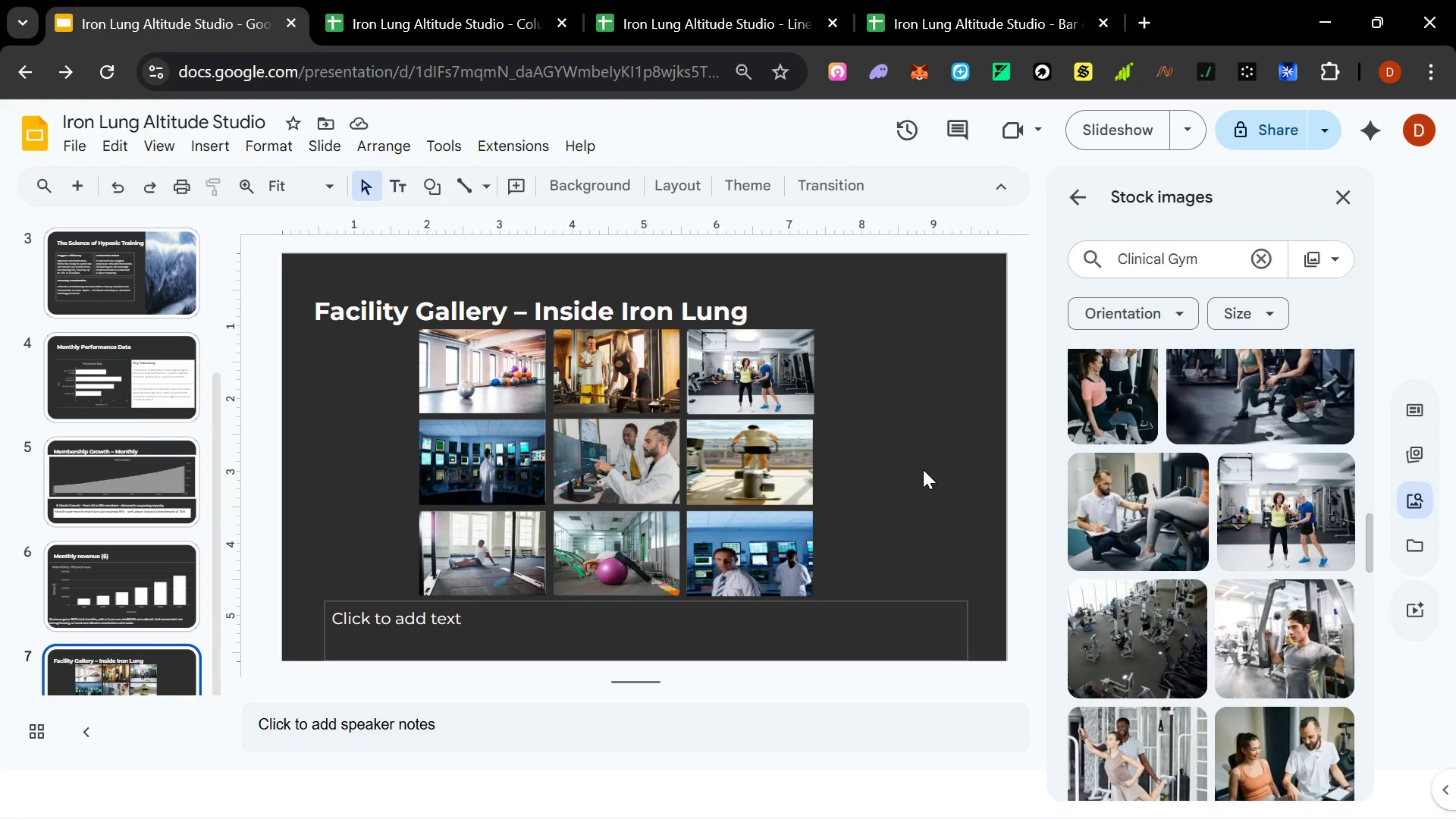 
wait(11.93)
 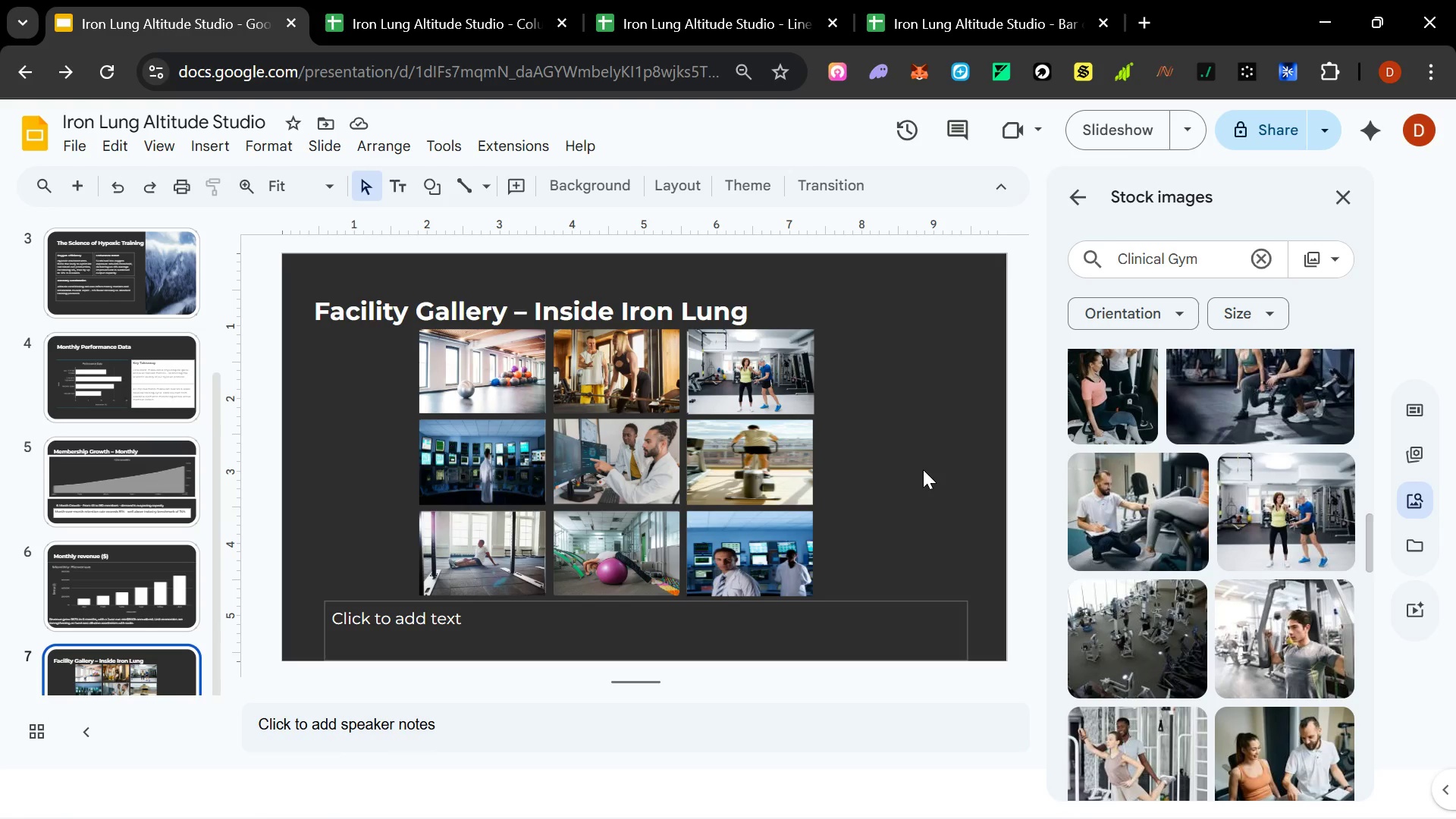 
mouse_move([1438, 770])
 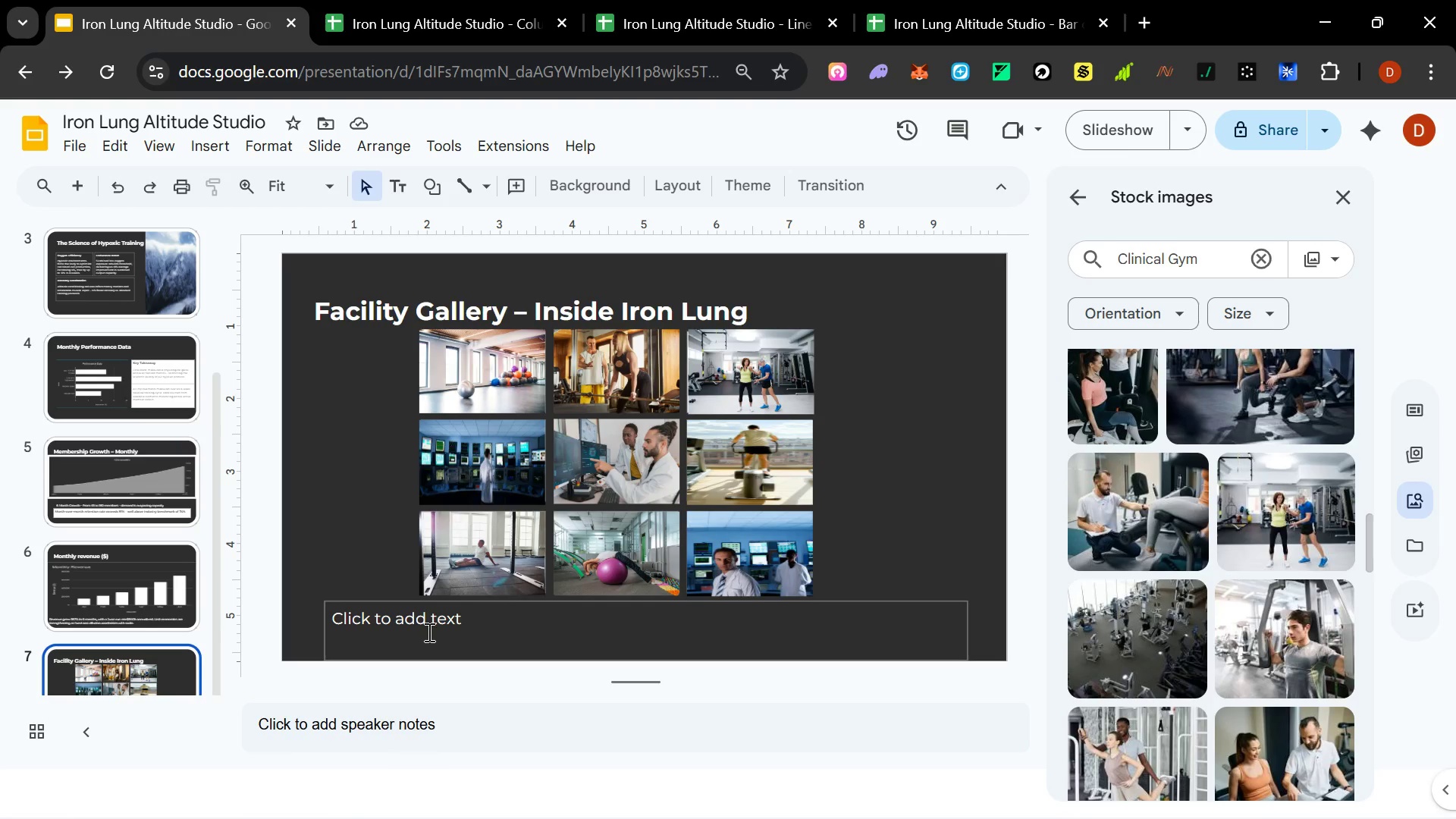 
left_click([416, 620])
 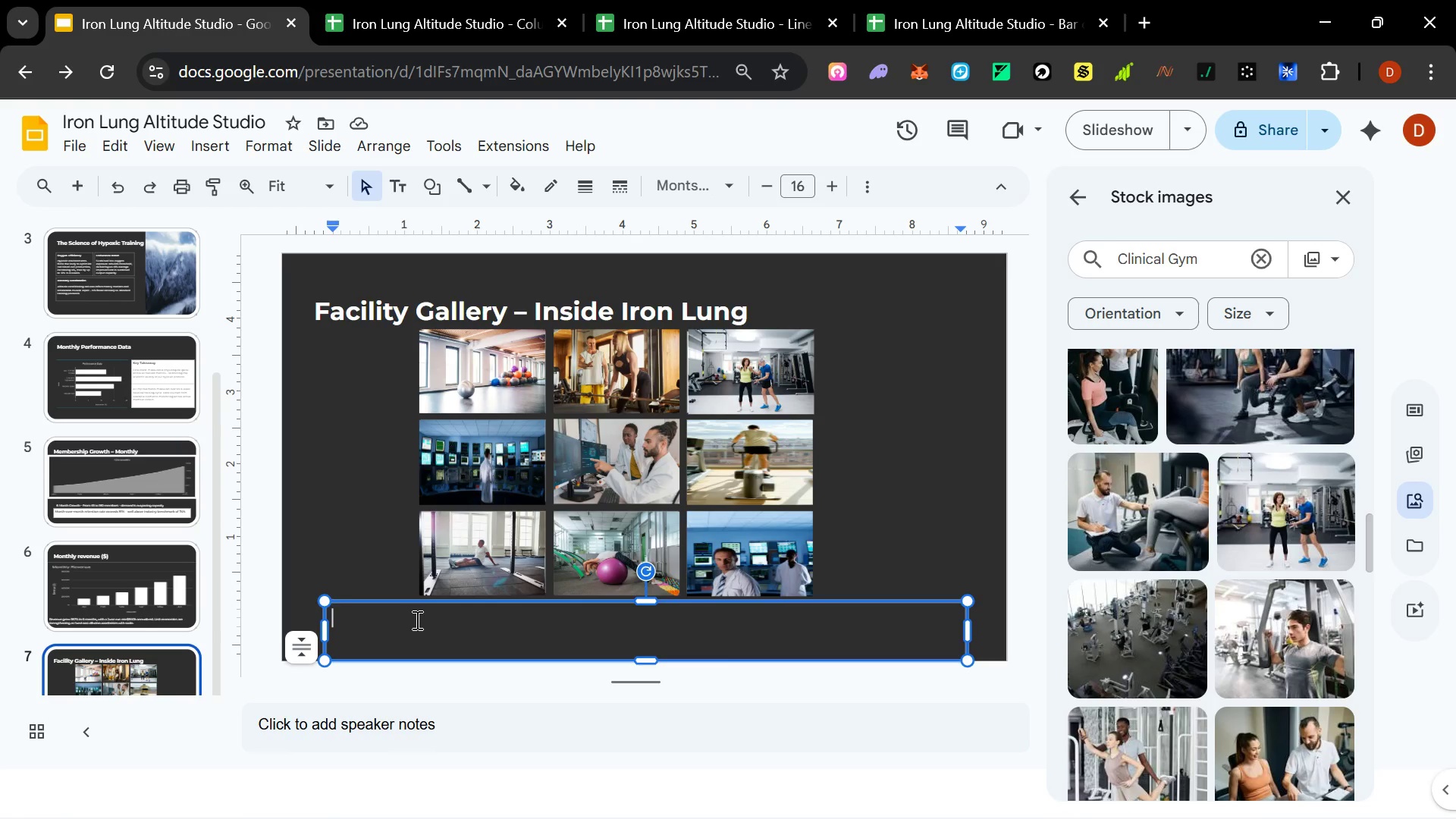 
type(Altitude Chambers: State of the)
key(Backspace)
key(Backspace)
key(Backspace)
key(Backspace)
key(Backspace)
key(Backspace)
key(Backspace)
type(-of-the-art hypoxic environ)
key(Backspace)
type(nments calibrated to 2,4)
key(Backspace)
type(500 )
key(Backspace)
type(-4,500m)
 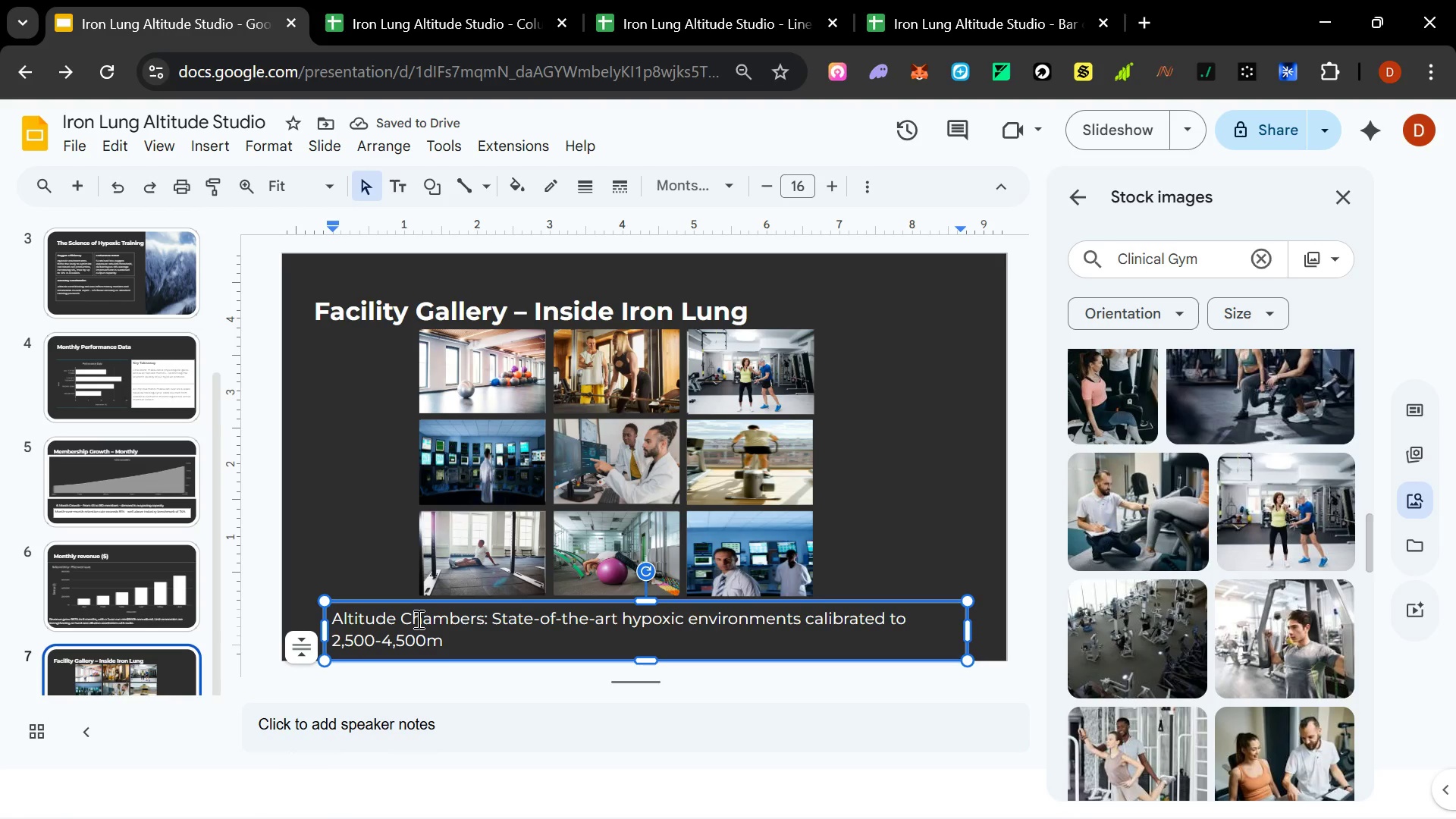 
type( elevation equic)
key(Backspace)
type(vakle)
key(Backspace)
key(Backspace)
key(Backspace)
type(lents.)
 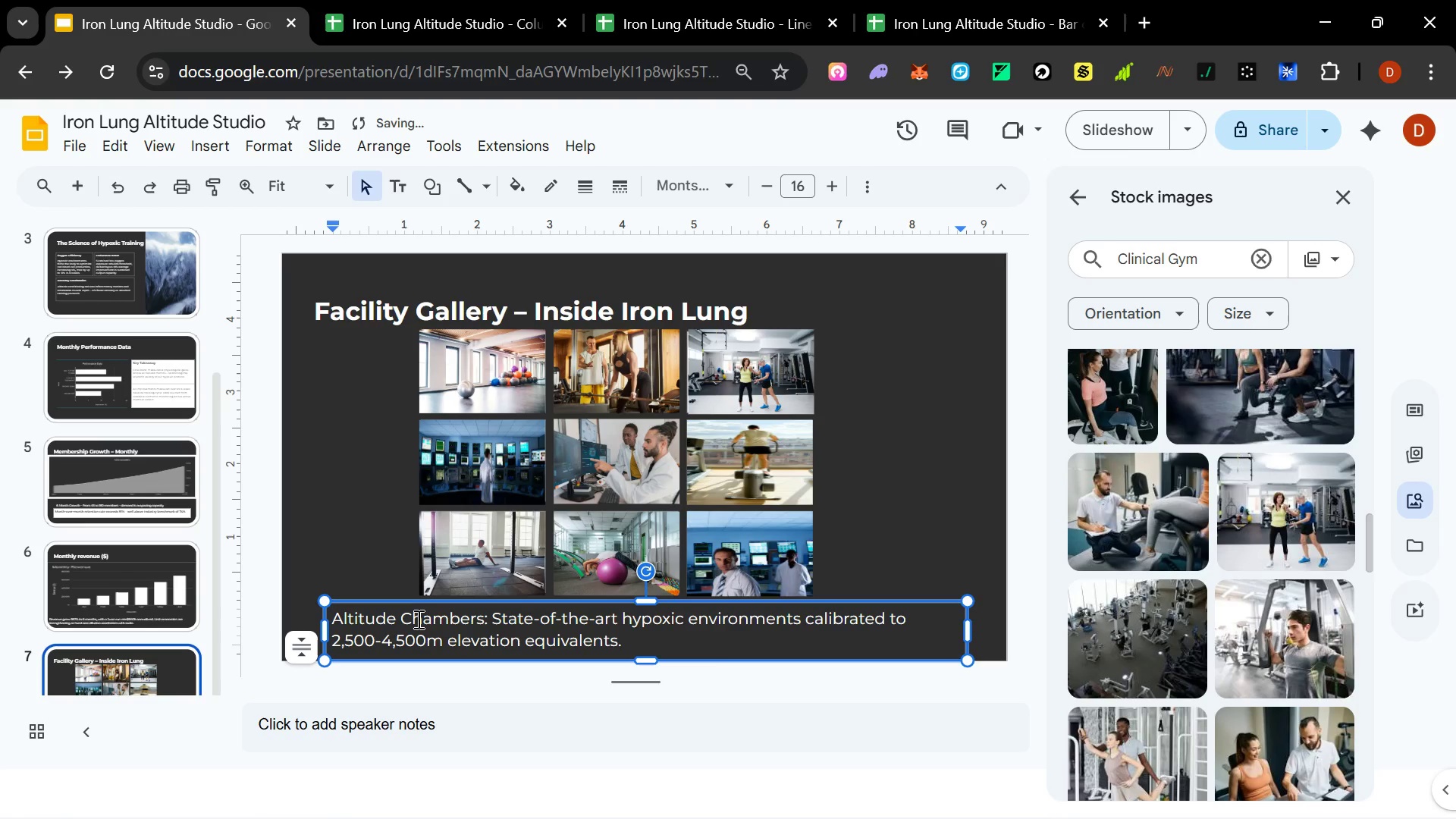 
key(Enter)
 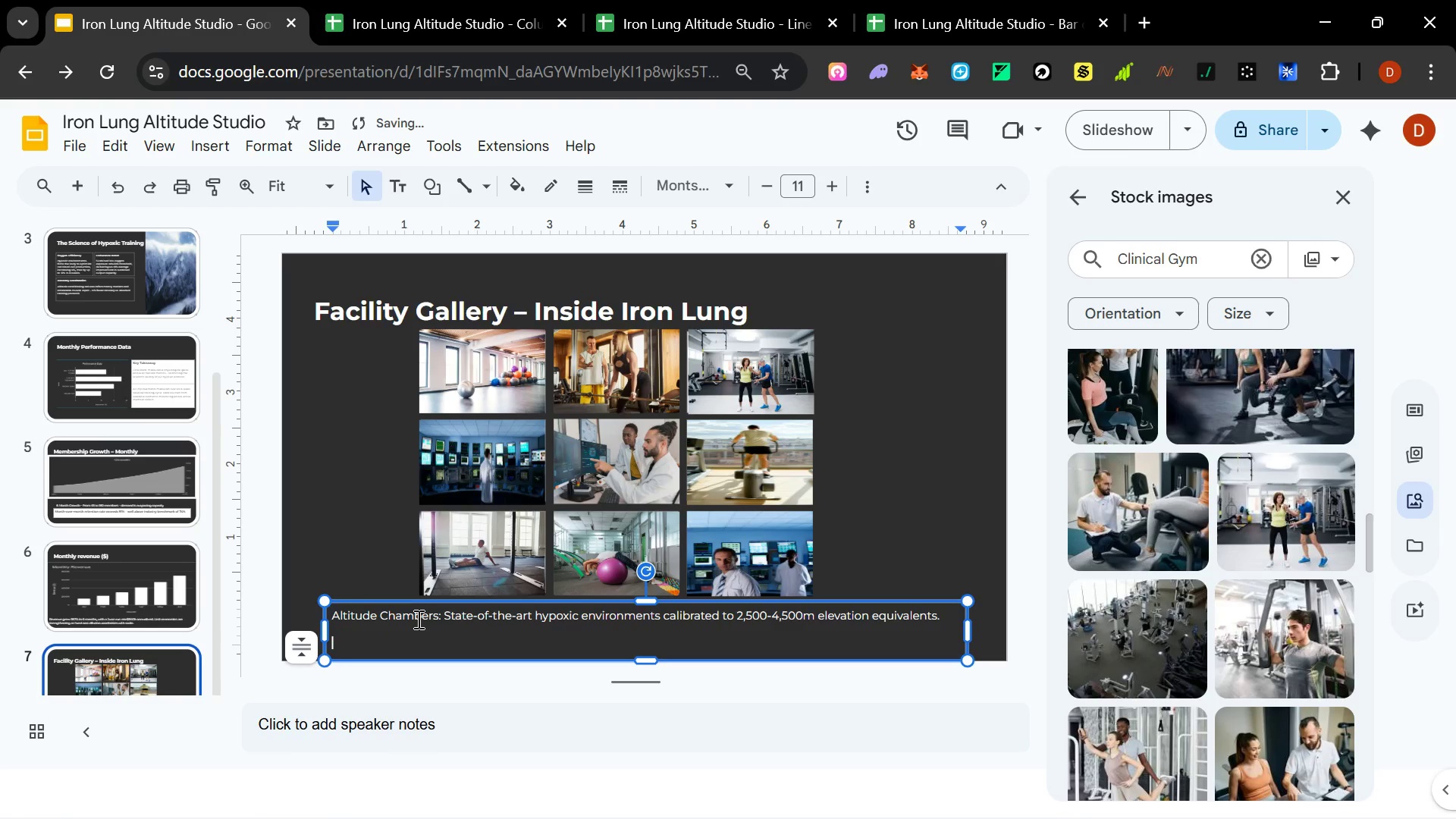 
type(Biometric Monitoring: Real-S)
key(Backspace)
type(tie)
key(Backspace)
type(me )
key(Backspace)
type( Spo)
key(Backspace)
type(O2 )
key(Backspace)
type(, heart rate variua)
key(Backspace)
key(Backspace)
type(ability, and power output tracking at every session.)
 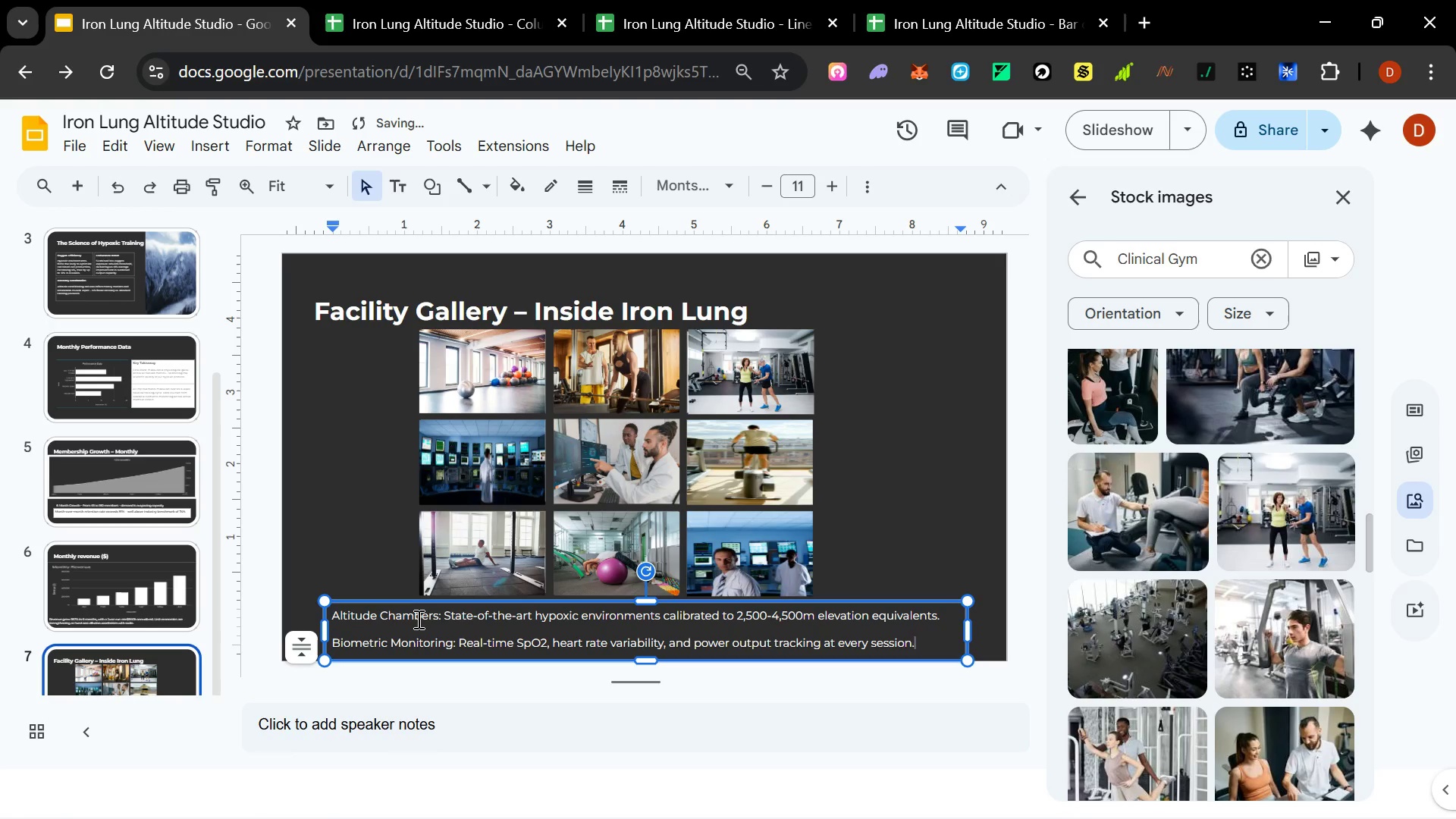 
key(Enter)
 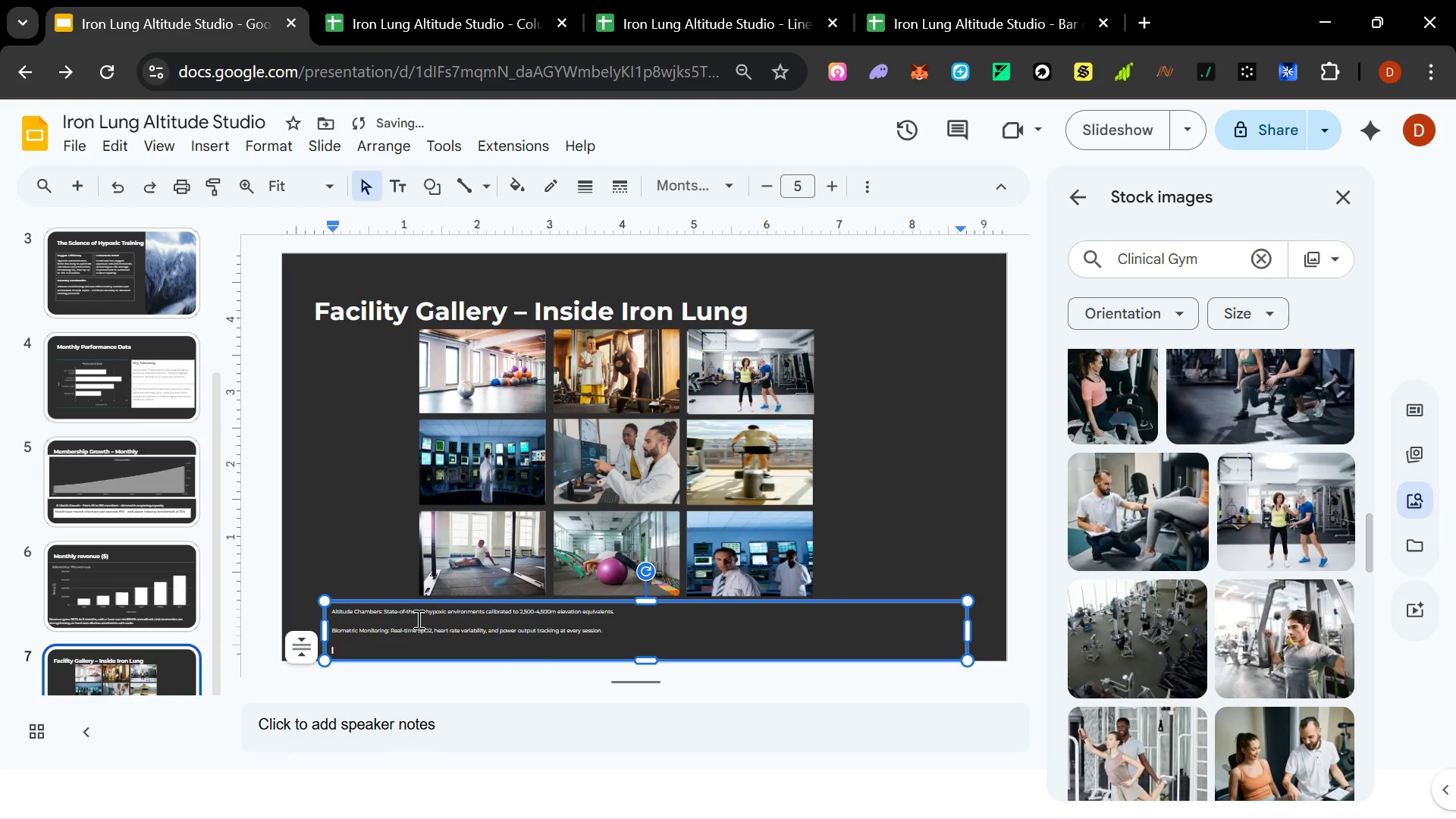 
type(Conditioninig )
key(Backspace)
key(Backspace)
key(Backspace)
key(Backspace)
type(ing Floor)
key(Backspace)
type(r: O)
key(Backspace)
type(Integrated streb)
key(Backspace)
key(Backspace)
type(ength ad)
key(Backspace)
type(nd conditioning S)
key(Backspace)
type(space designed for concurrent hypoxic)
key(Backspace)
type(c and functioning training)
key(Escape)
 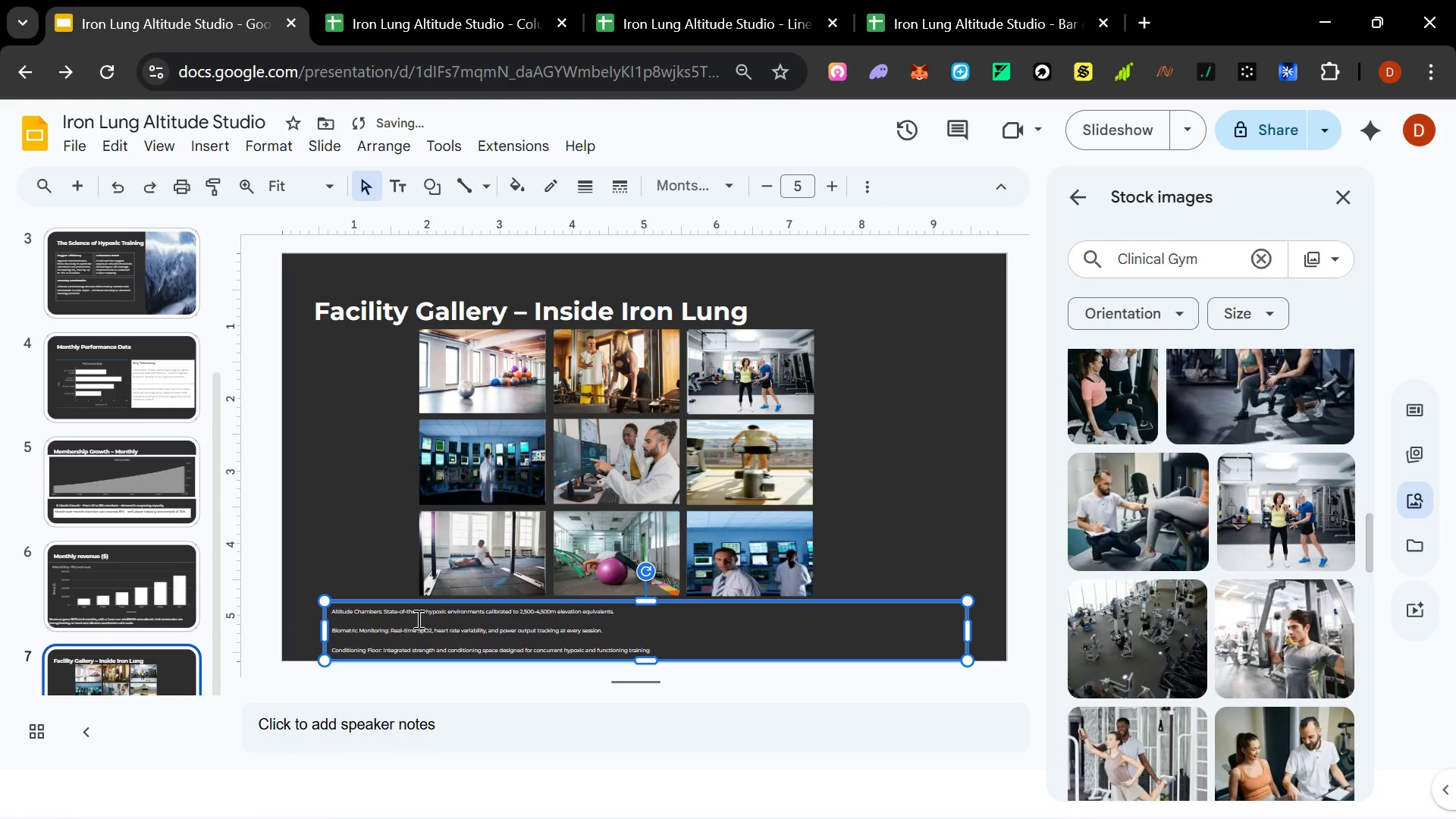 
left_click_drag(start_coordinate=[1369, 326], to_coordinate=[1455, 398])
 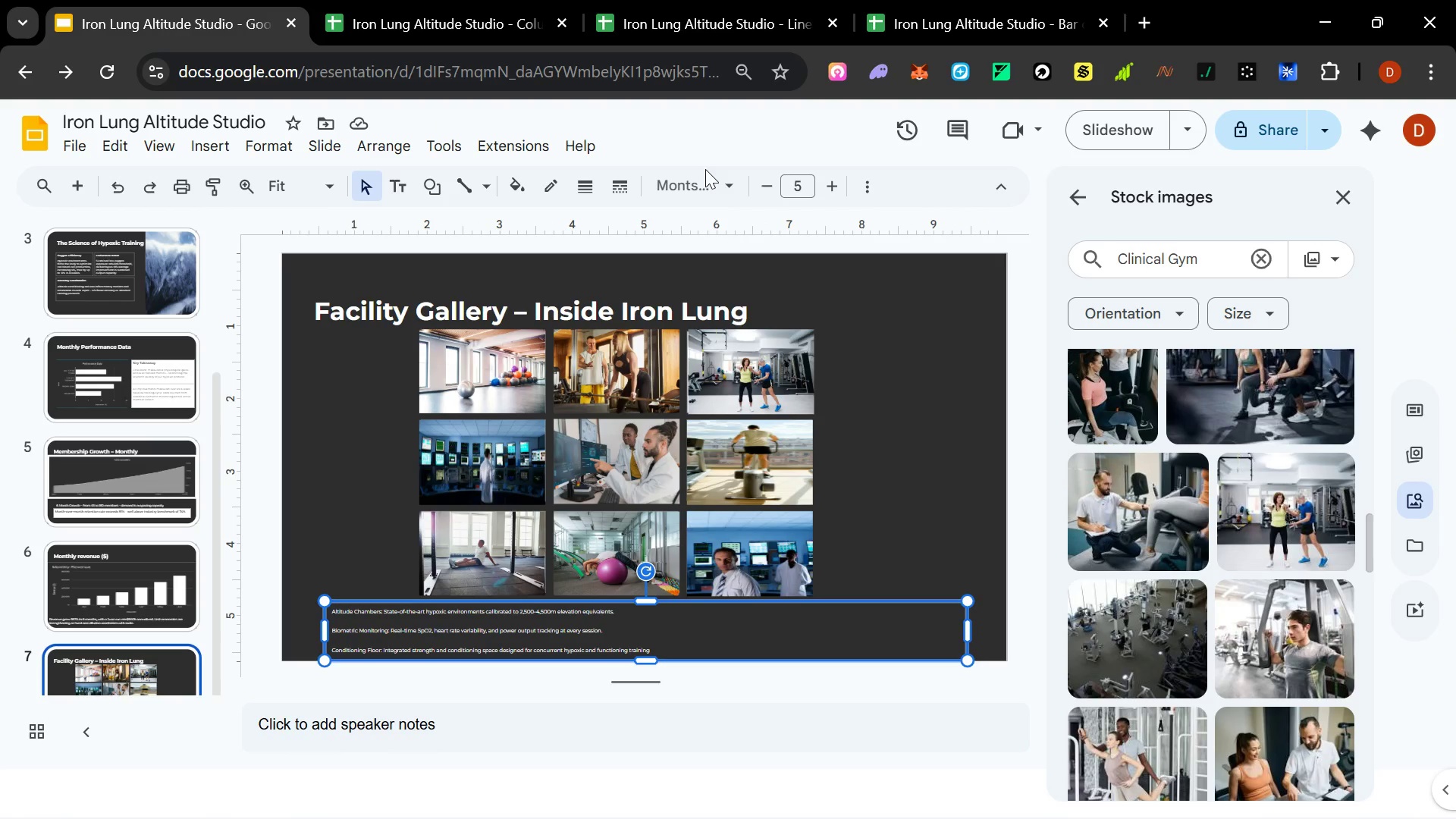 
left_click([872, 185])
 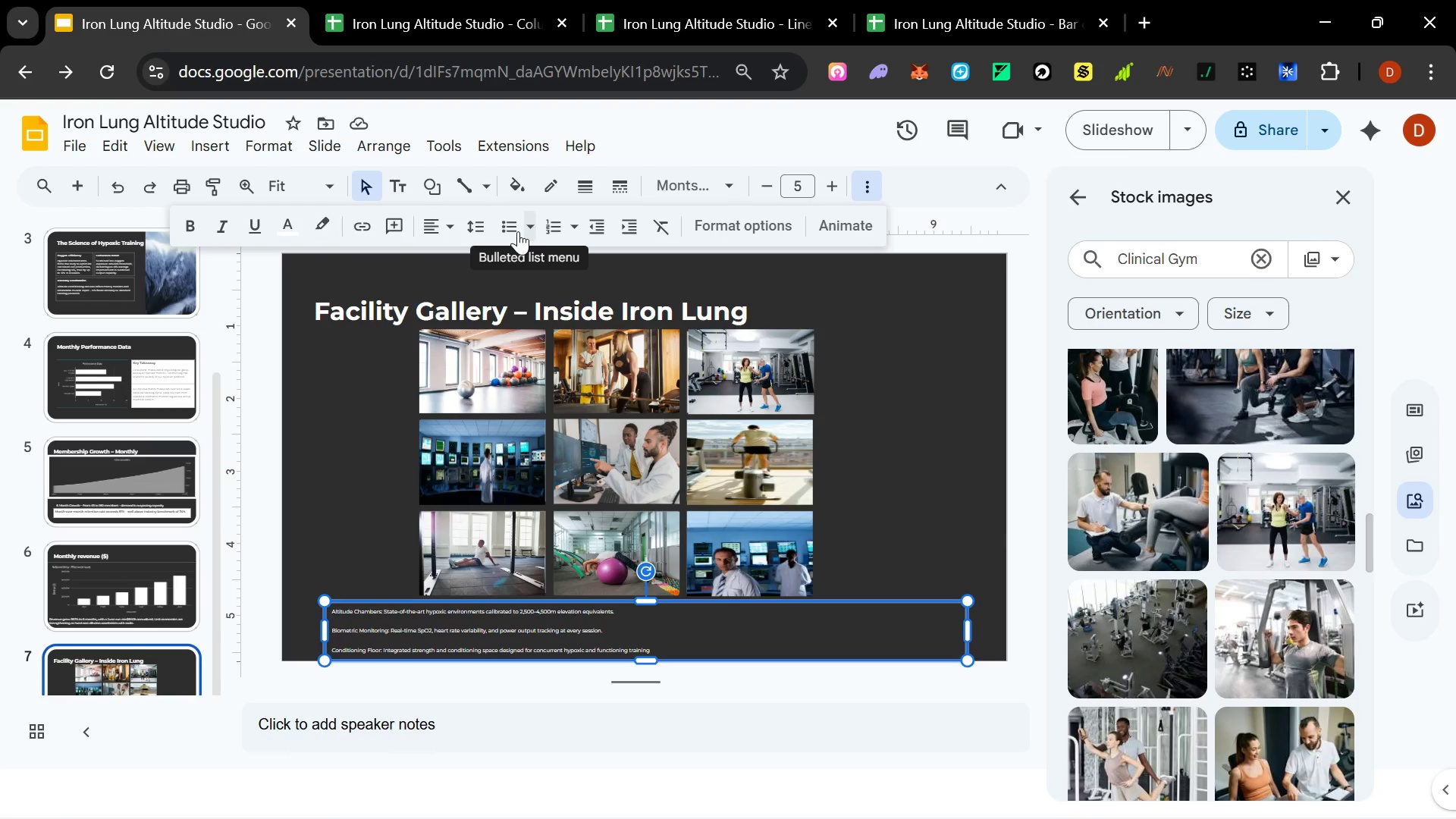 
left_click([488, 233])
 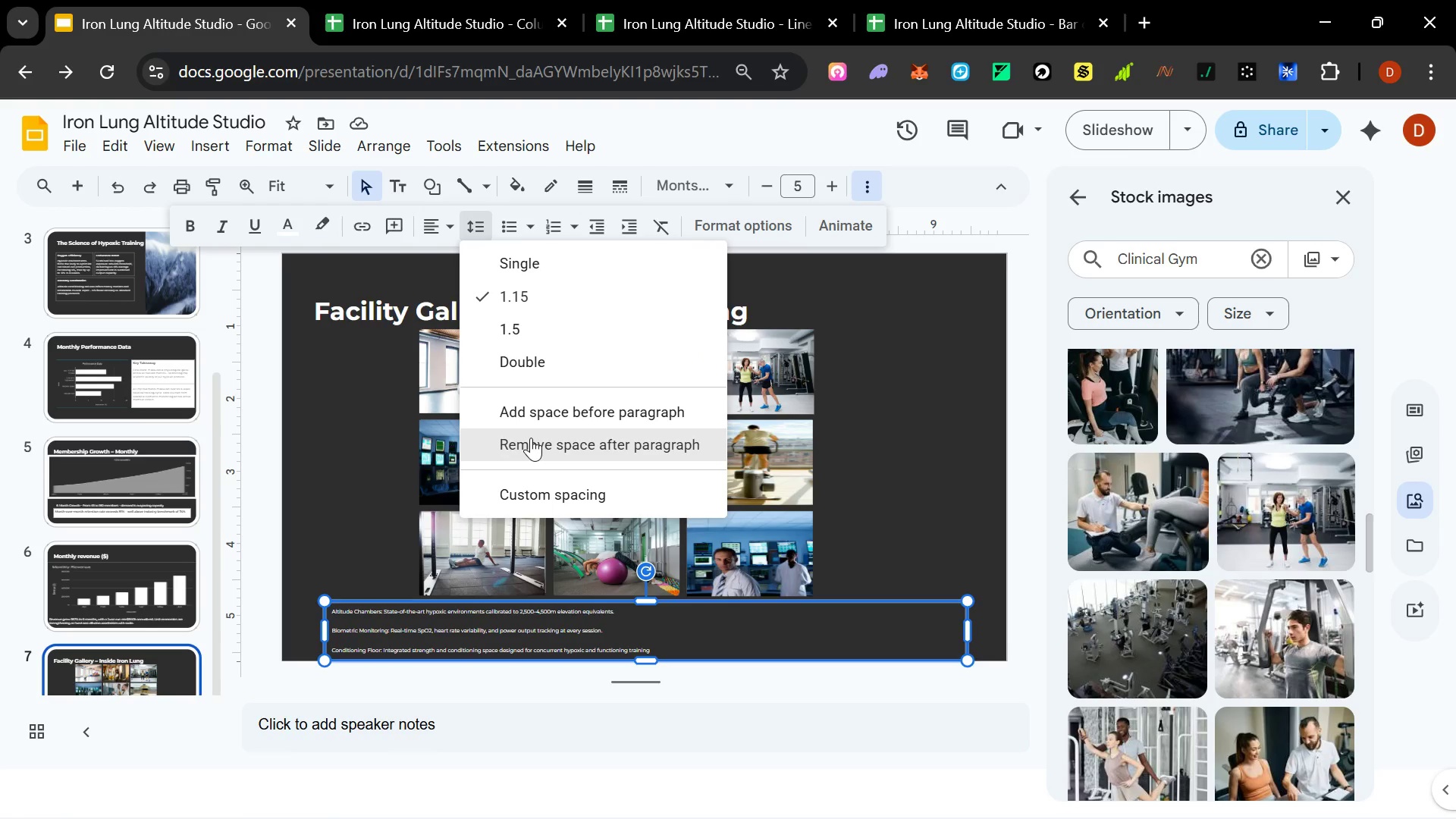 
left_click([532, 438])
 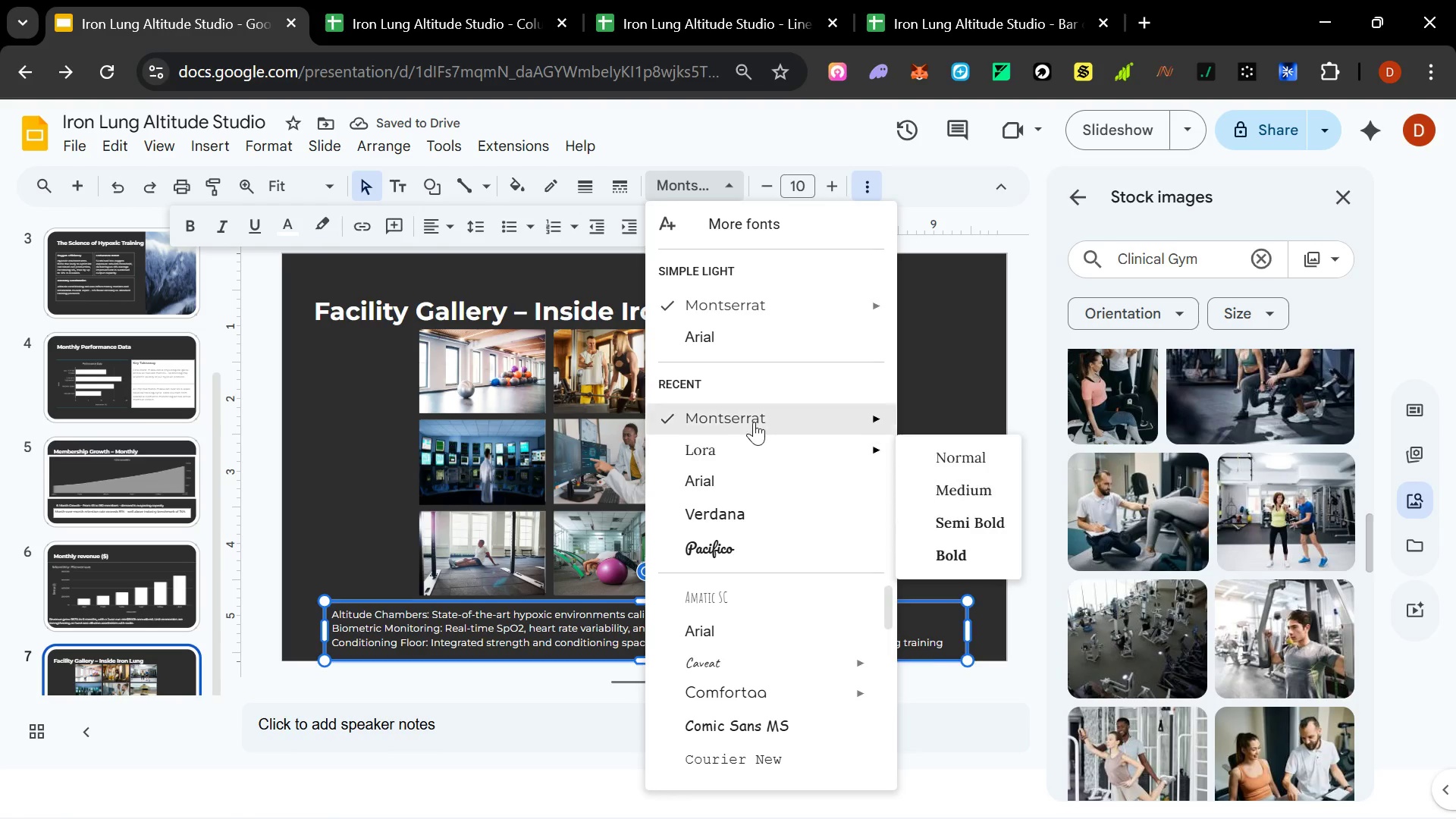 
mouse_move([832, 441])
 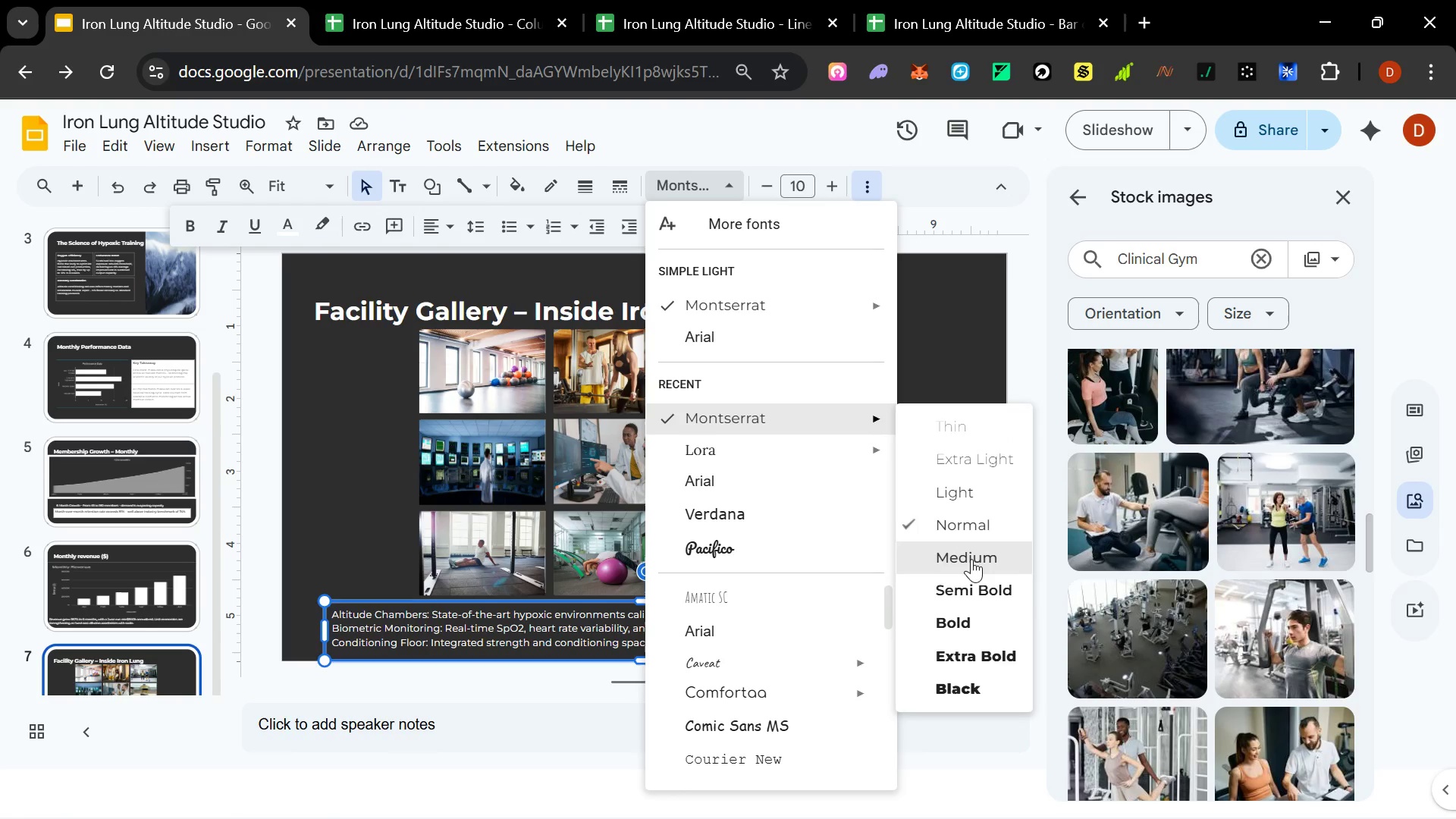 
left_click([971, 585])
 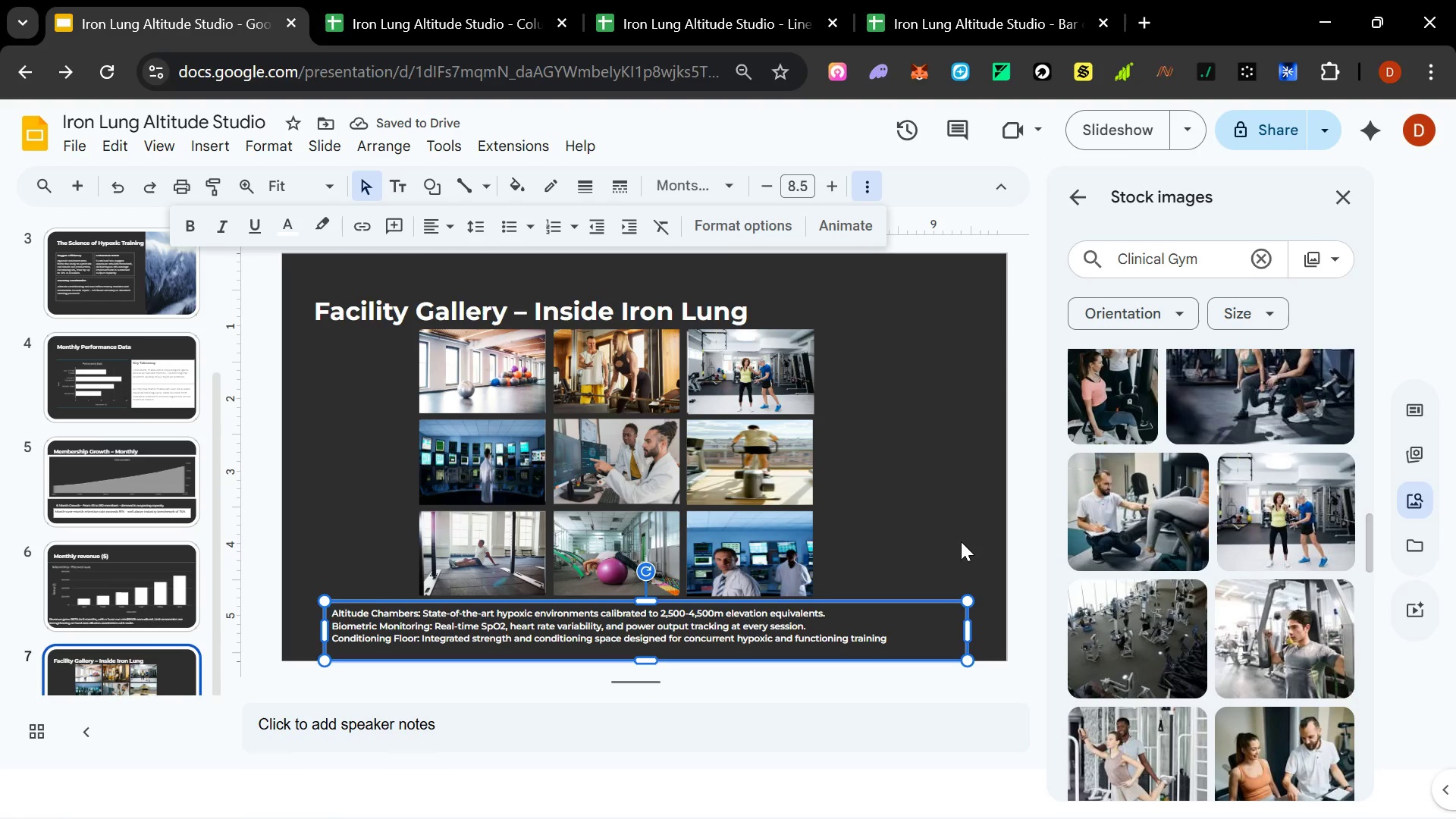 
right_click([102, 672])
 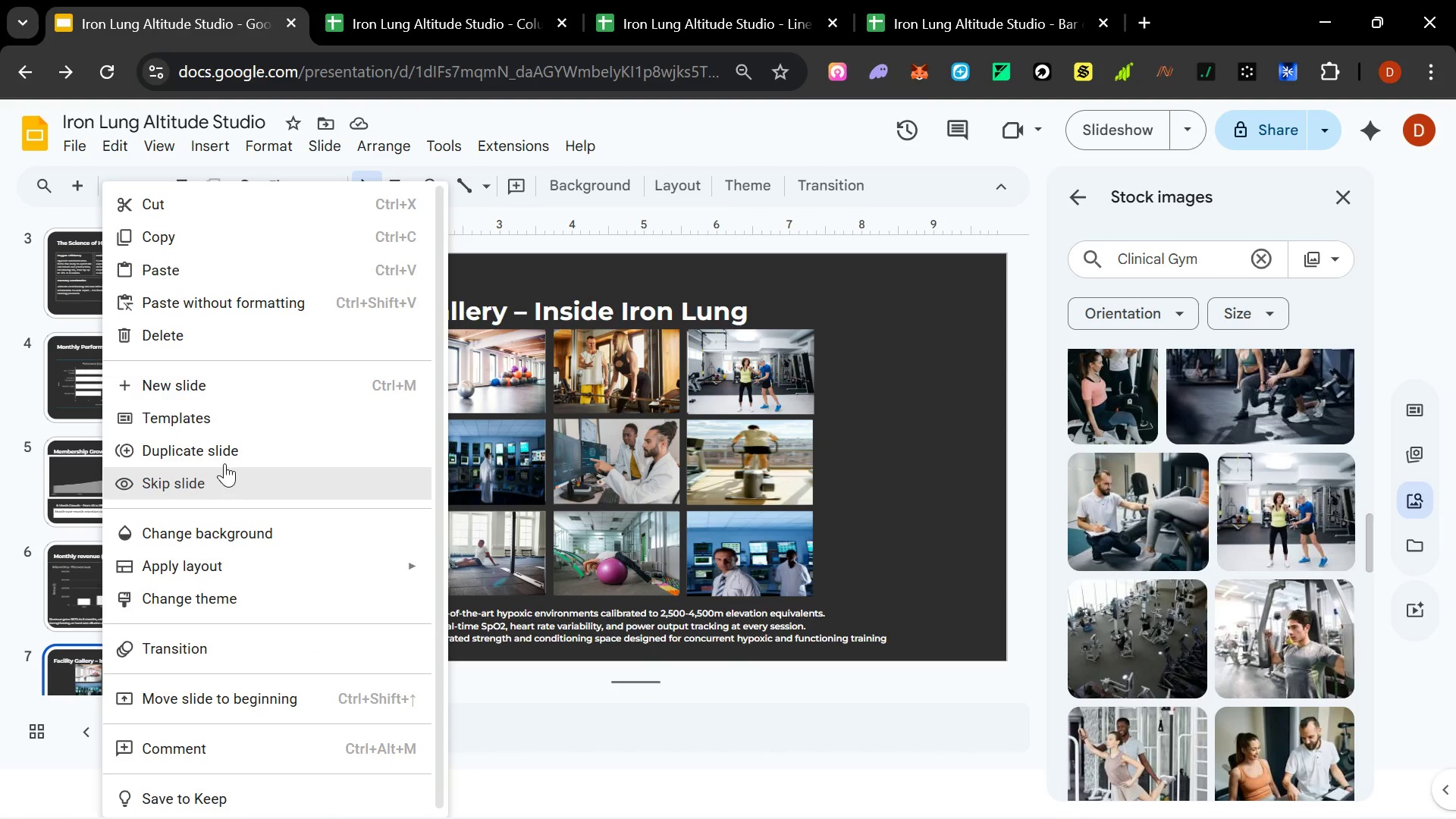 
left_click([231, 400])
 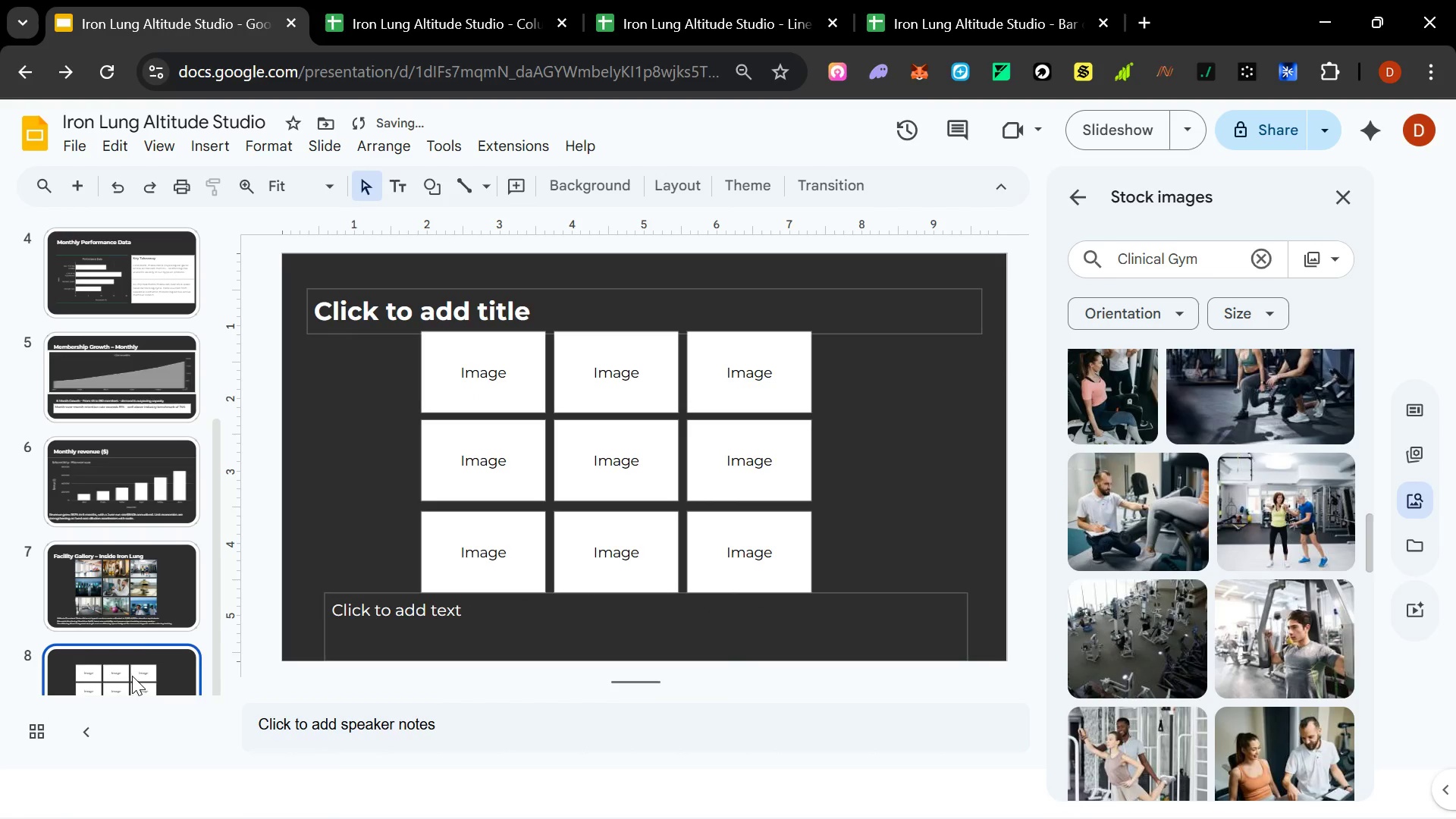 
right_click([142, 639])
 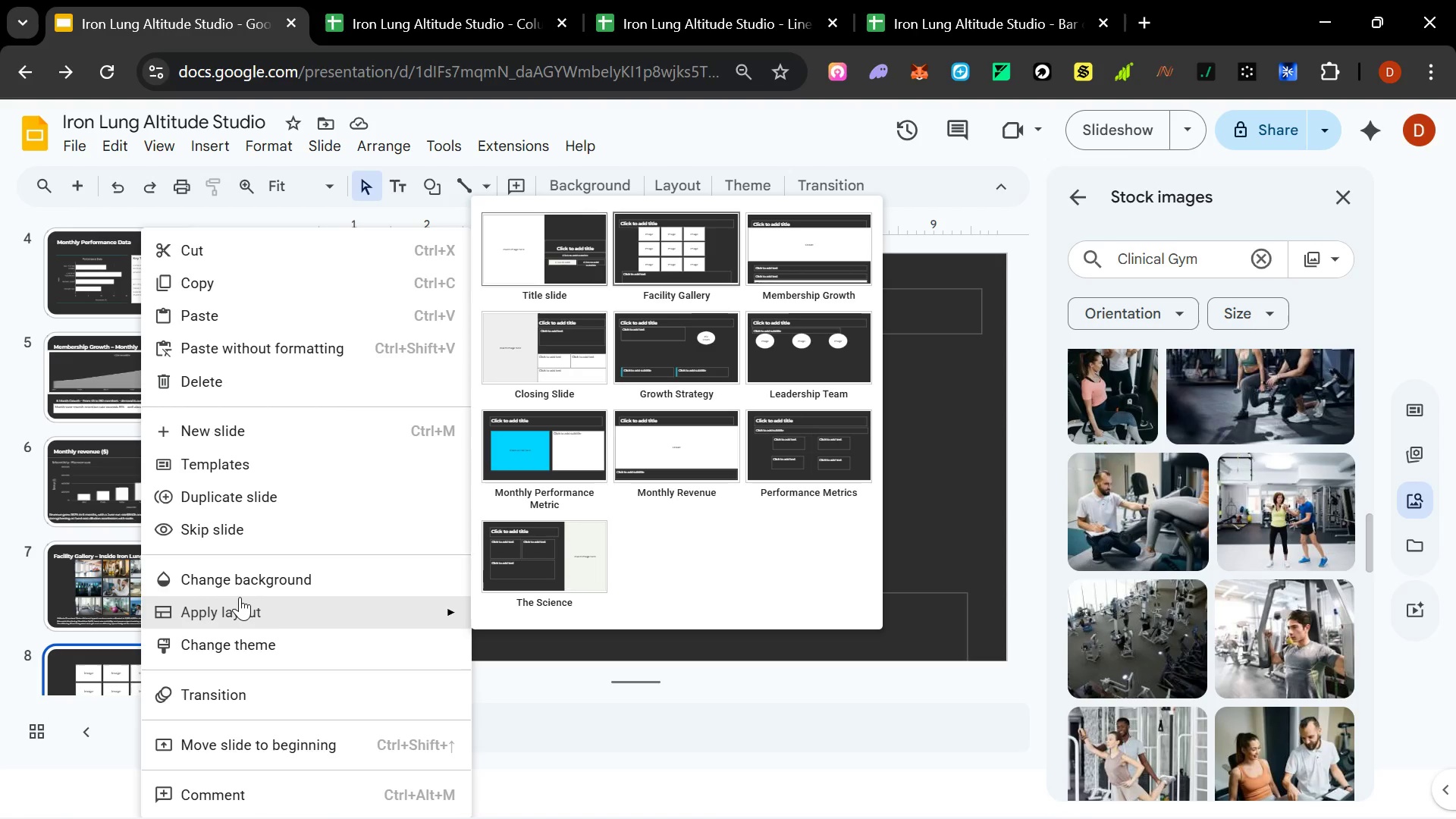 
wait(9.94)
 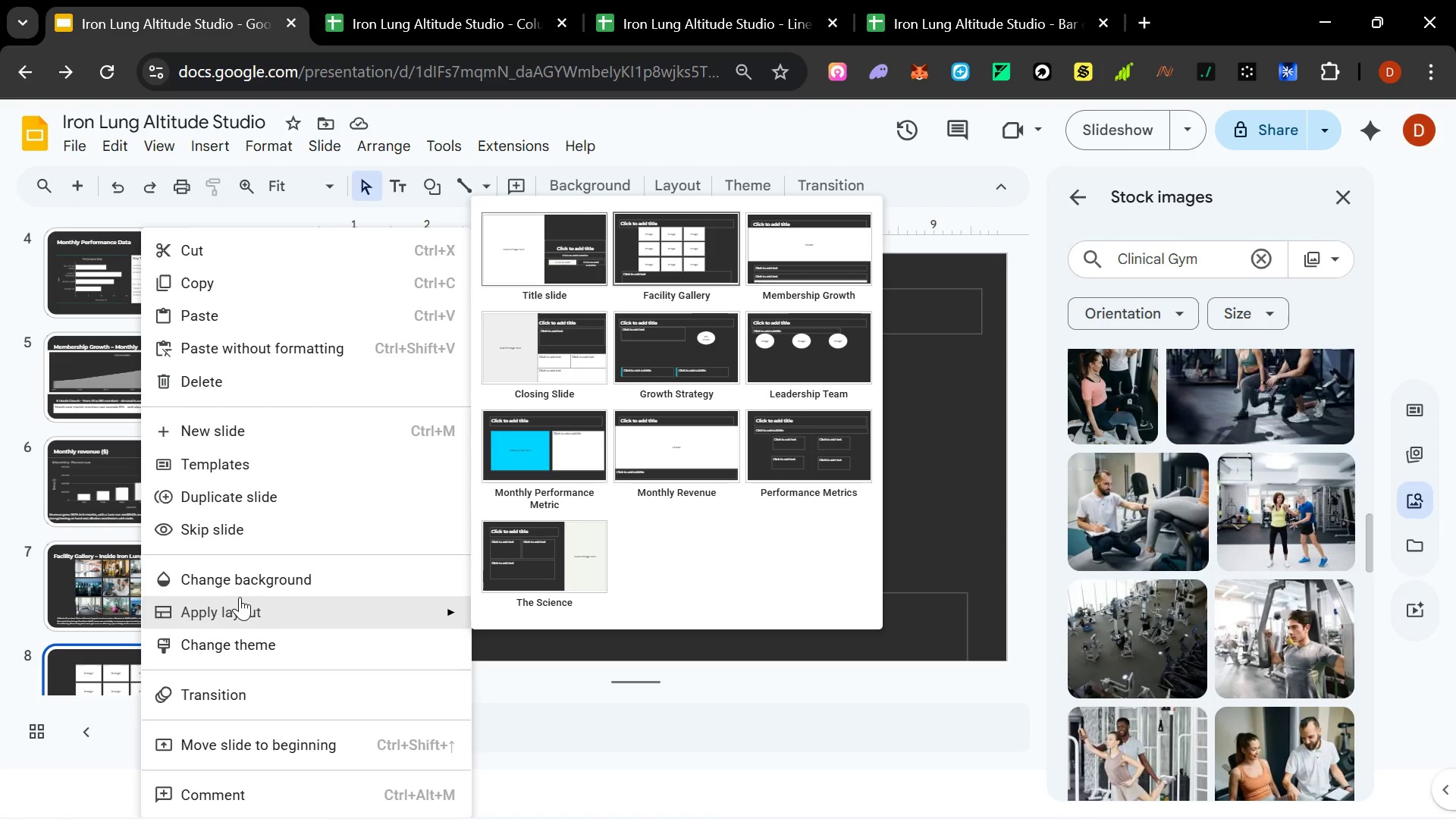 
left_click([500, 316])
 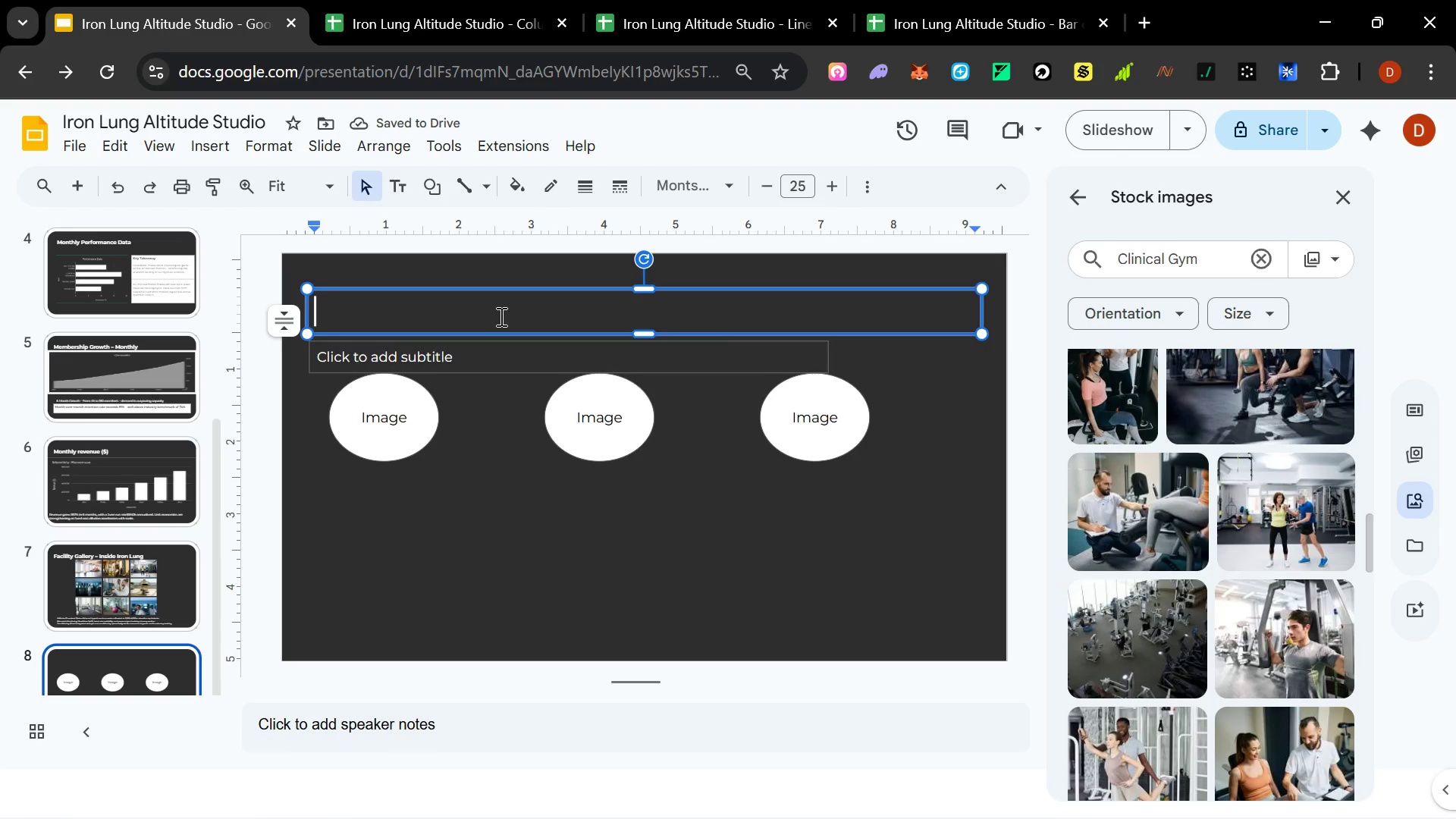 
hold_key(key=ShiftLeft, duration=0.48)
 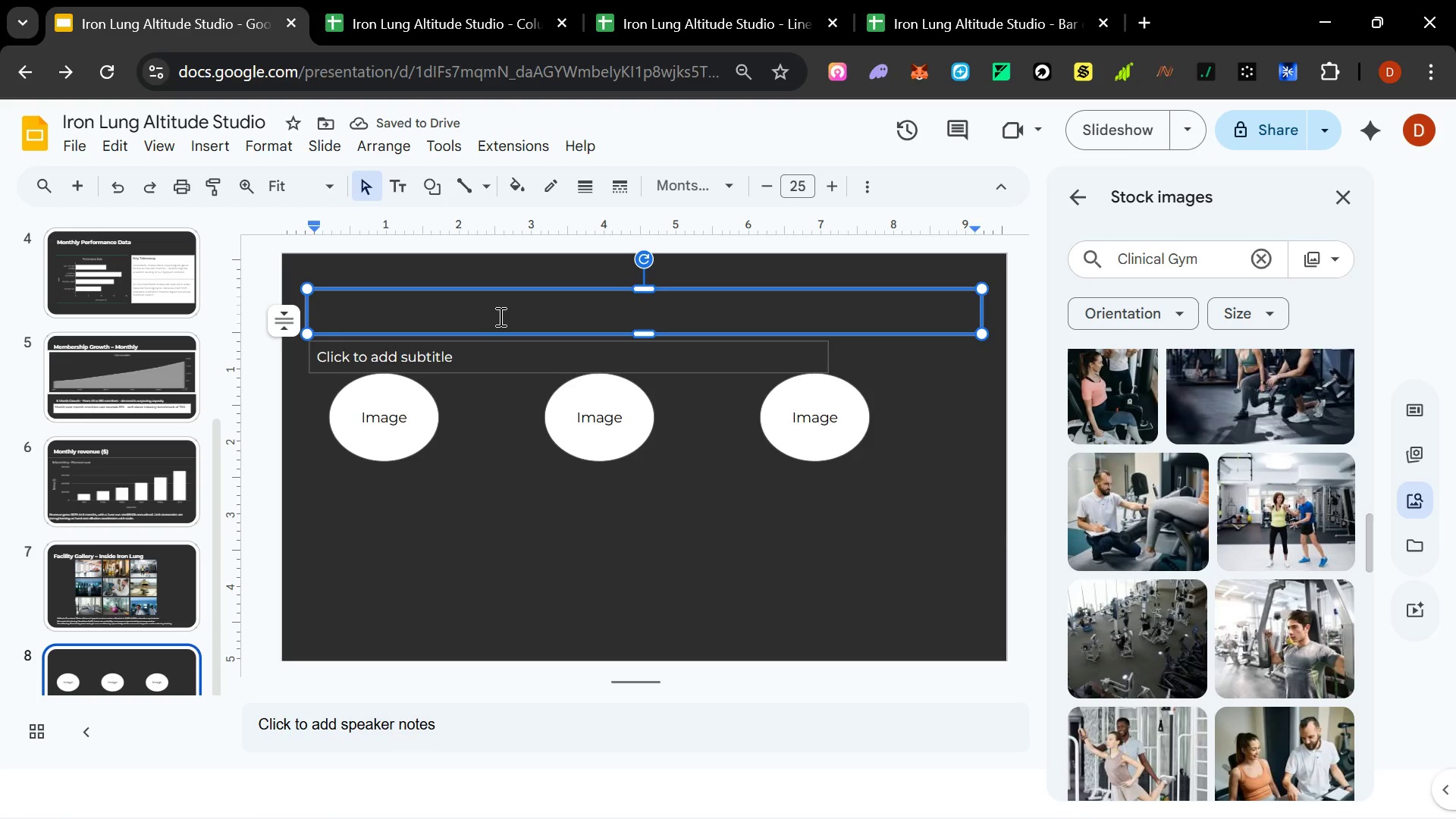 
type(Lae)
key(Backspace)
key(Backspace)
type(eadership =)
key(Backspace)
type(-- The Team)
 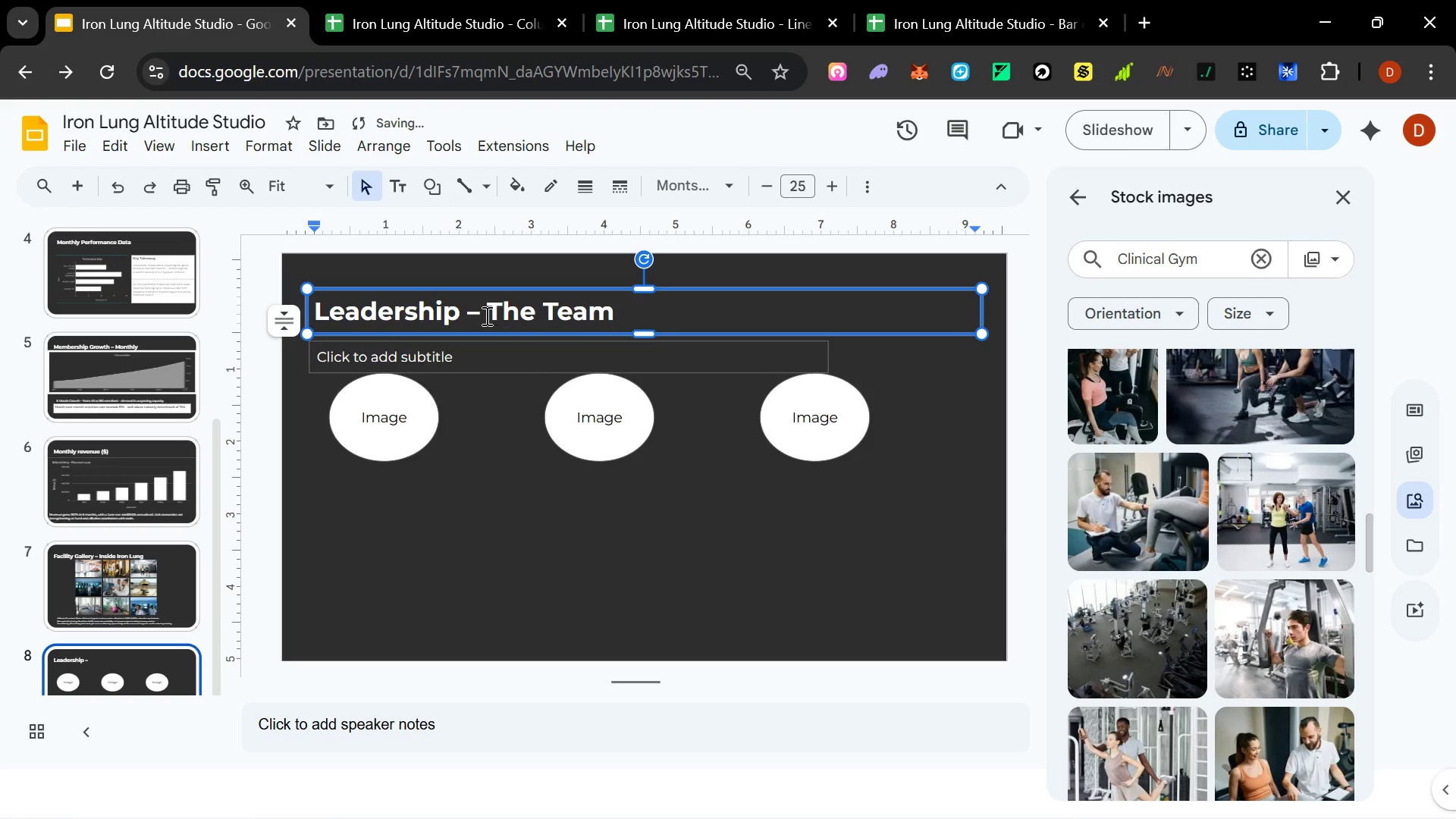 
left_click_drag(start_coordinate=[1214, 256], to_coordinate=[1041, 261])
 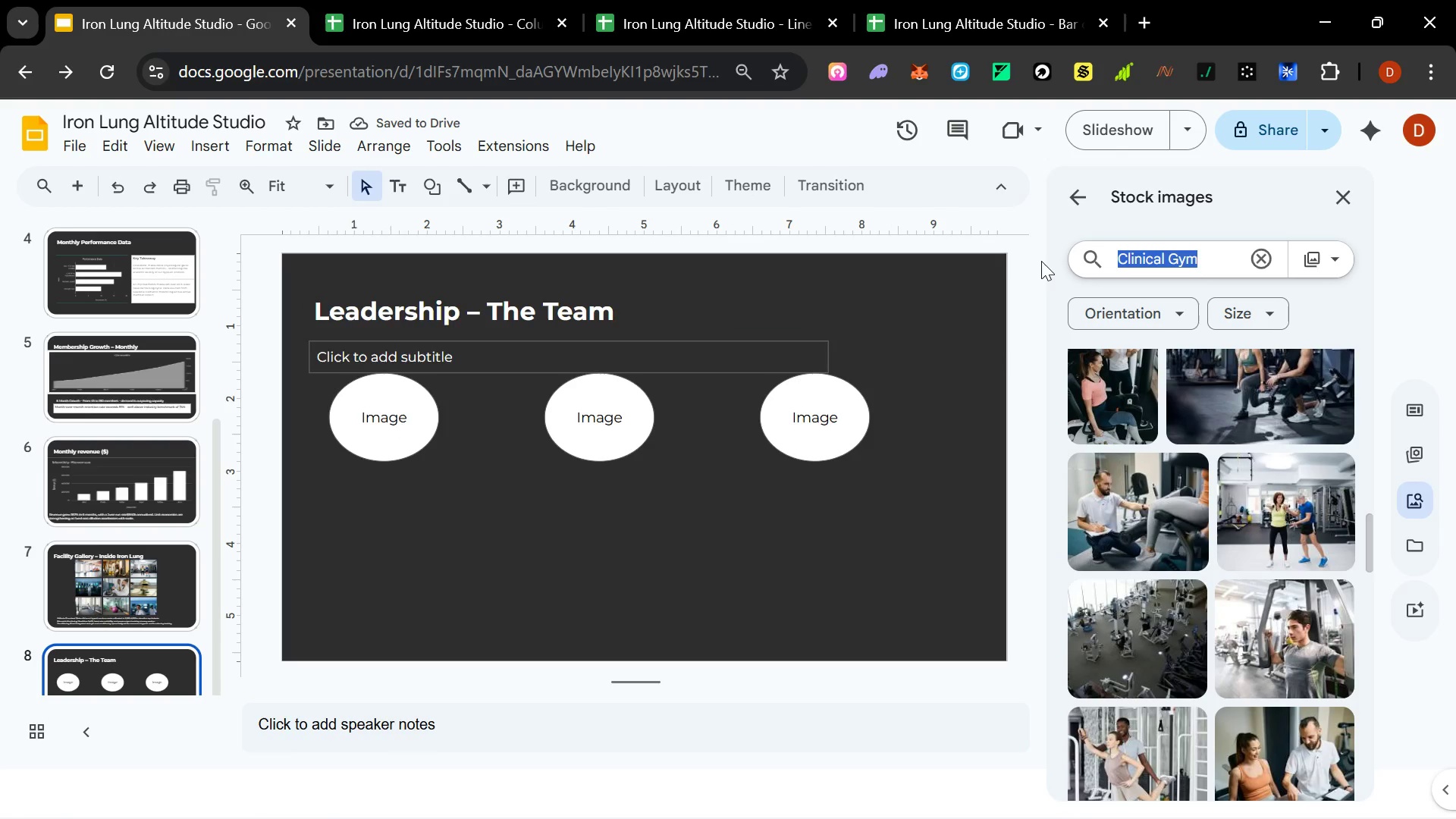 
hold_key(key=ShiftLeft, duration=1.52)
 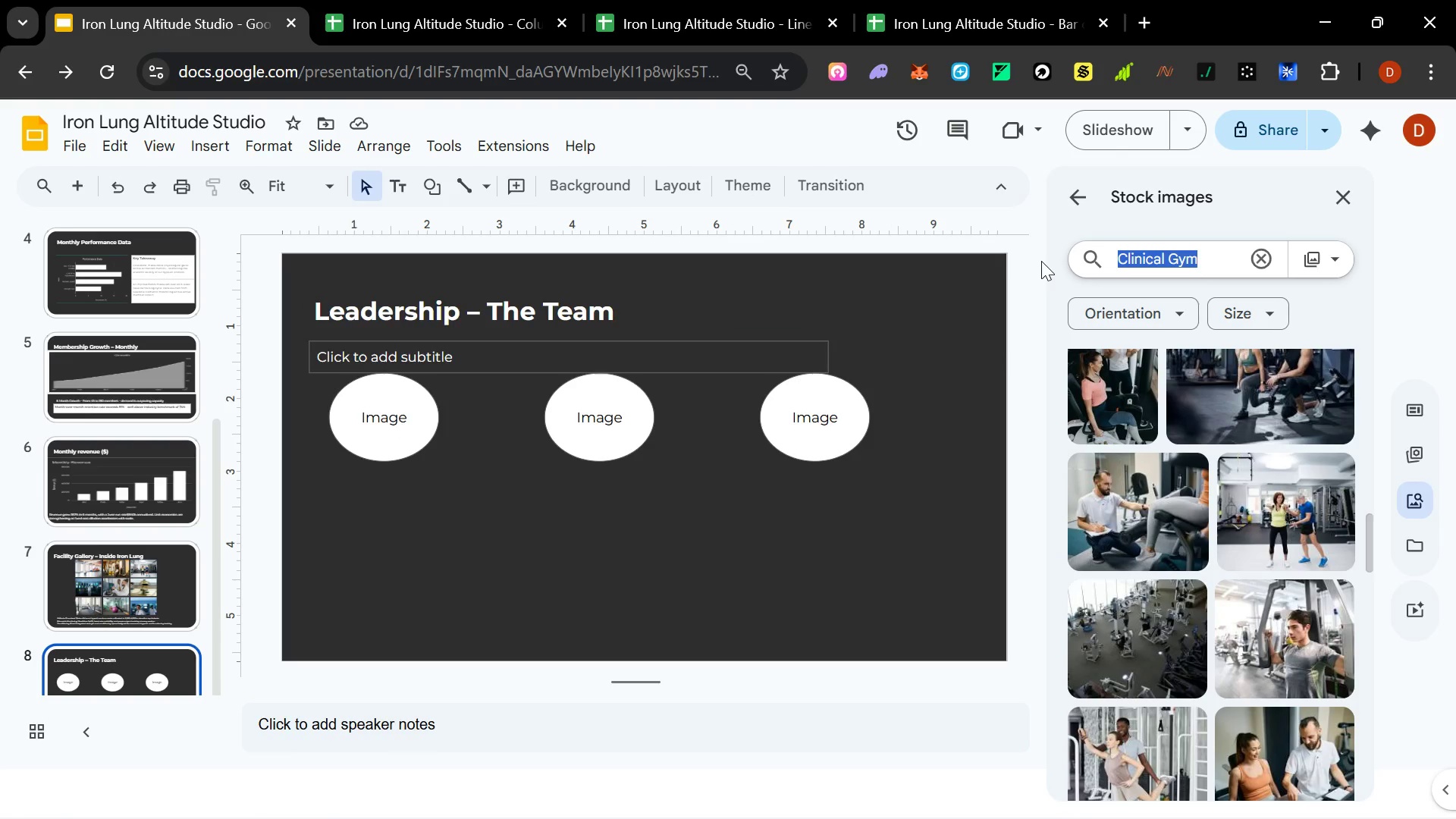 
type(Abayomi)
 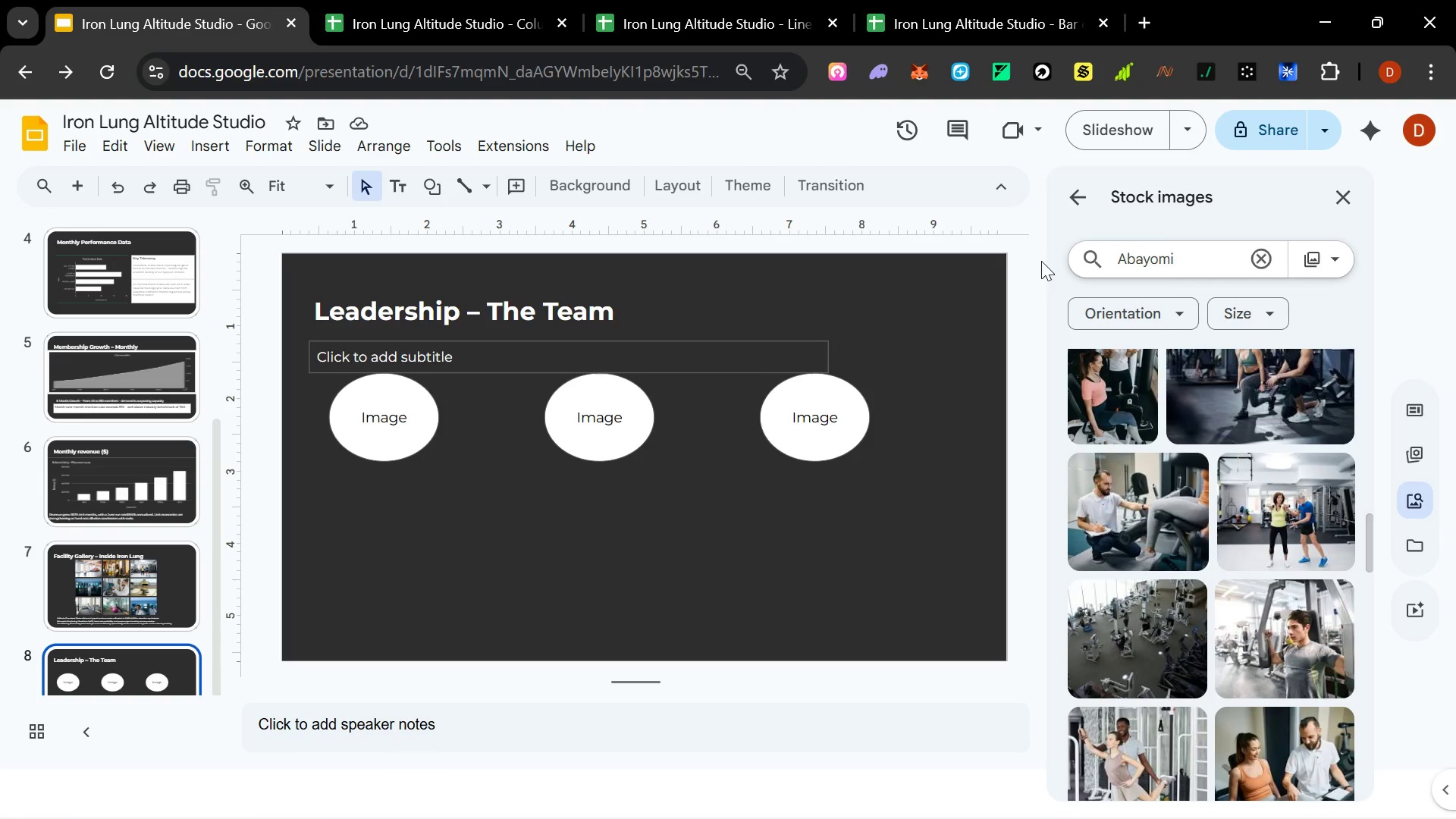 
key(Enter)
 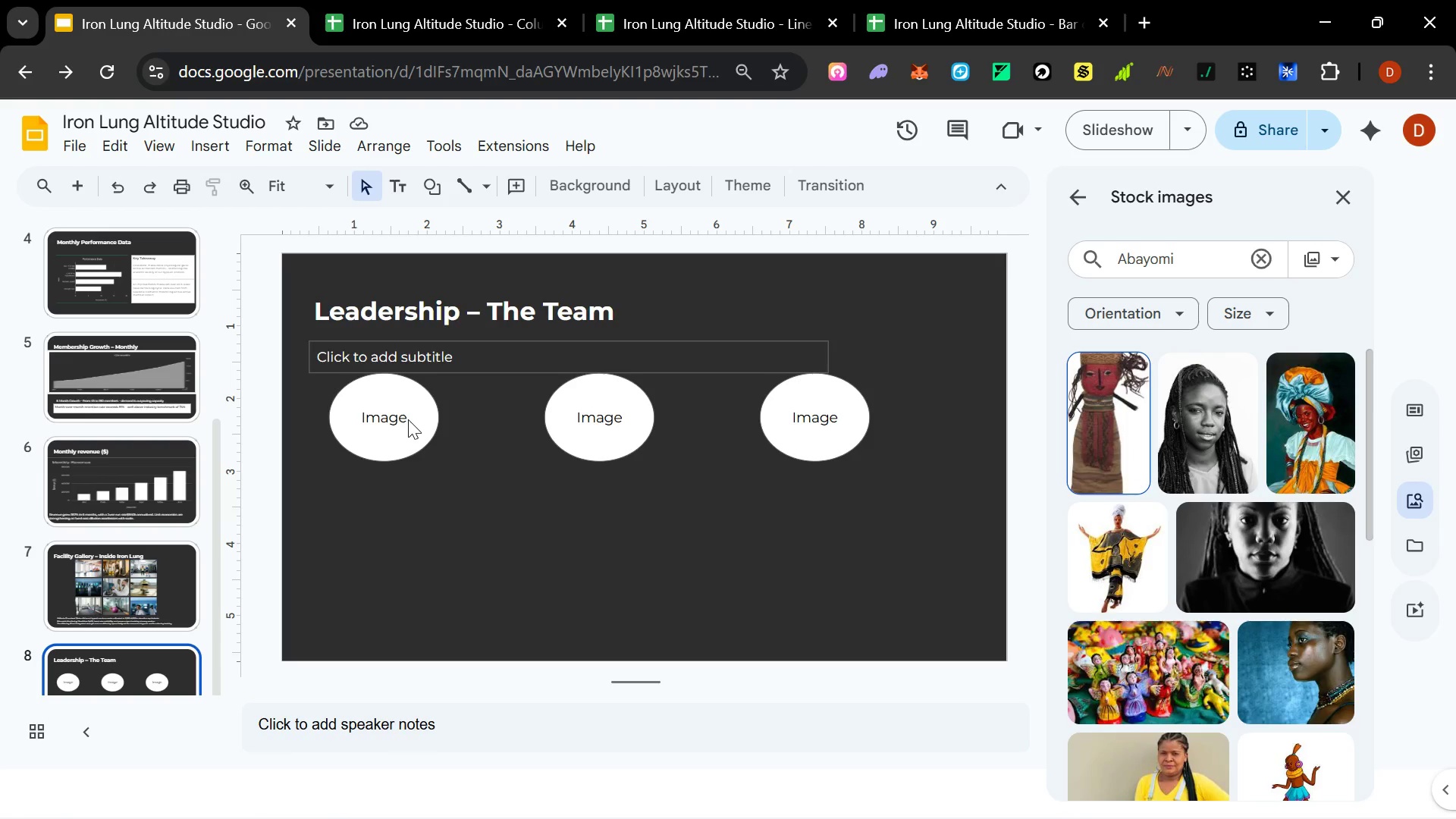 
left_click([194, 147])
 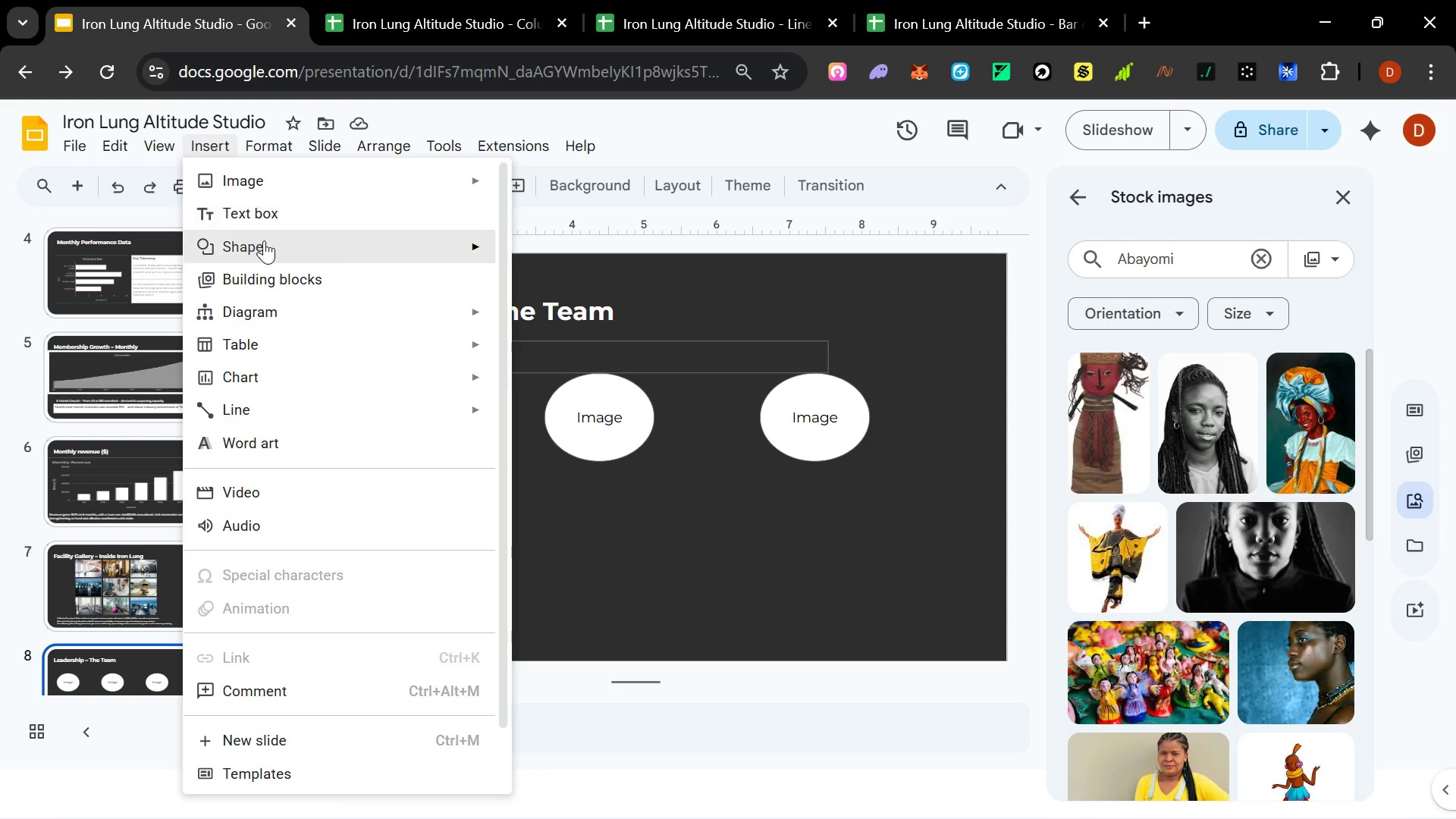 
left_click([264, 240])
 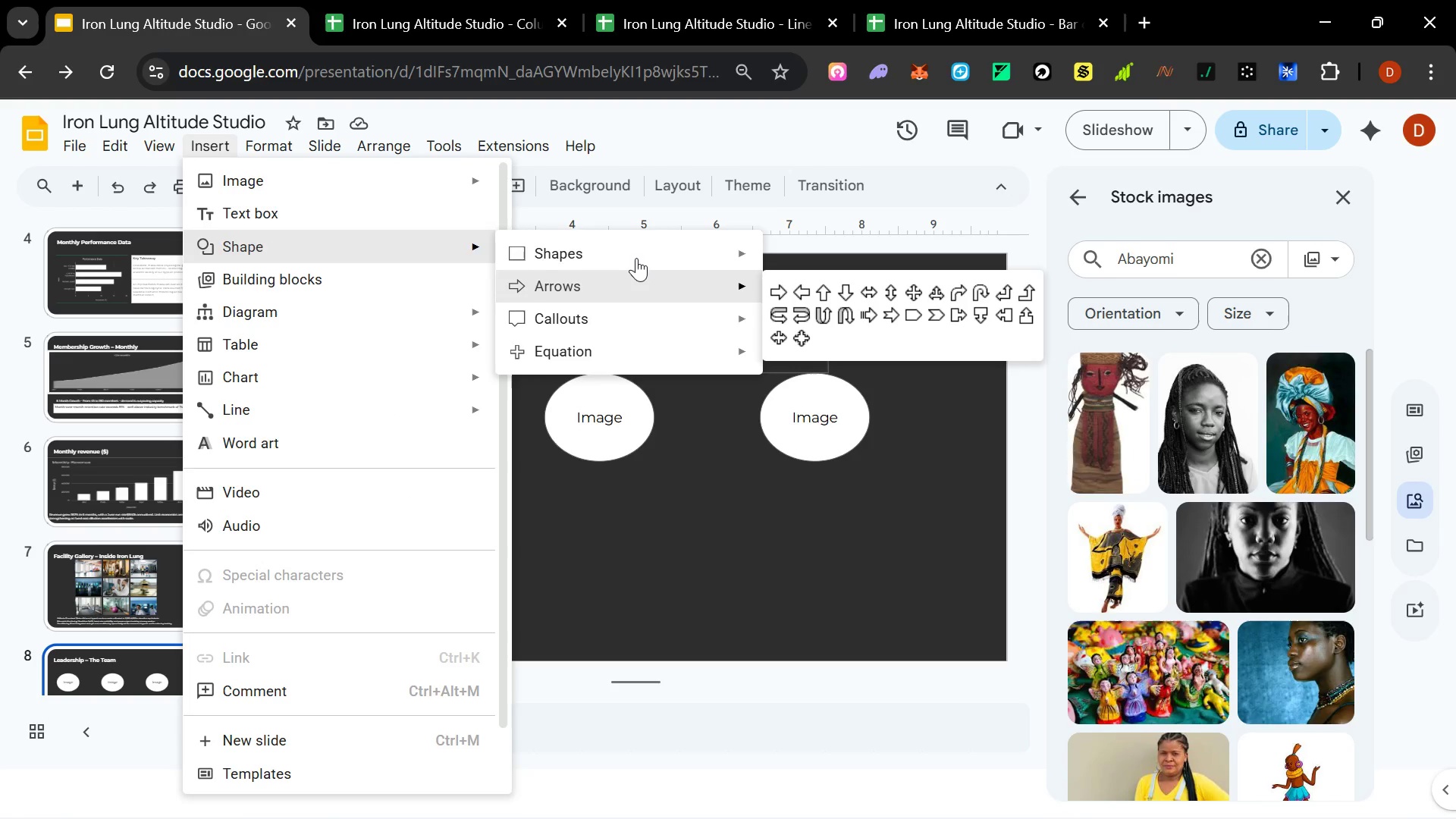 
left_click([635, 258])
 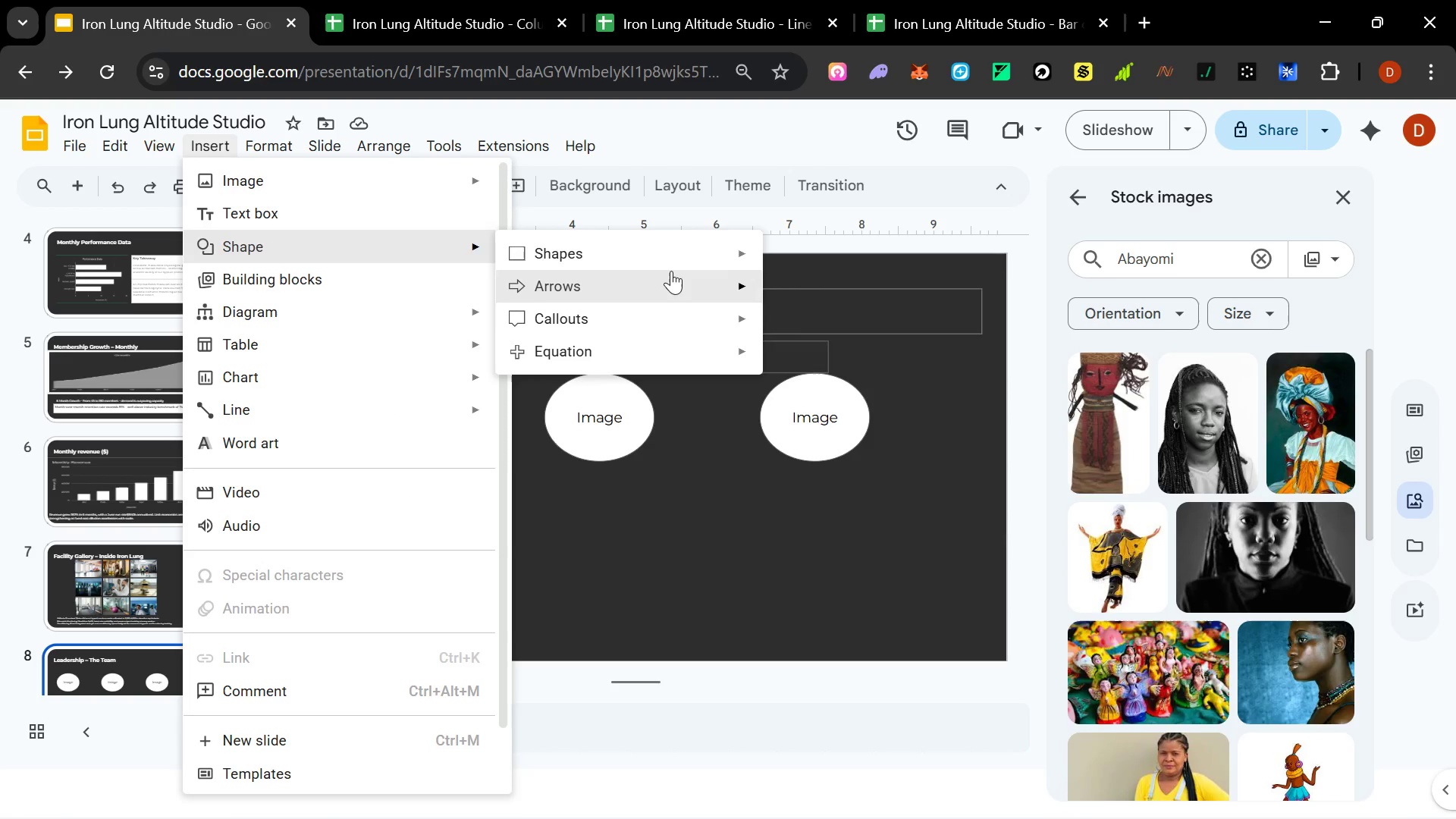 
left_click([682, 249])
 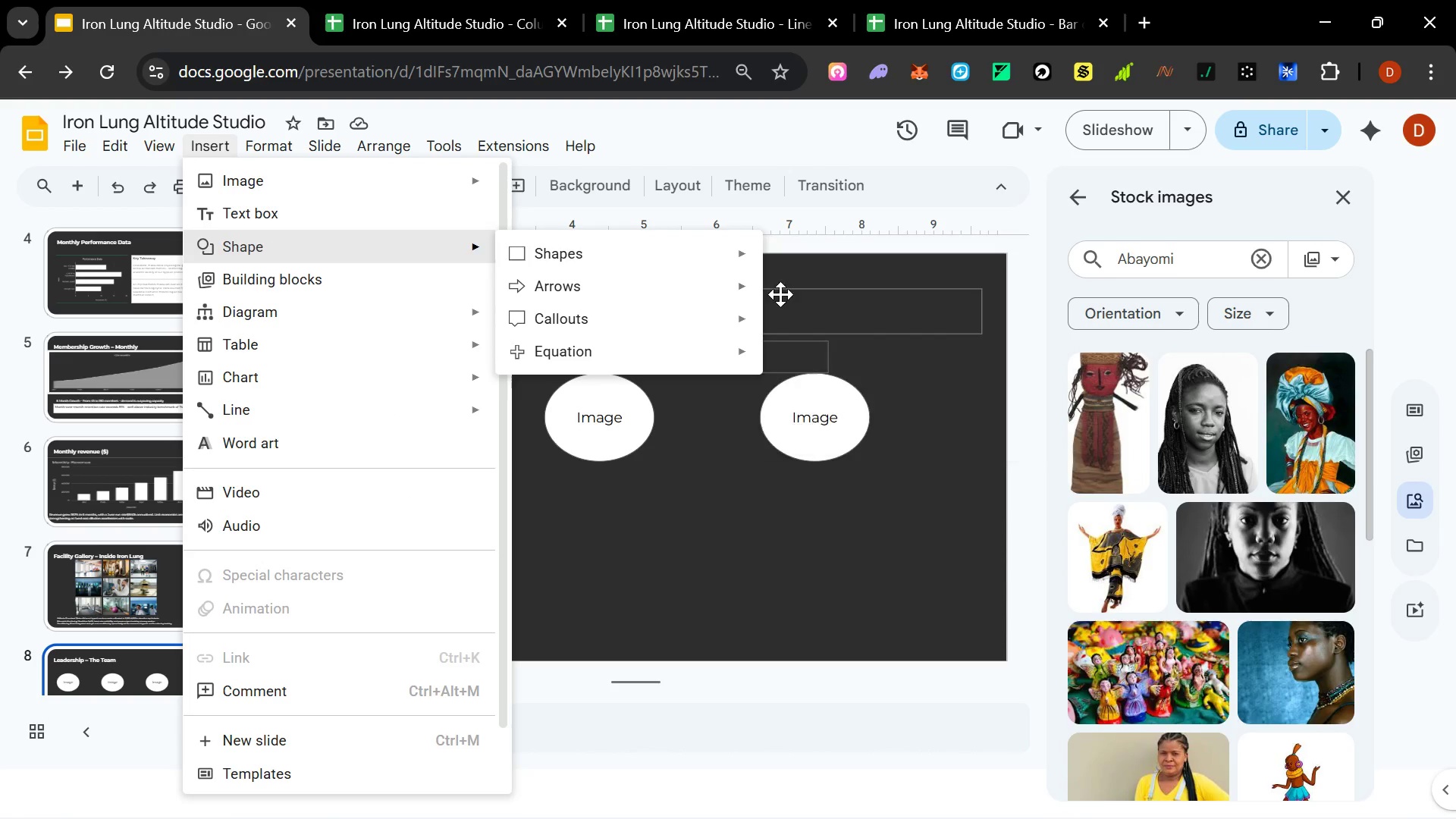 
left_click([780, 295])
 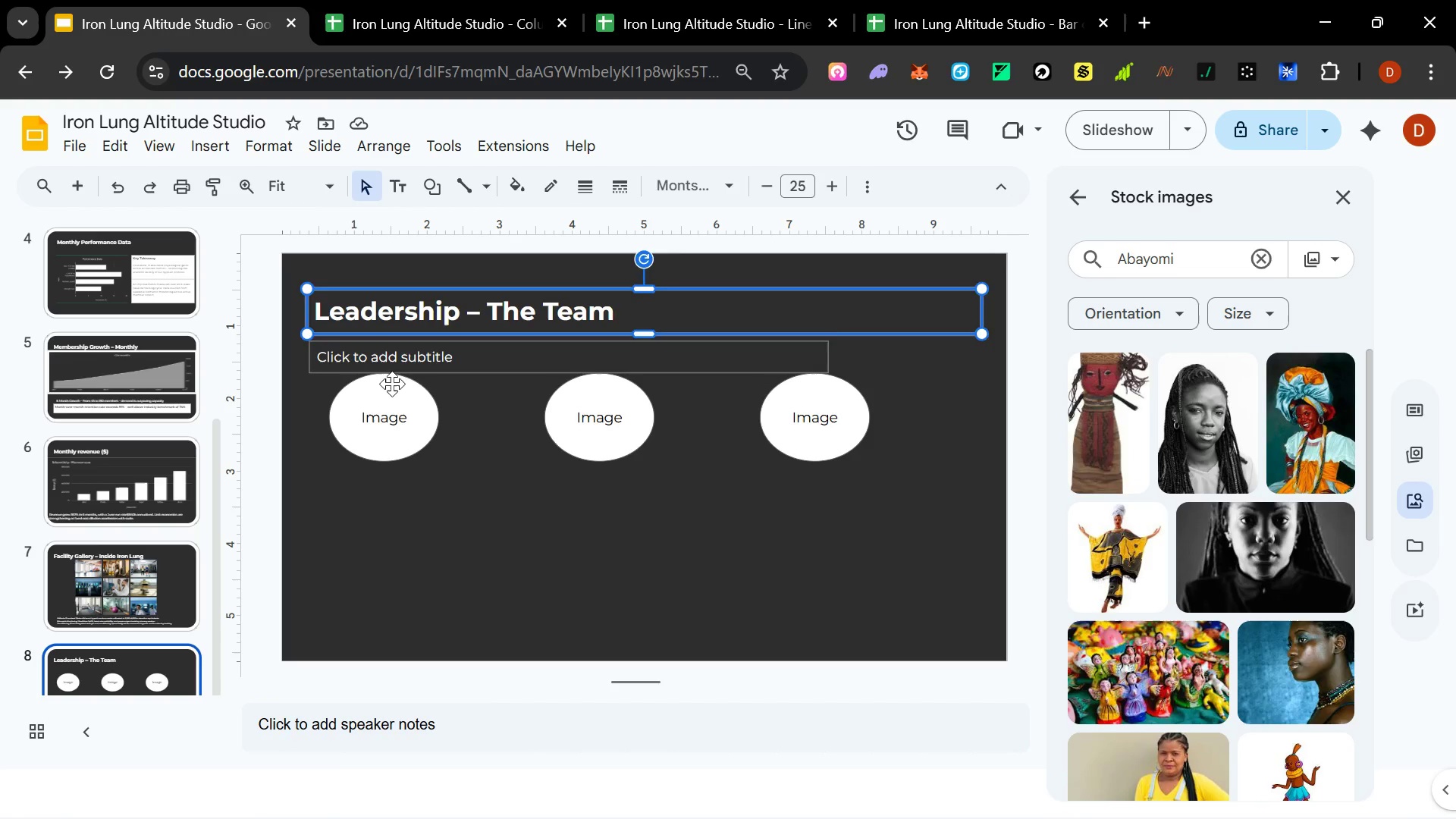 
left_click([391, 419])
 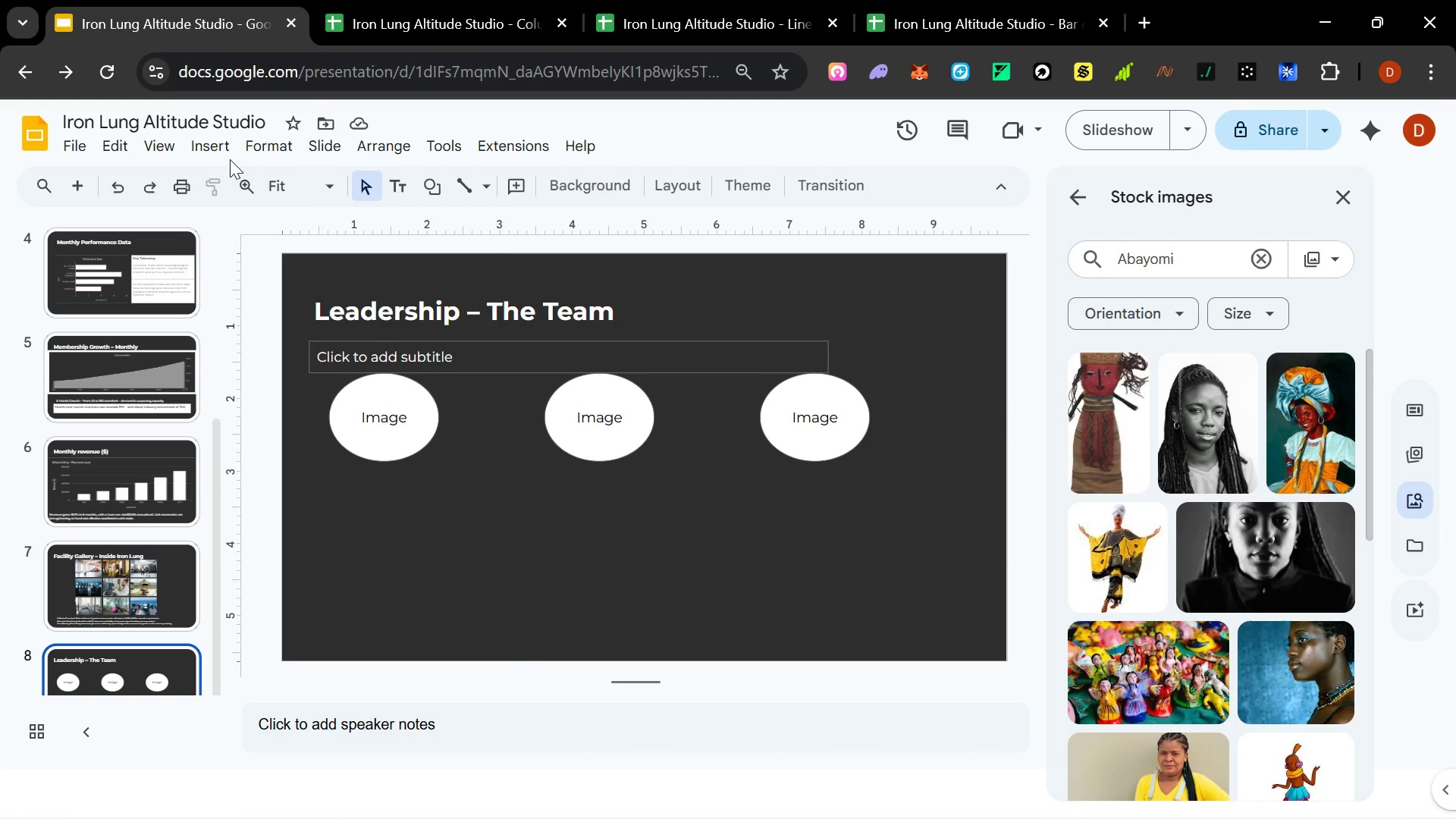 
left_click([225, 146])
 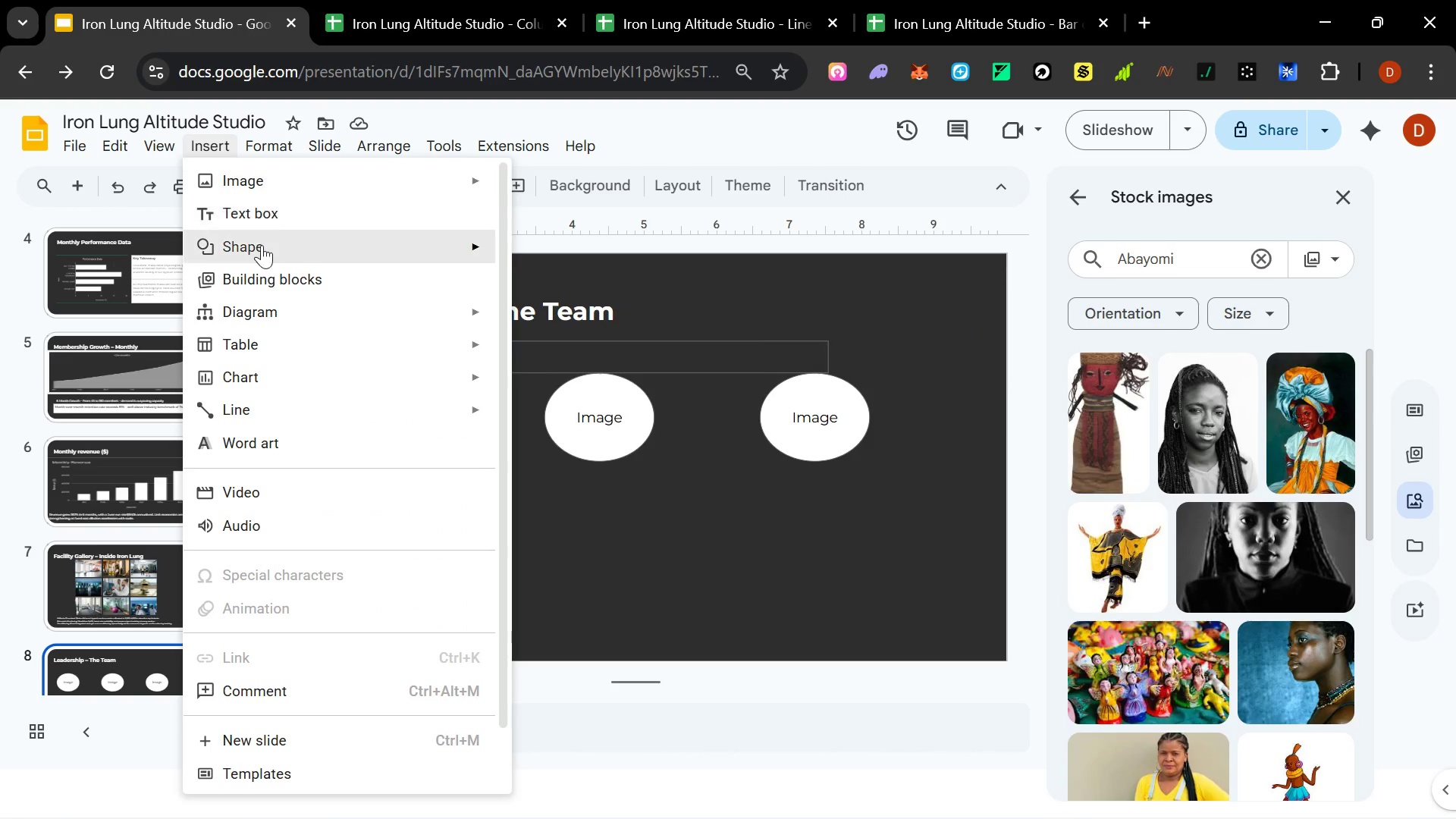 
left_click([262, 245])
 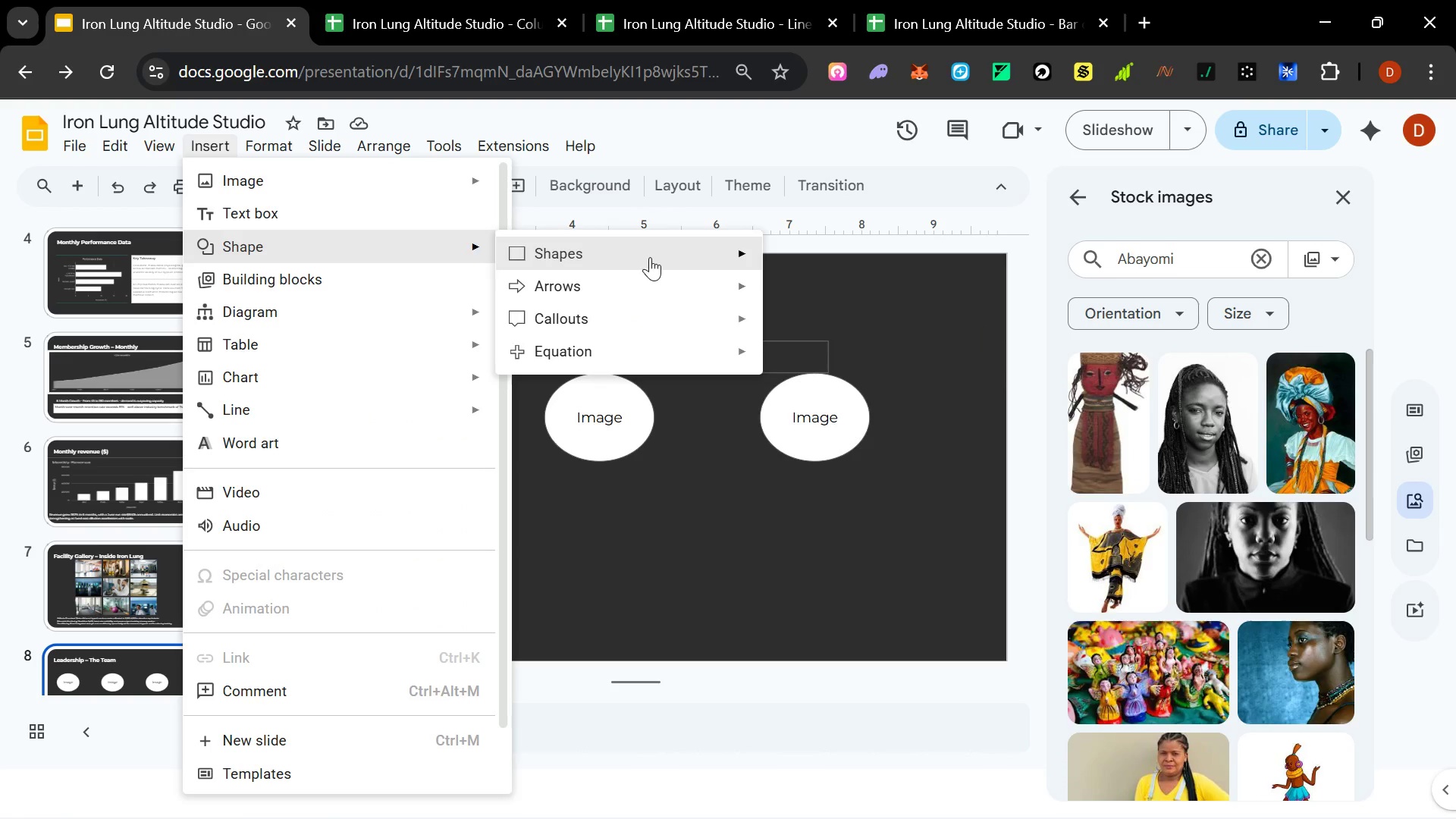 
left_click([649, 257])
 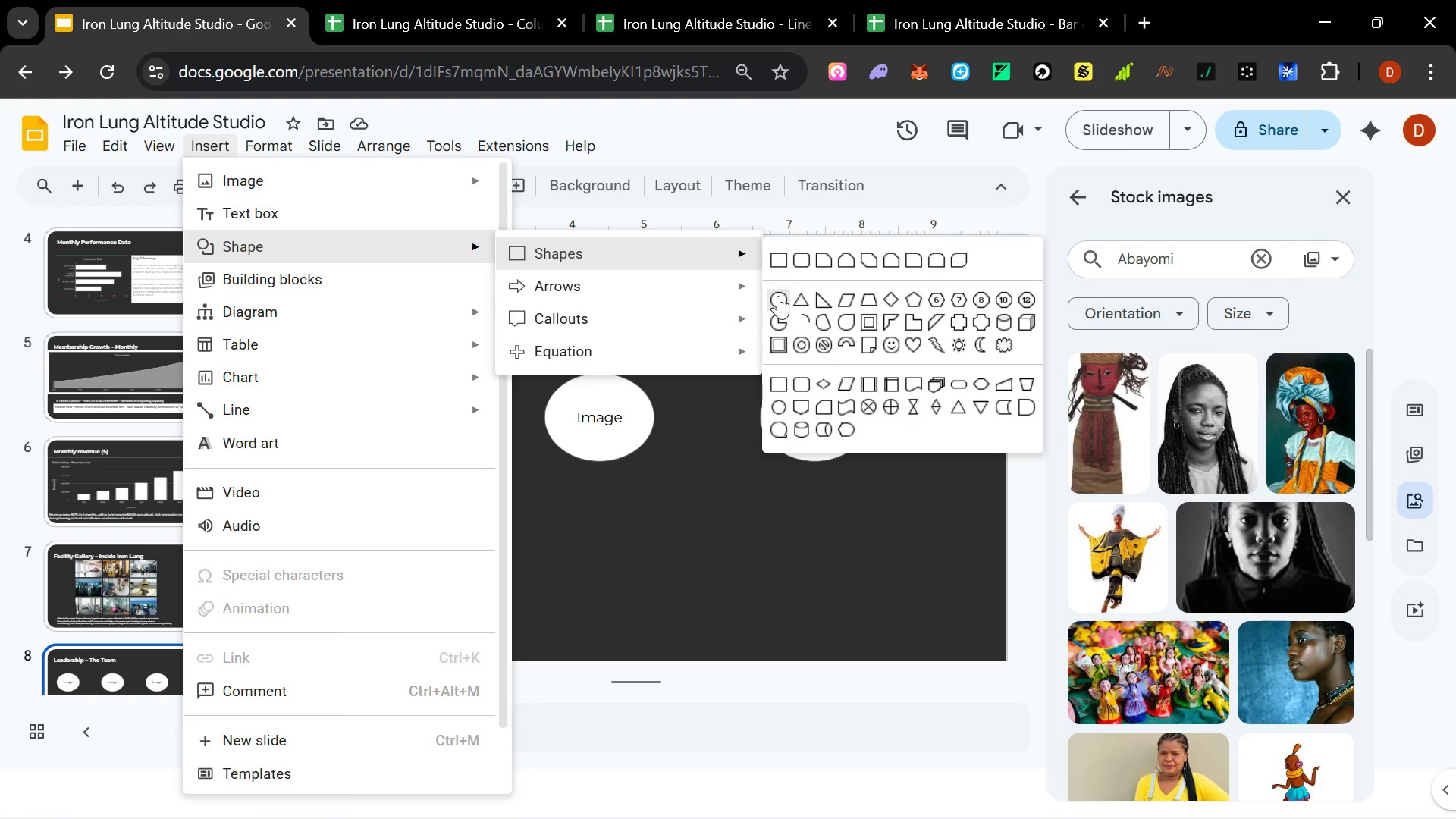 
left_click([778, 297])
 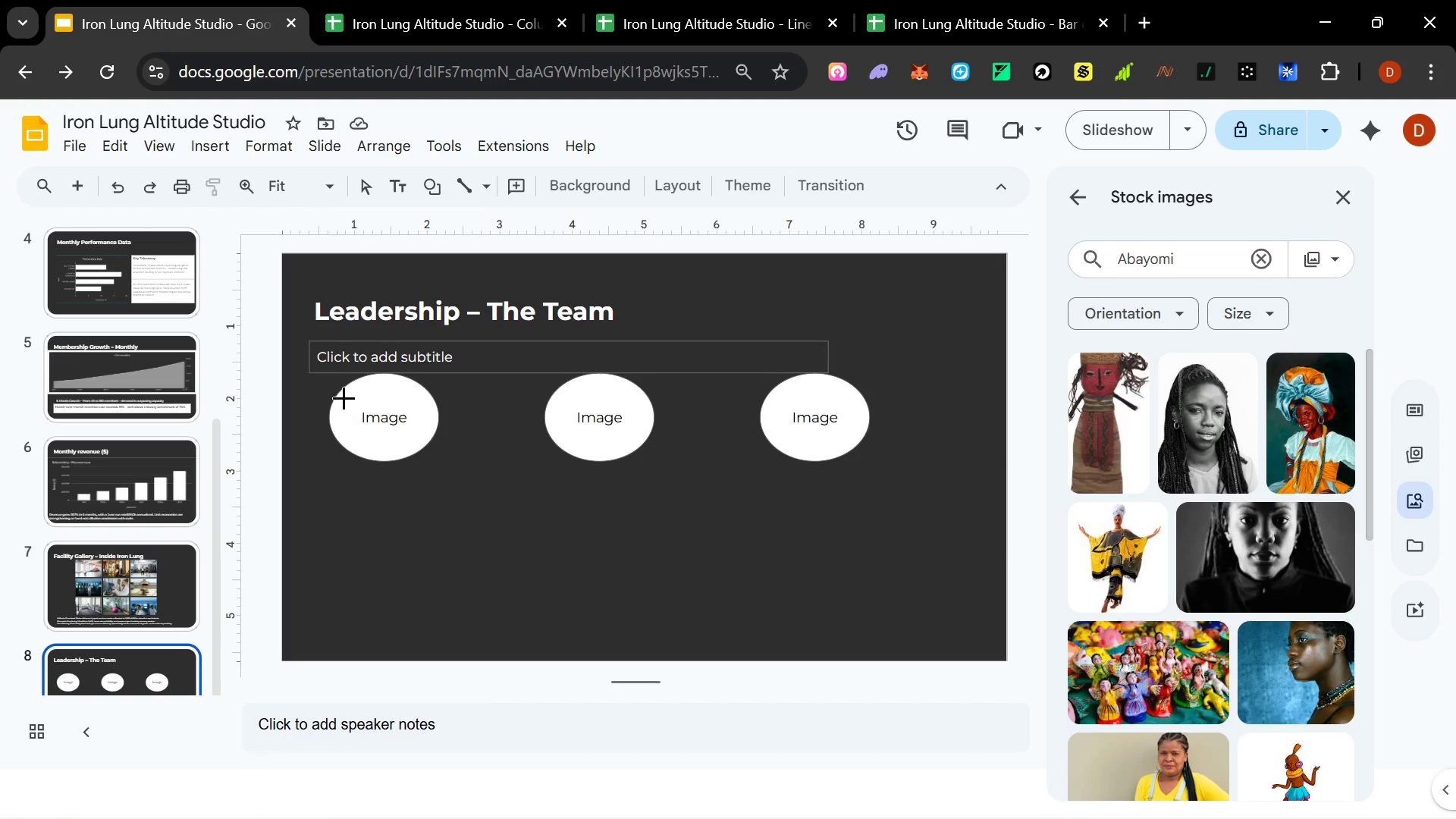 
left_click_drag(start_coordinate=[338, 389], to_coordinate=[449, 469])
 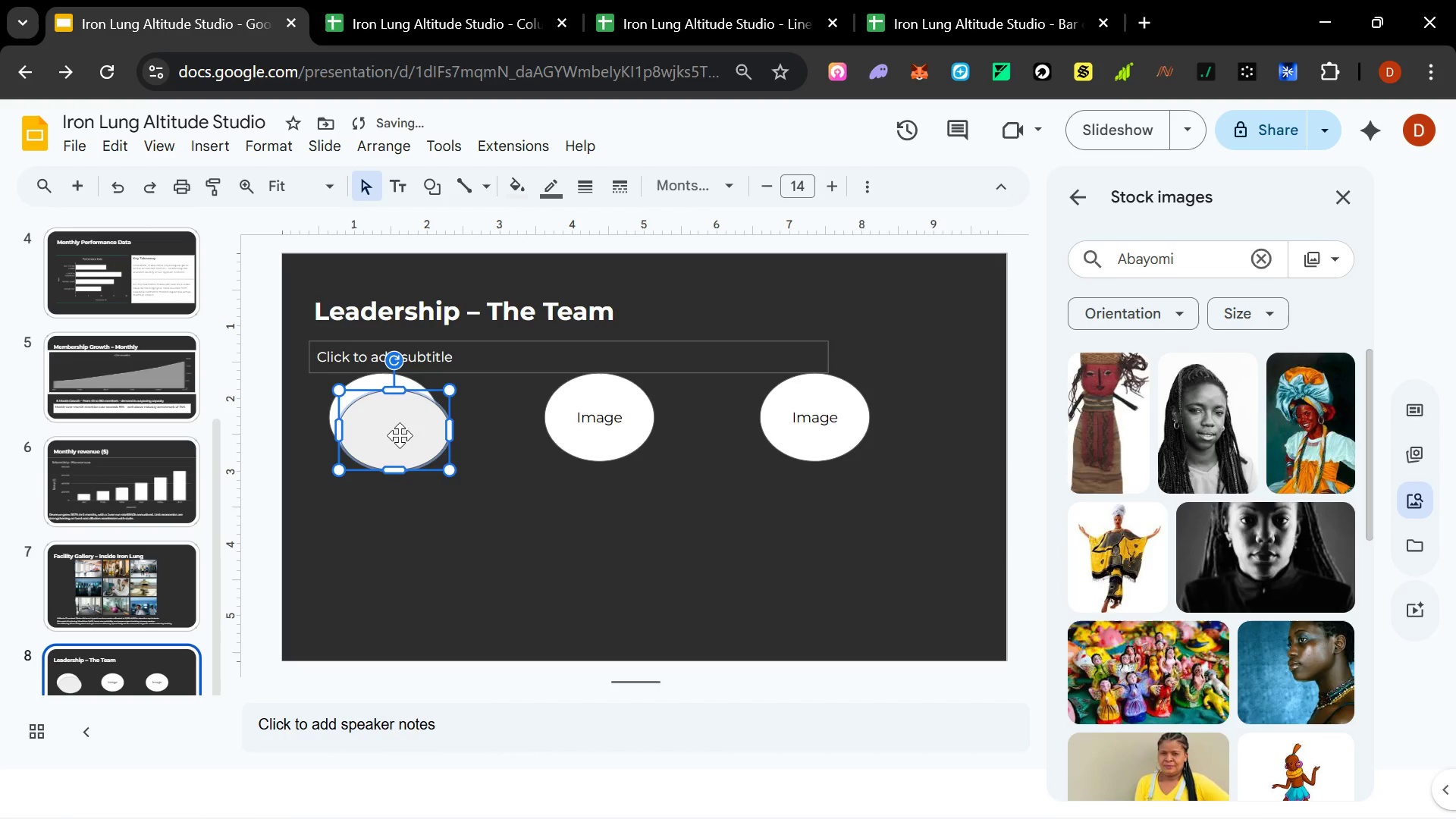 
left_click_drag(start_coordinate=[400, 435], to_coordinate=[390, 420])
 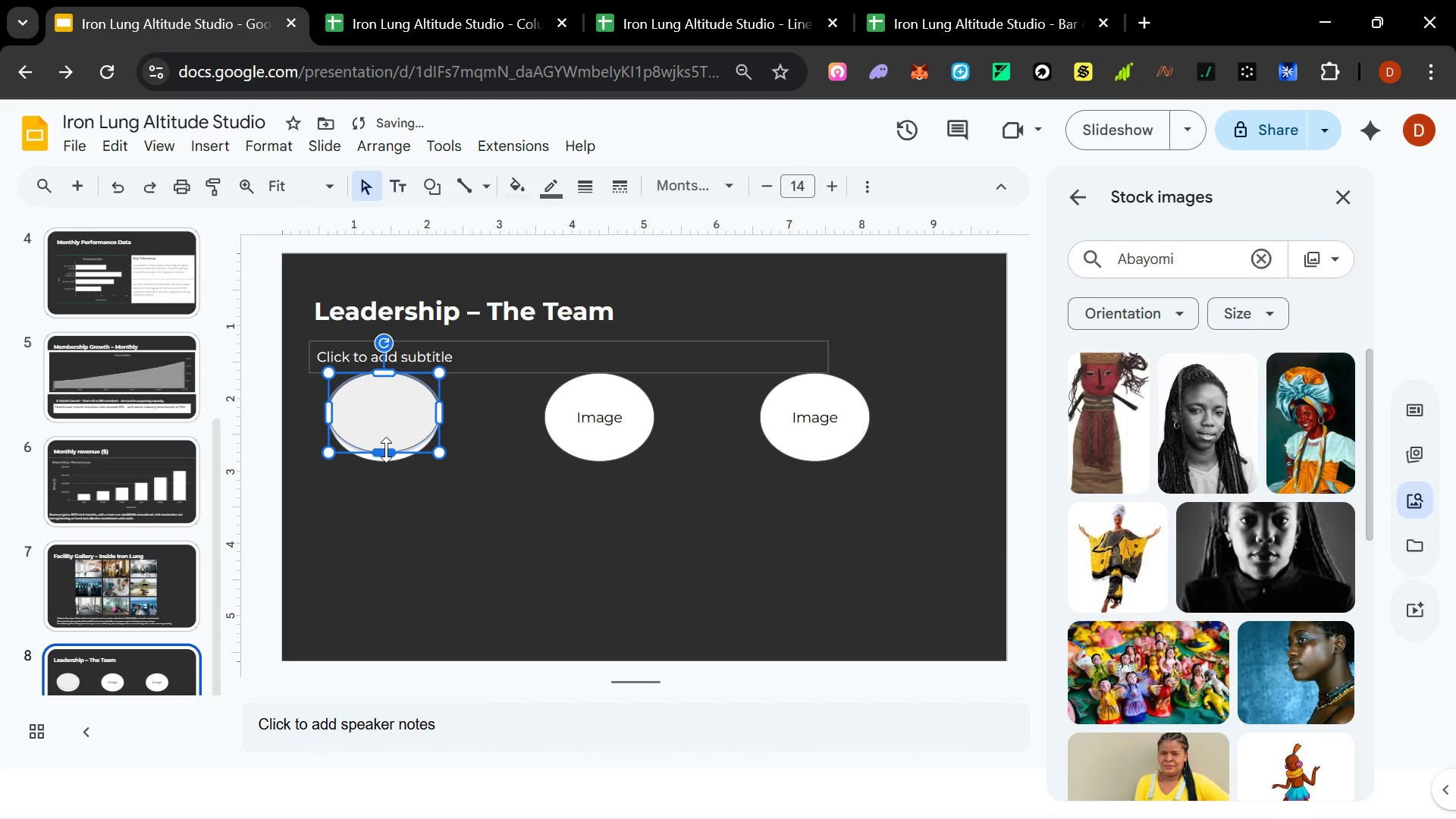 
left_click_drag(start_coordinate=[386, 450], to_coordinate=[384, 457])
 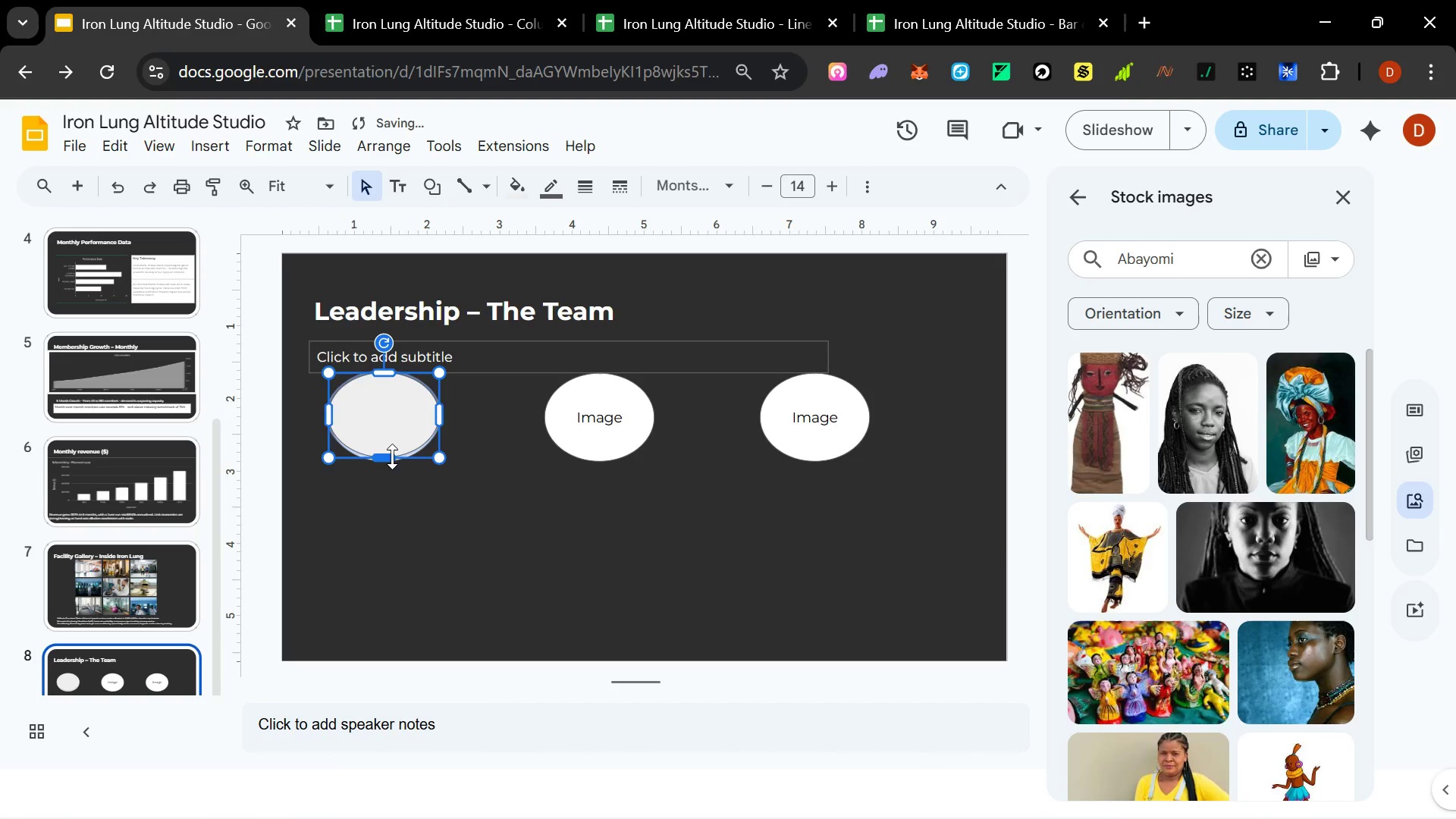 
left_click_drag(start_coordinate=[391, 456], to_coordinate=[389, 461])
 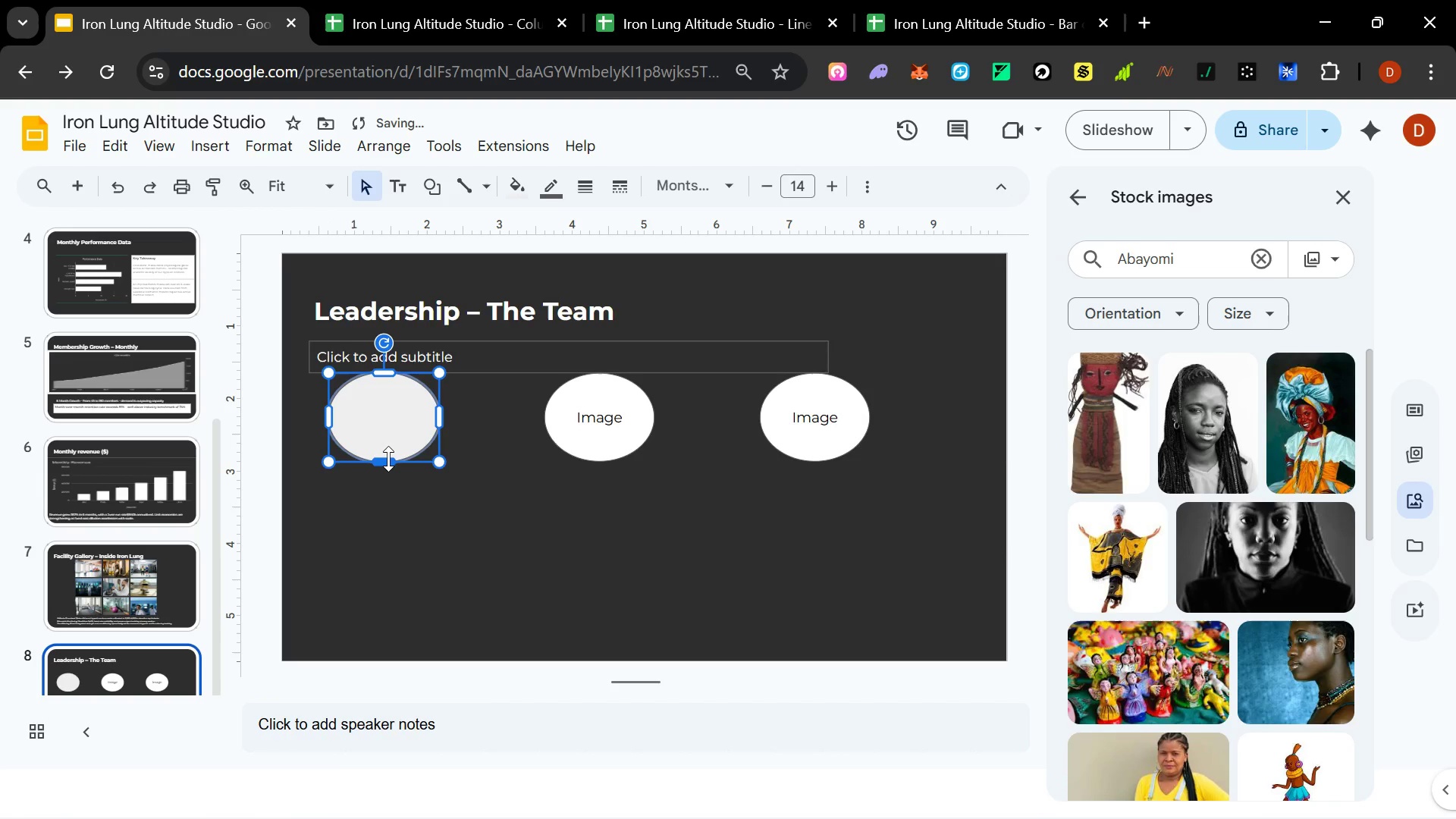 
left_click_drag(start_coordinate=[388, 459], to_coordinate=[387, 464])
 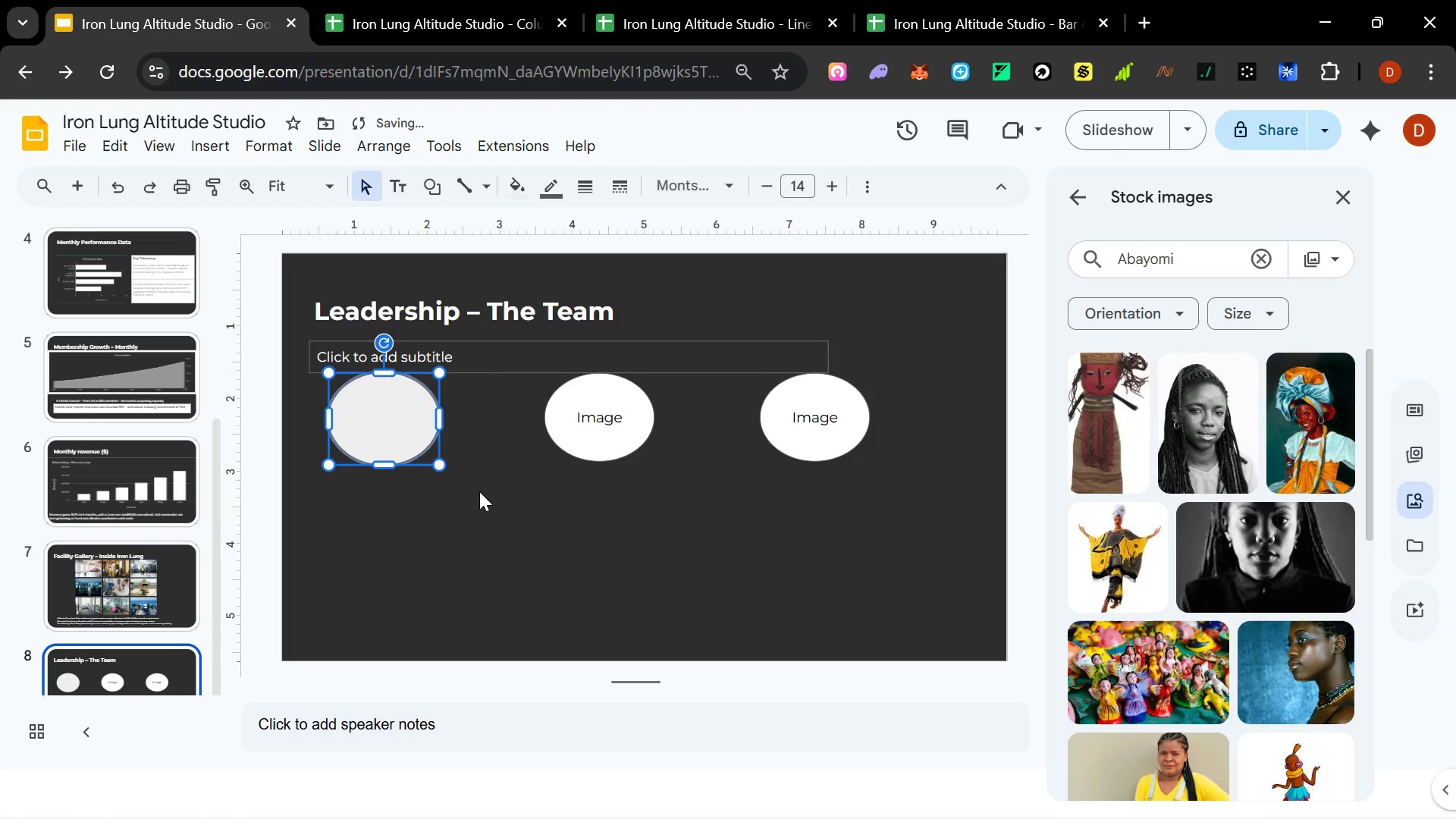 
left_click([479, 491])
 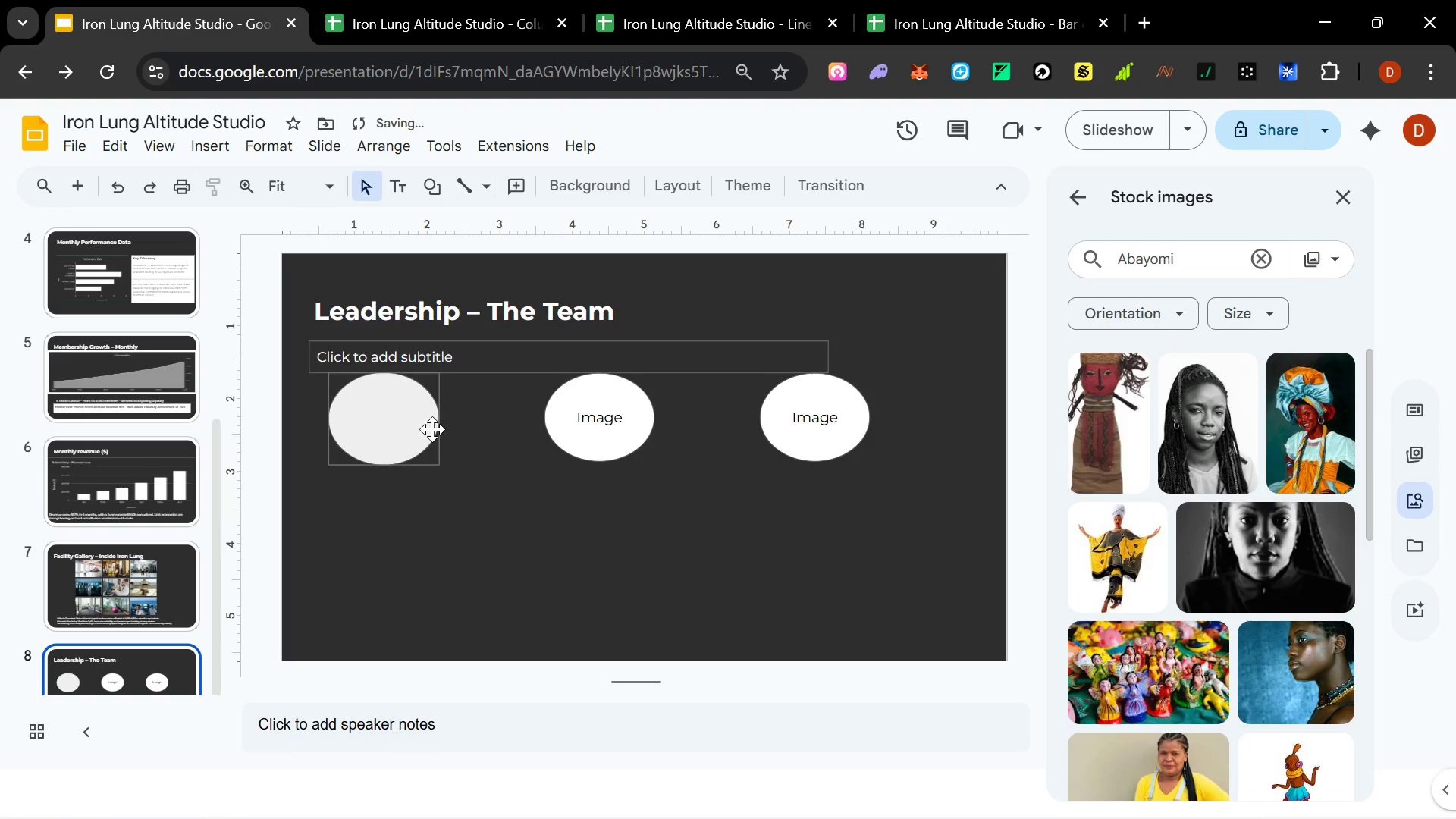 
left_click([372, 425])
 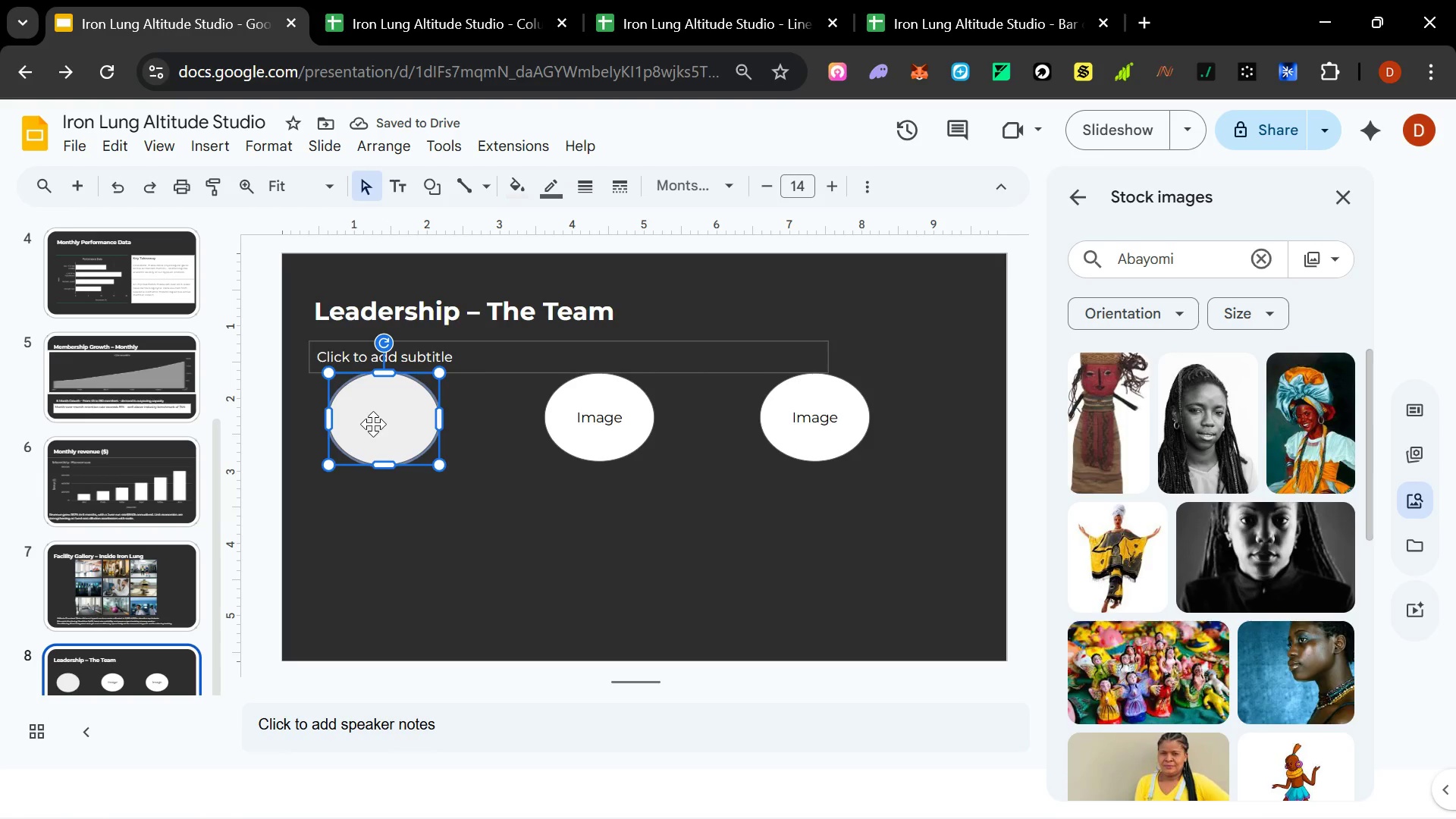 
hold_key(key=ControlLeft, duration=12.69)
hold_key(key=ShiftLeft, duration=1.5)
left_click_drag(start_coordinate=[373, 424], to_coordinate=[590, 441])
 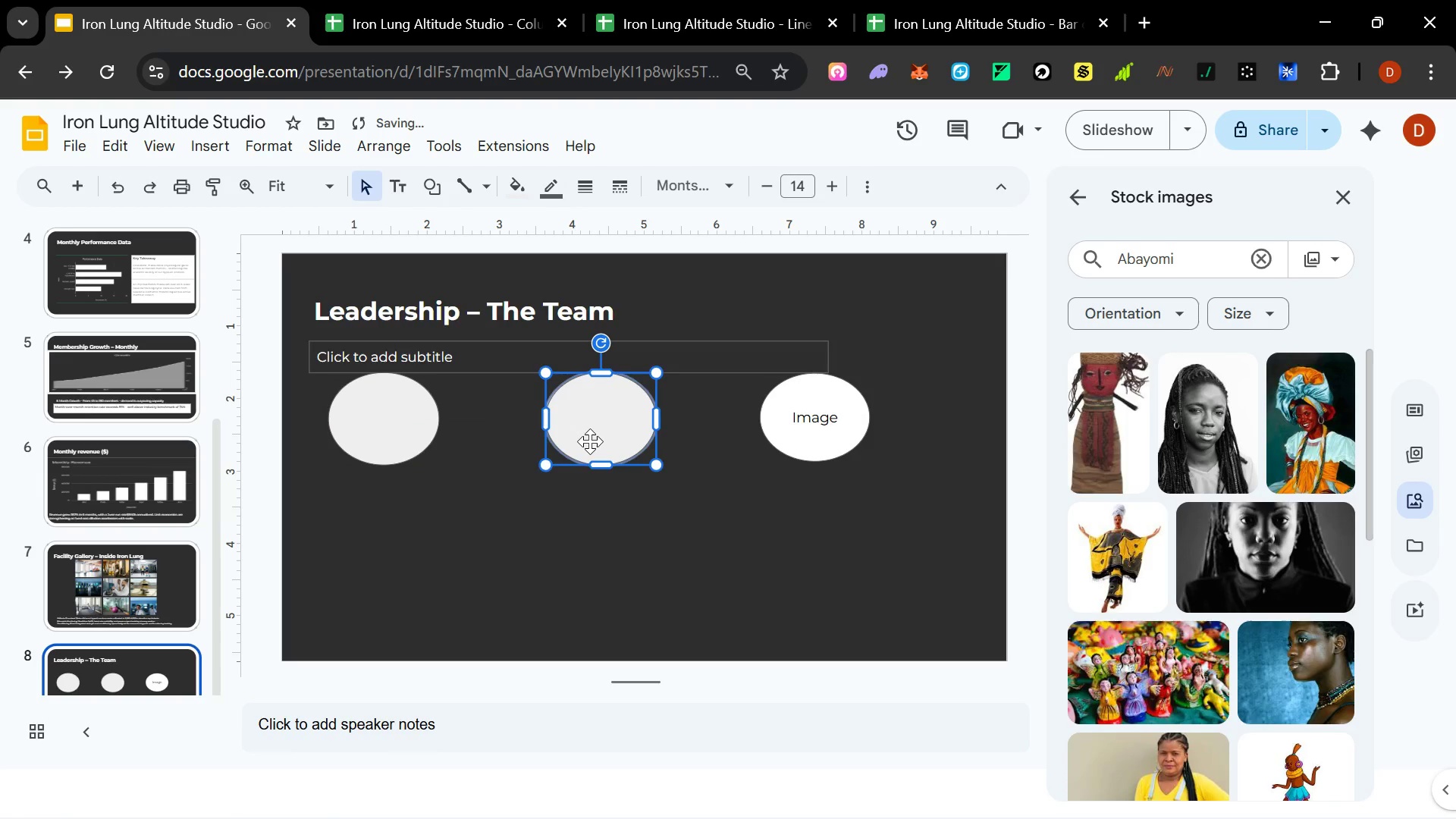 
hold_key(key=ShiftLeft, duration=1.5)
 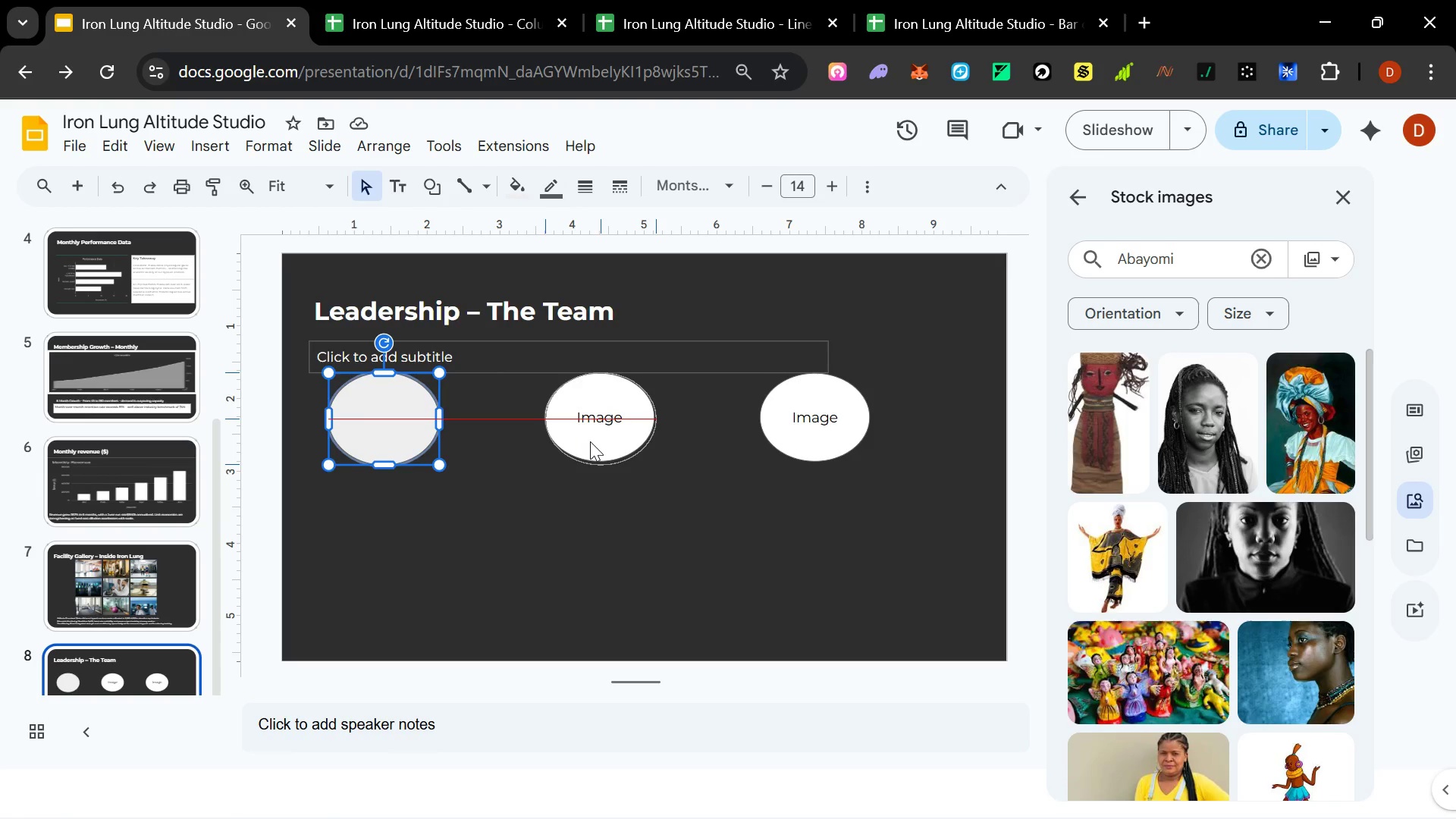 
hold_key(key=ShiftLeft, duration=0.95)
 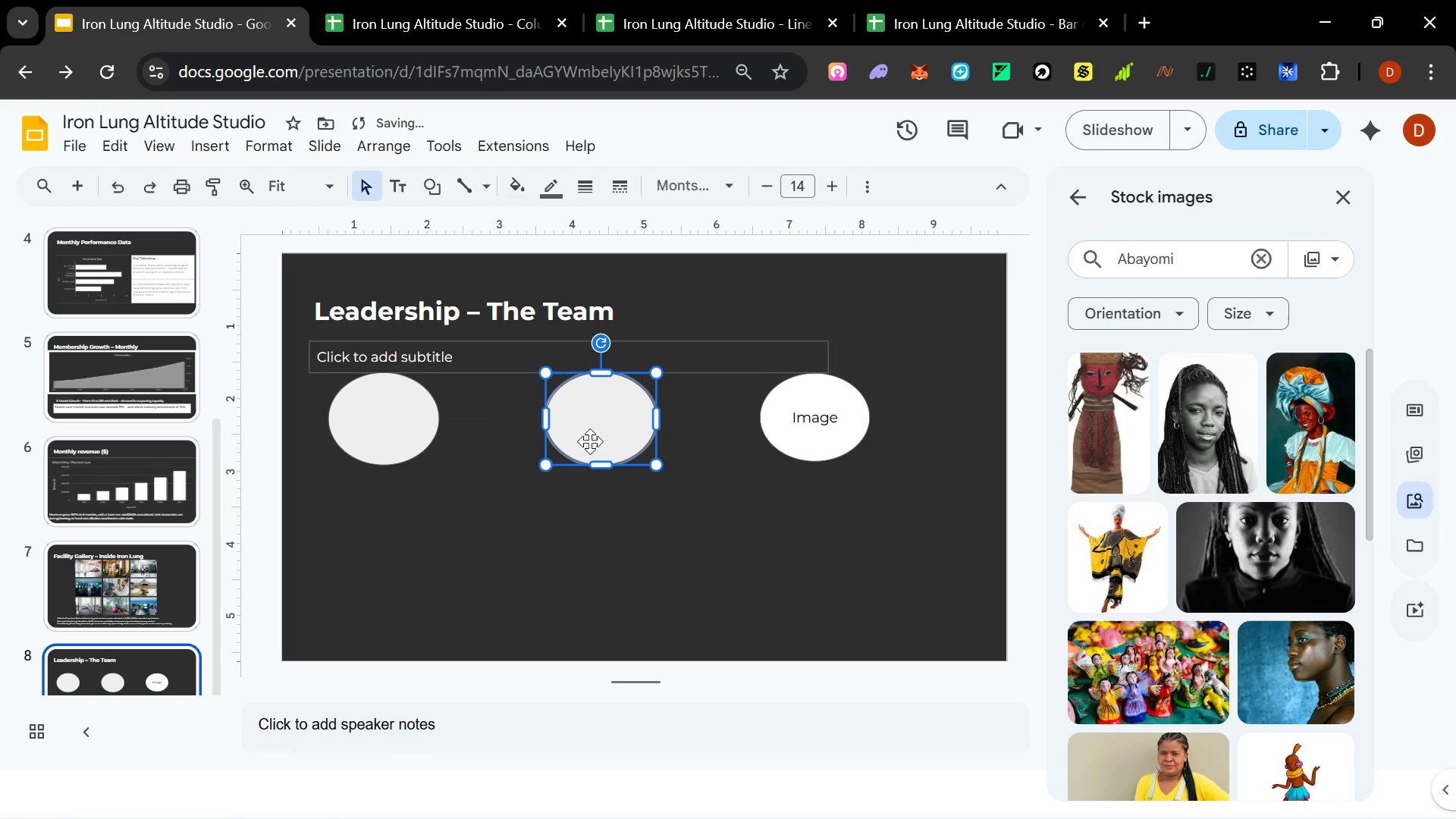 
hold_key(key=ShiftLeft, duration=1.5)
left_click_drag(start_coordinate=[590, 441], to_coordinate=[803, 444])
 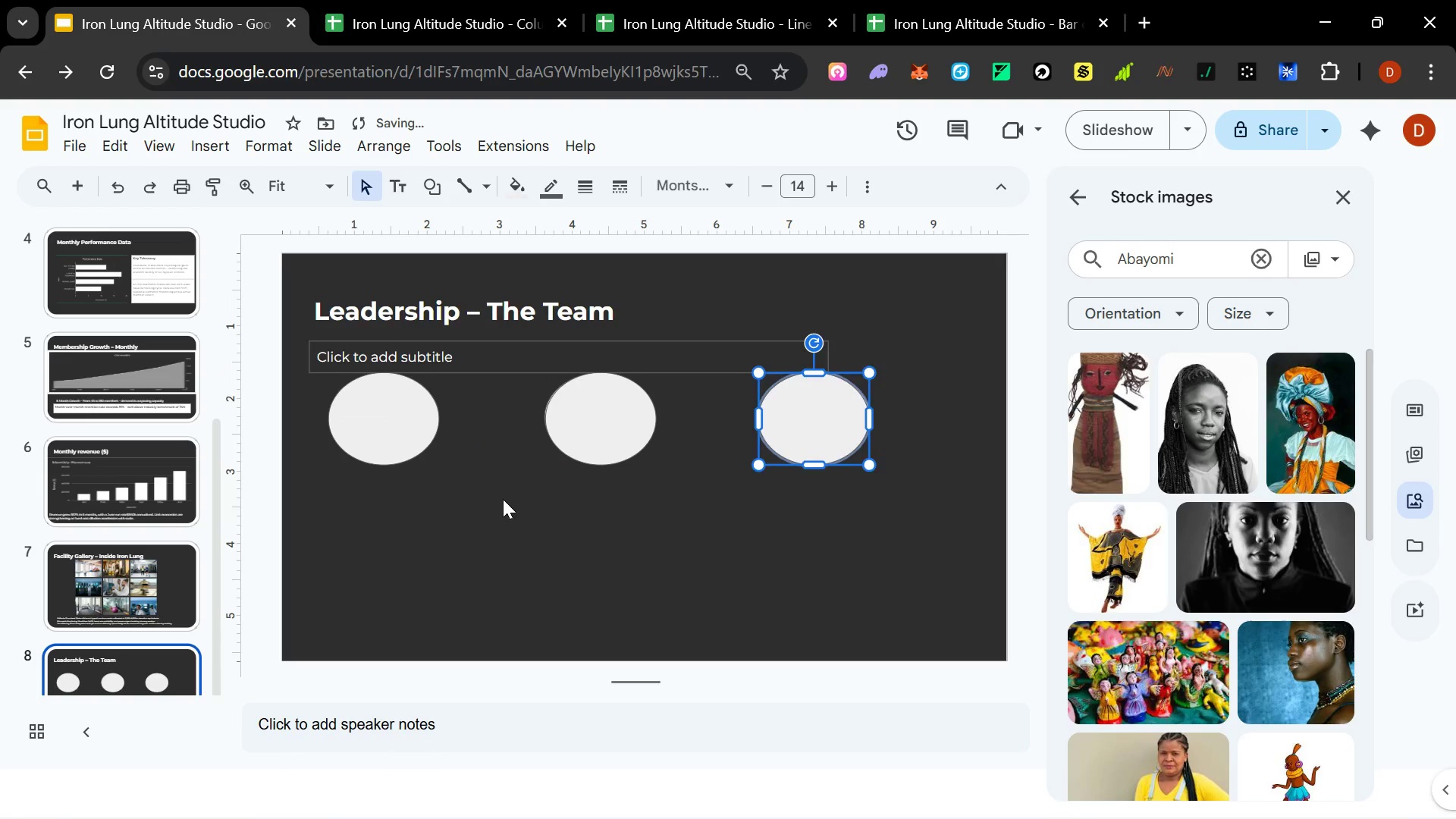 
hold_key(key=ShiftLeft, duration=1.5)
 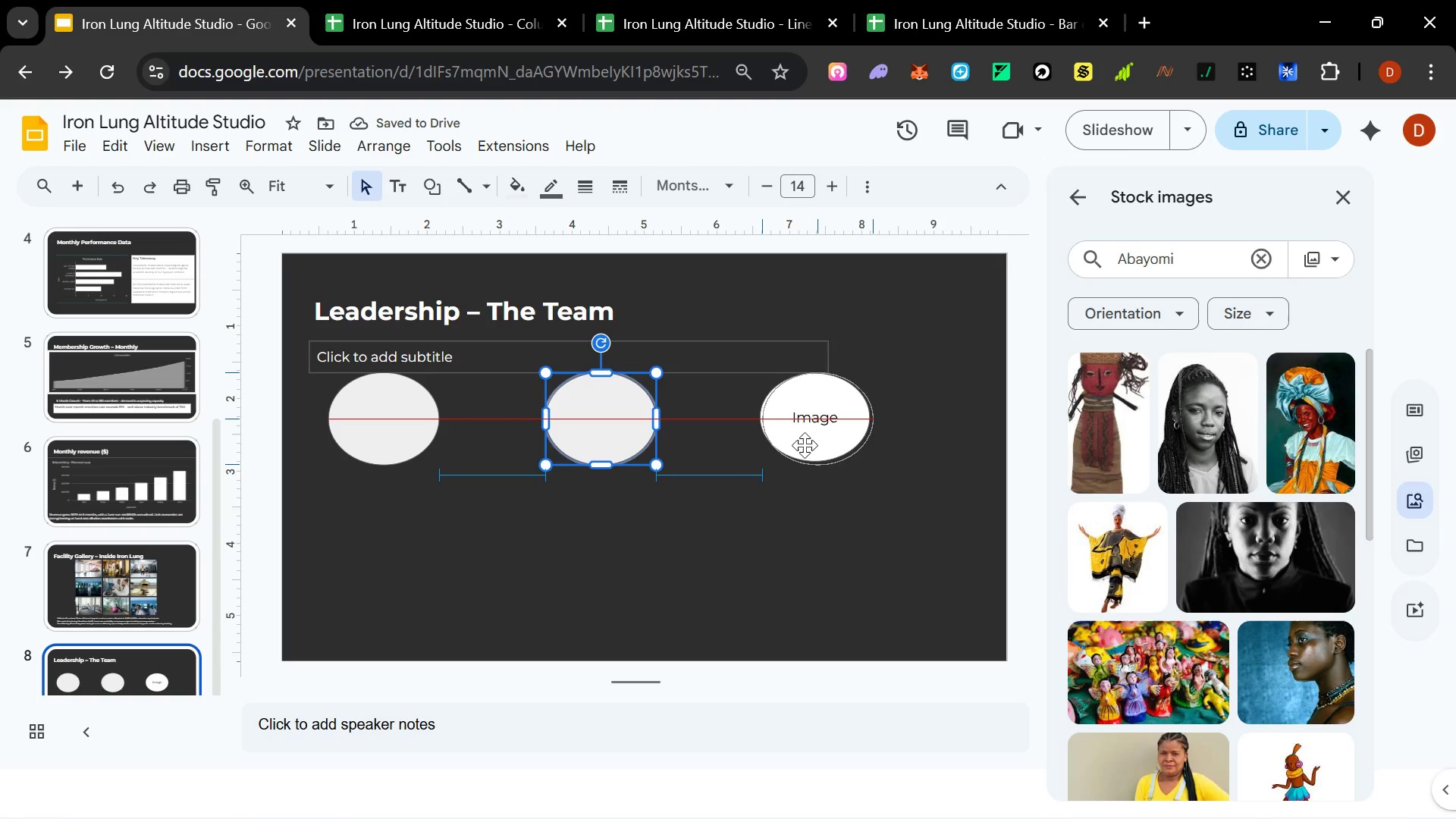 
hold_key(key=ShiftLeft, duration=1.5)
 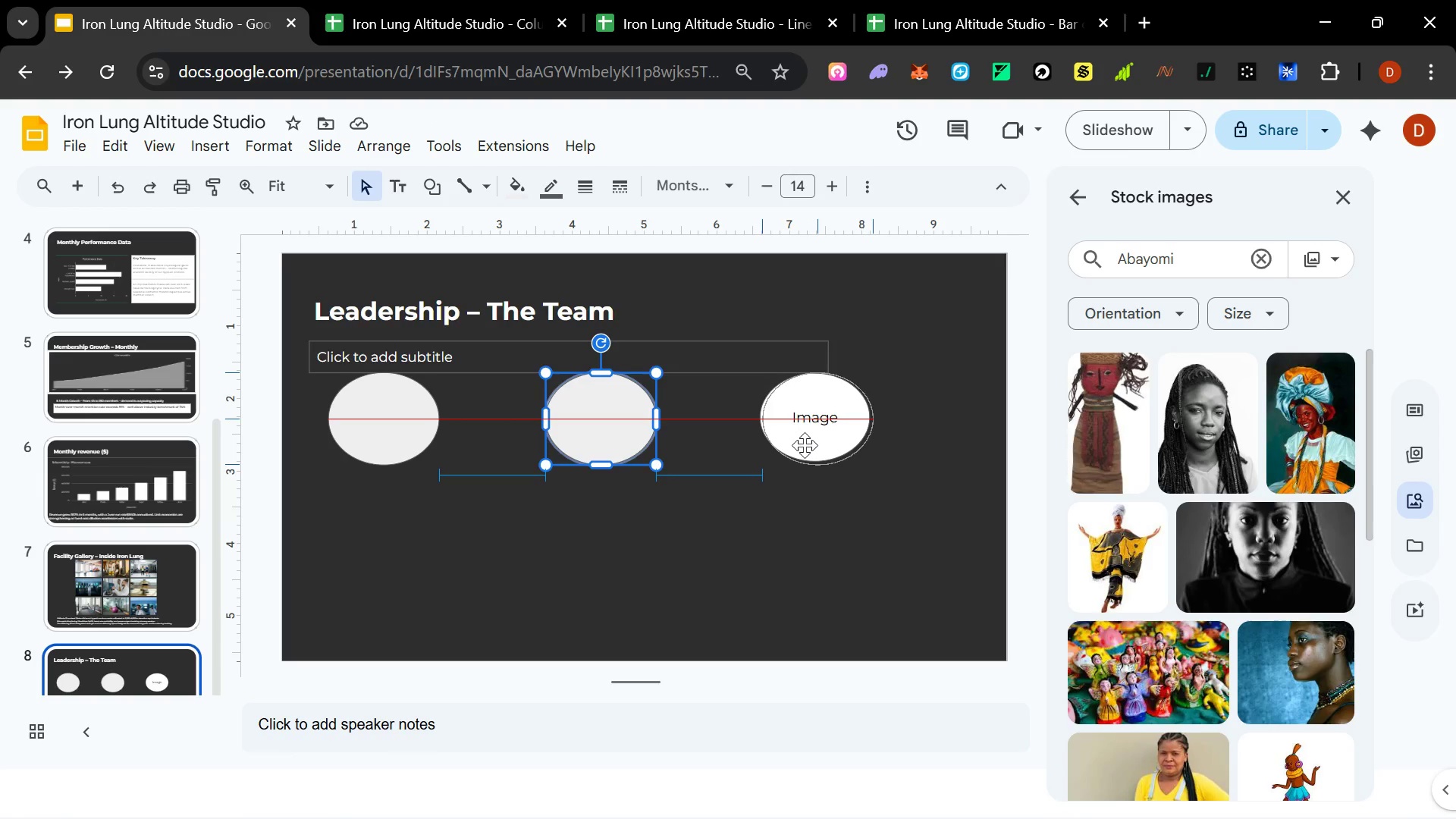 
hold_key(key=ShiftLeft, duration=1.5)
 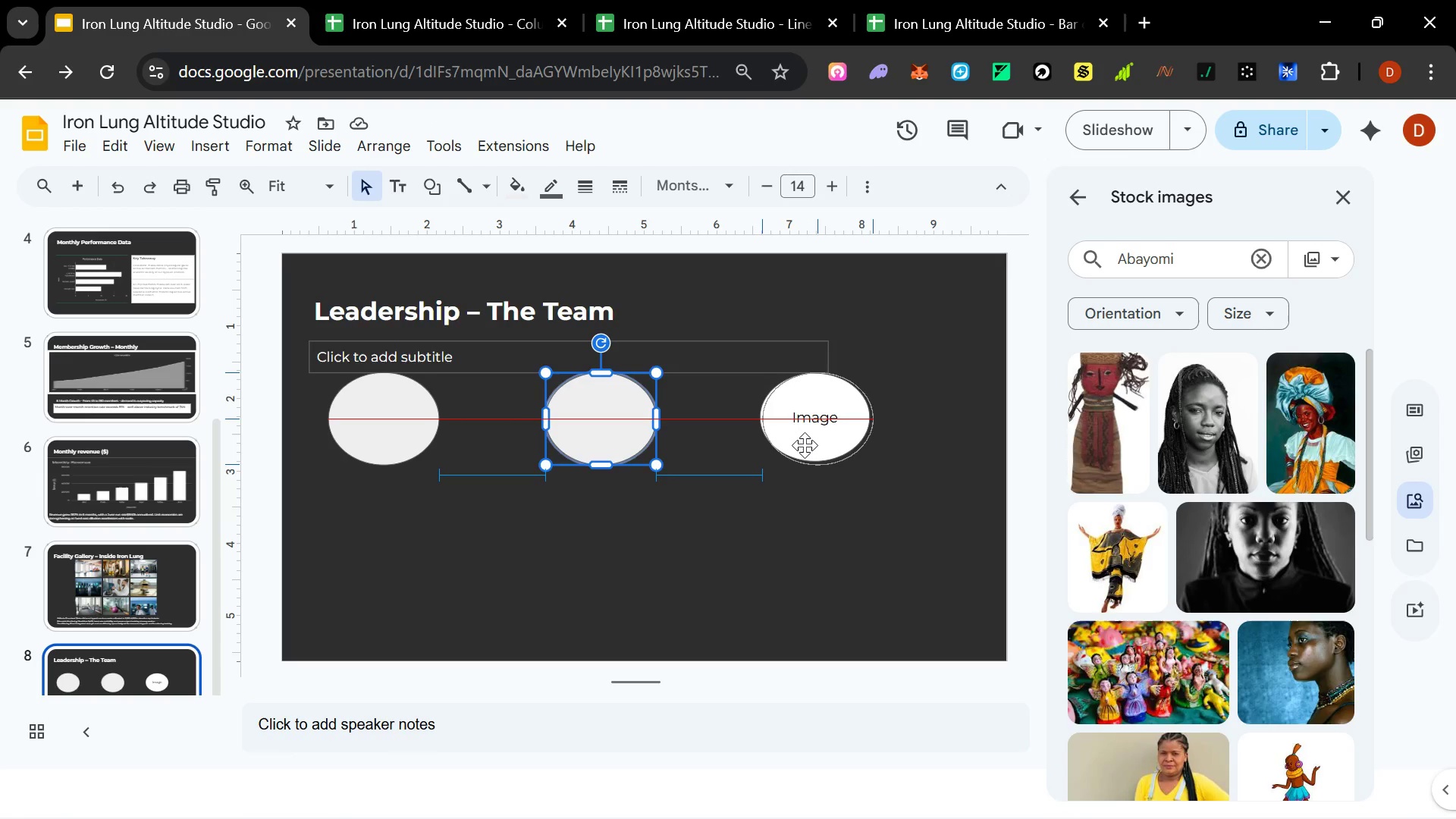 
hold_key(key=ShiftLeft, duration=1.5)
 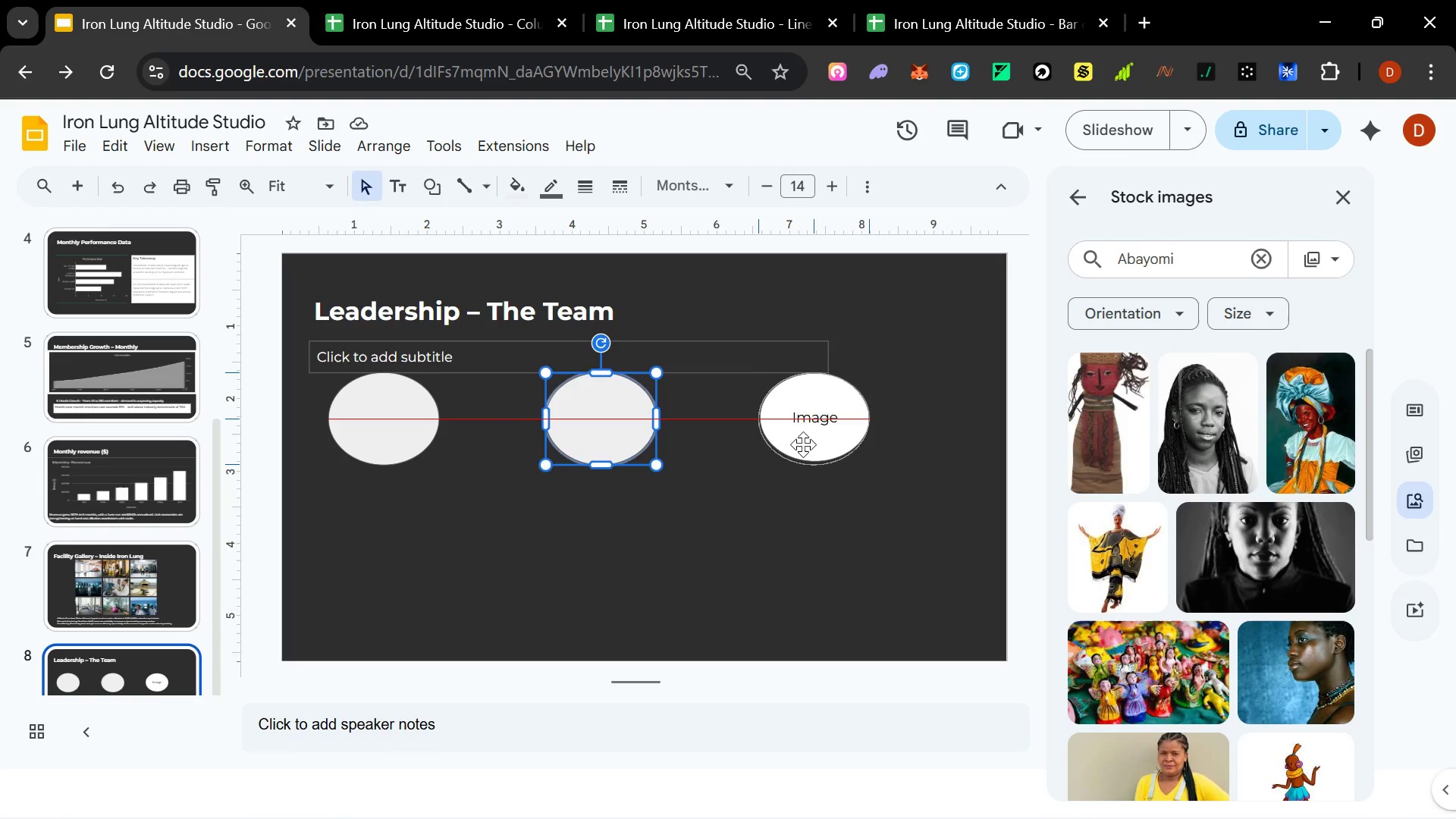 
key(Control+Shift+ShiftLeft)
 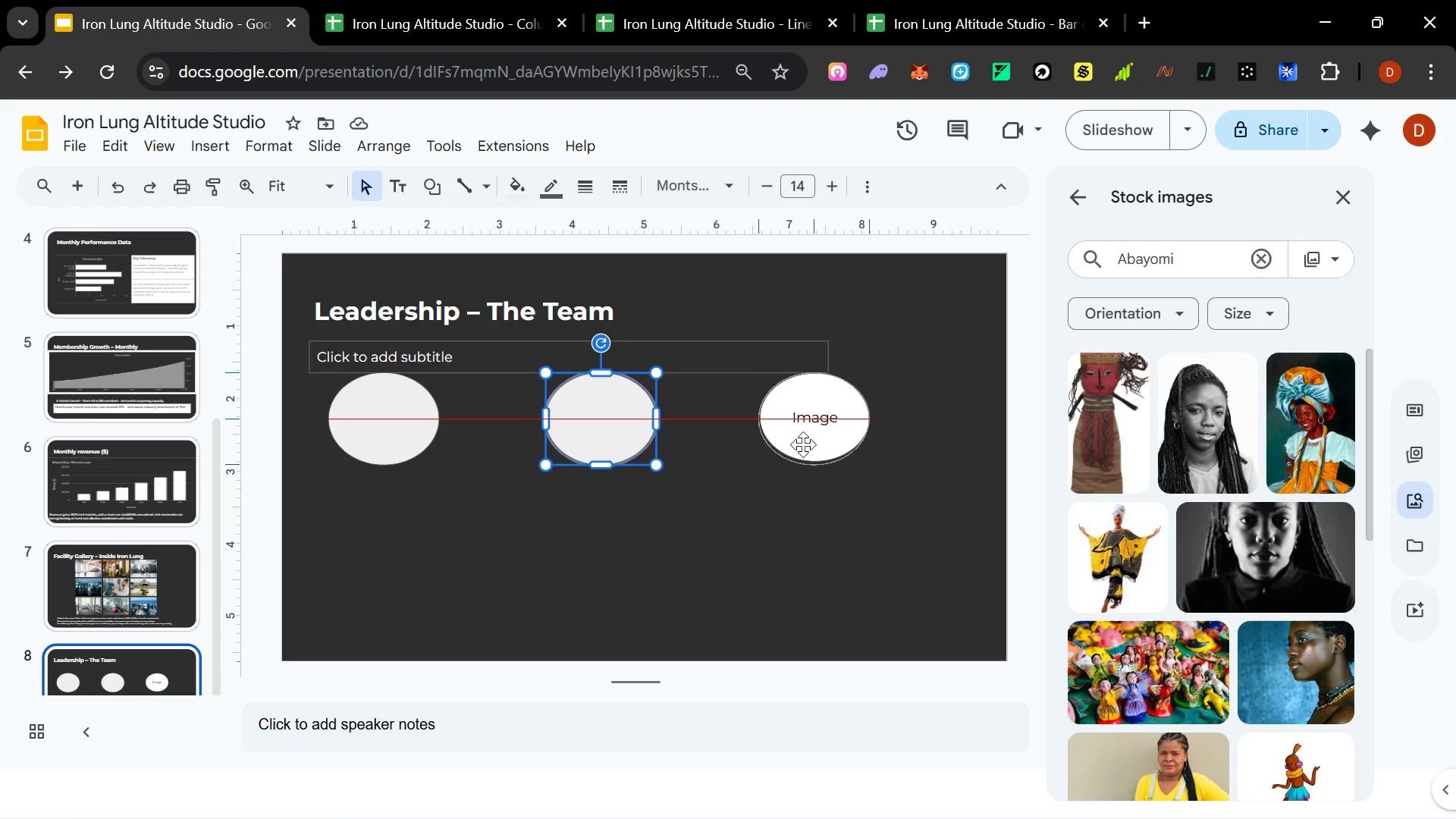 
key(Control+Shift+ShiftLeft)
 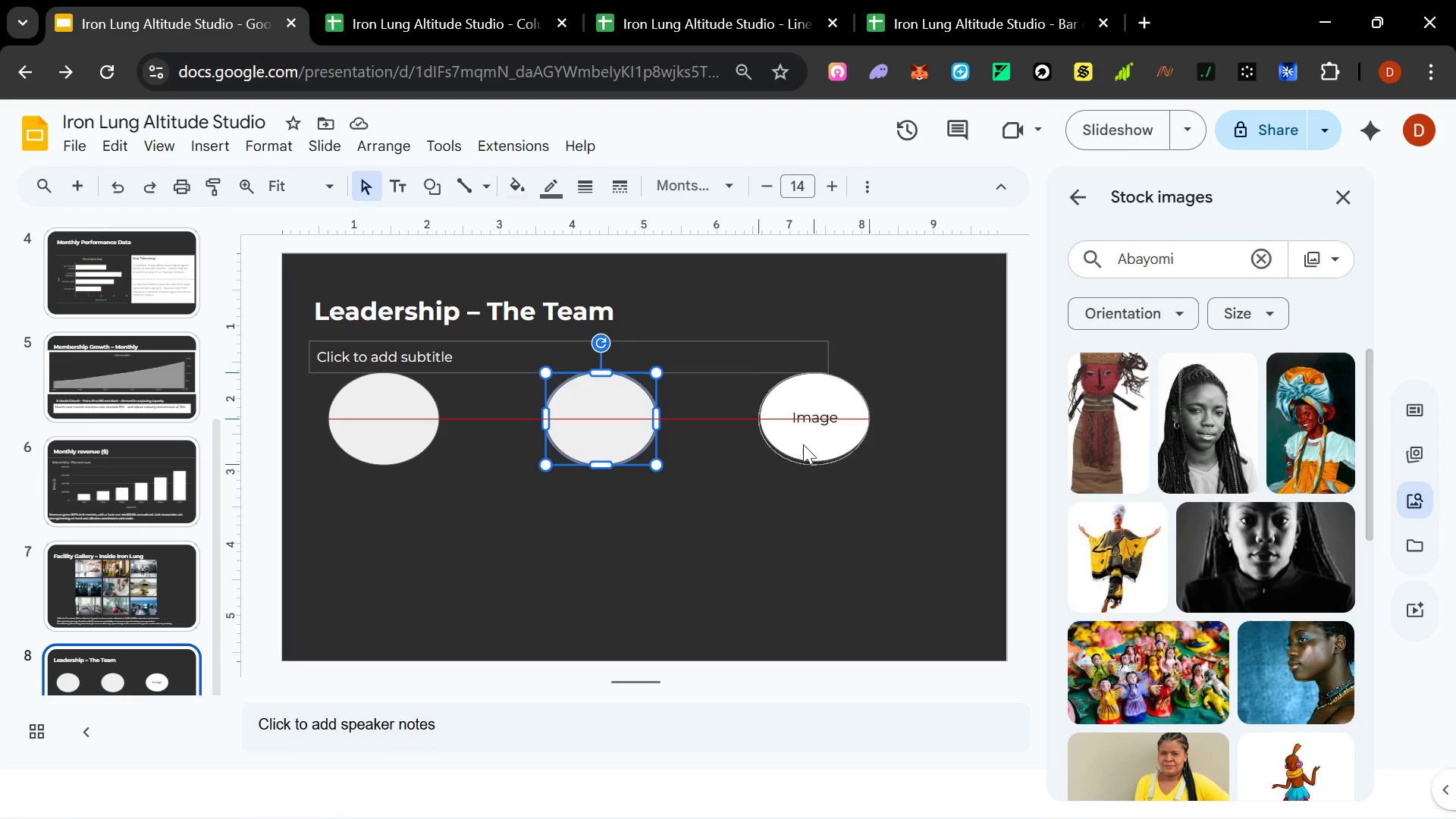 
key(Control+Shift+ShiftLeft)
 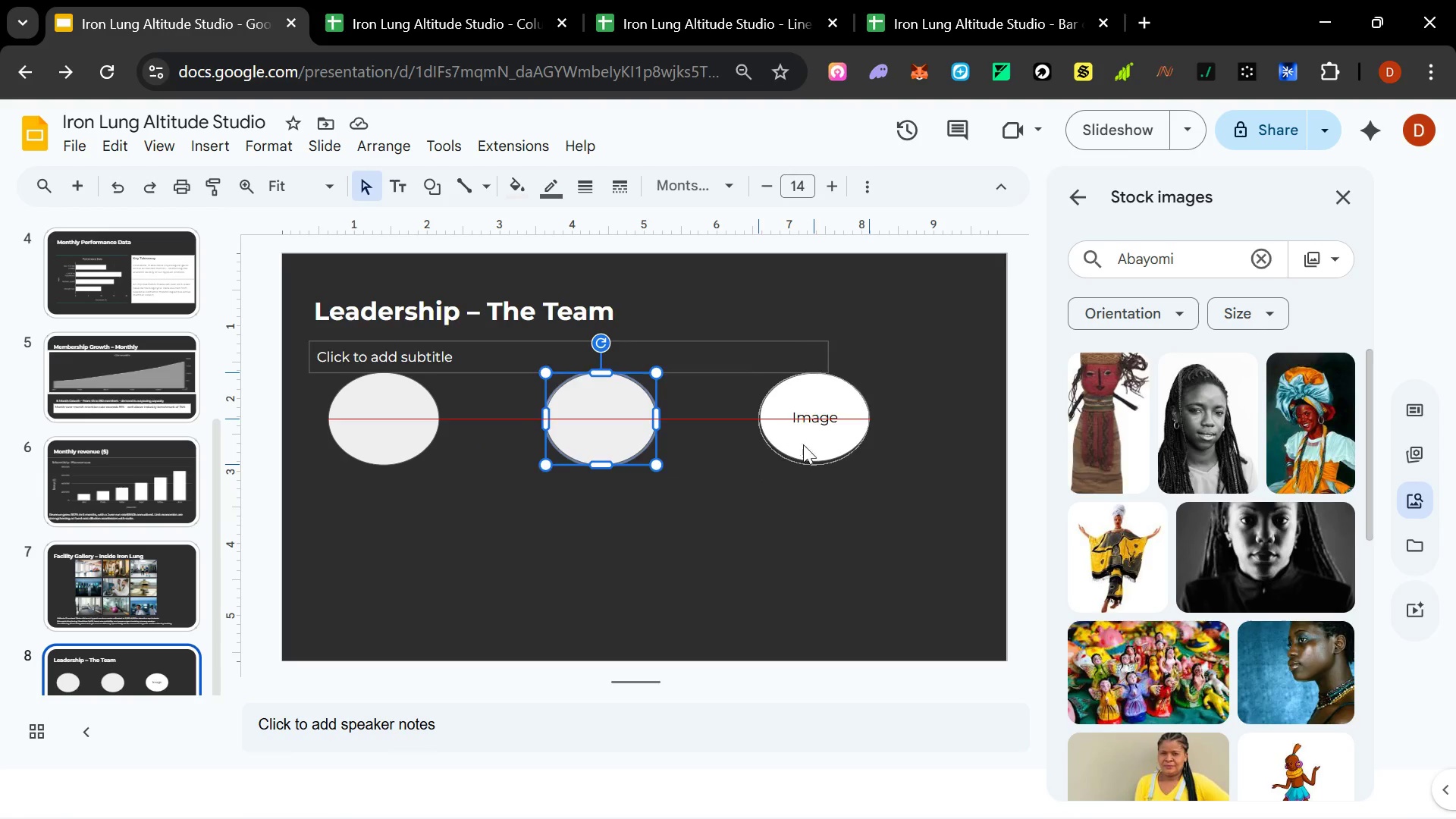 
key(Control+Shift+ShiftLeft)
 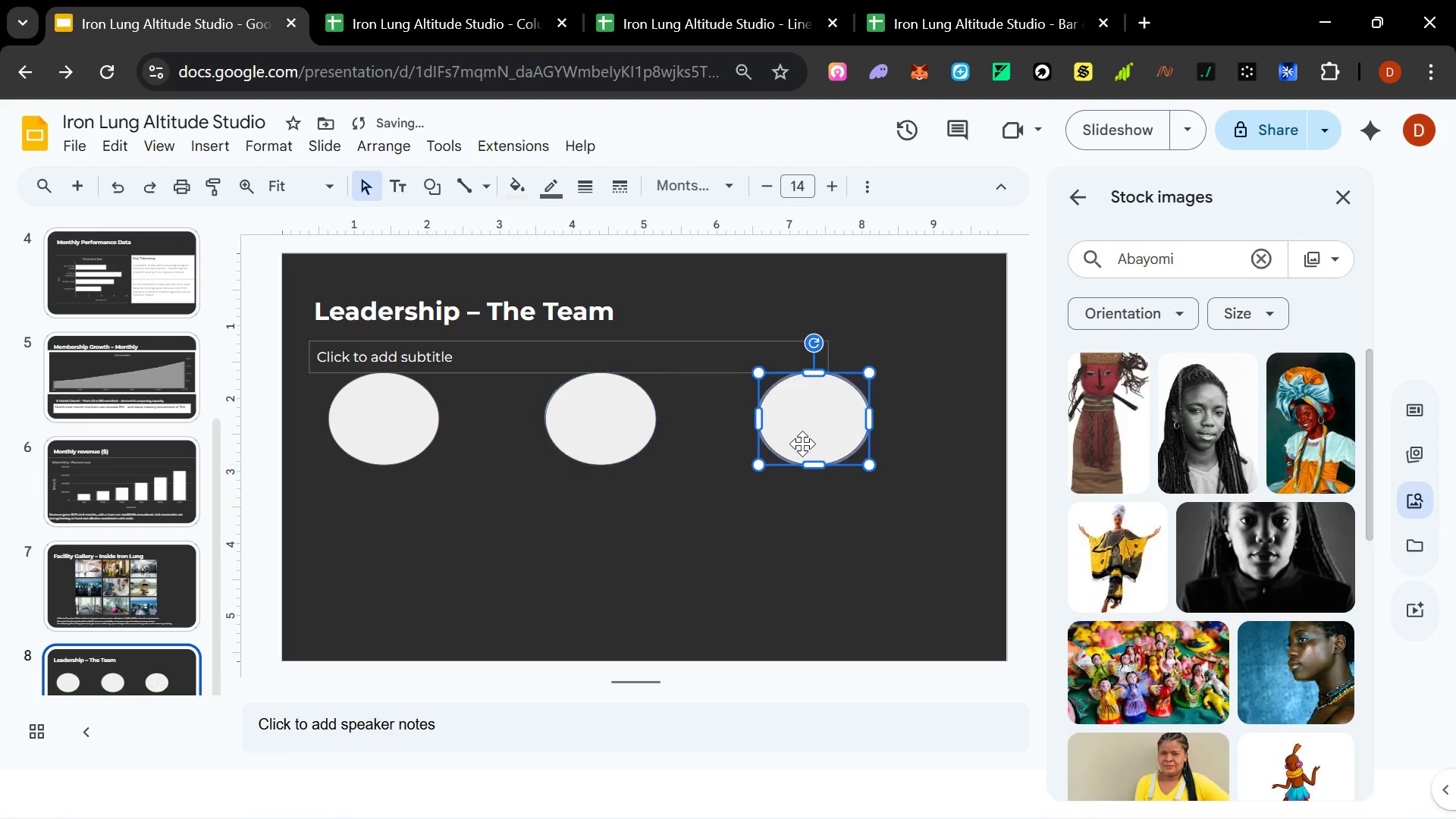 
key(Control+Shift+ShiftLeft)
 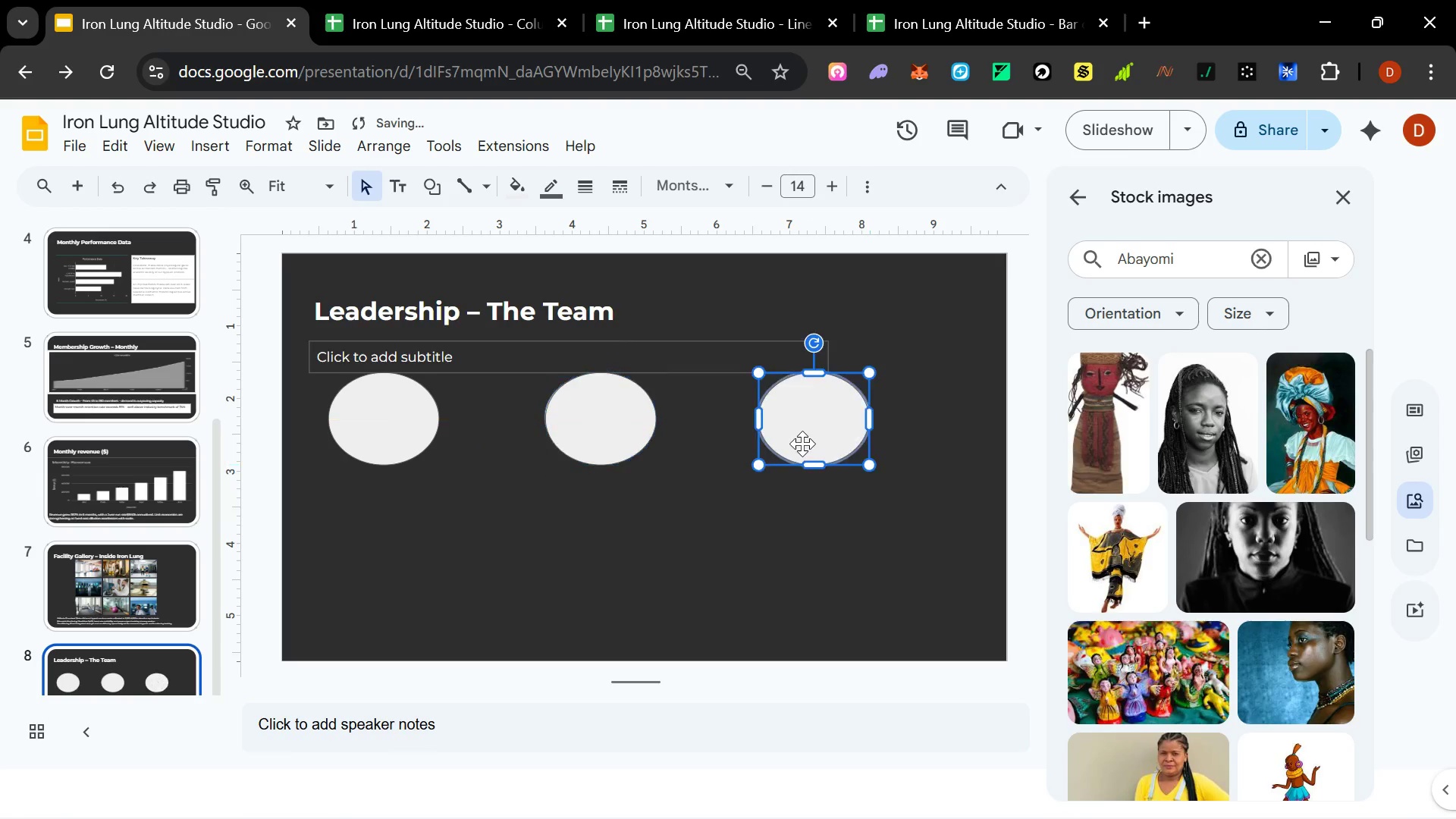 
key(Control+Shift+ShiftLeft)
 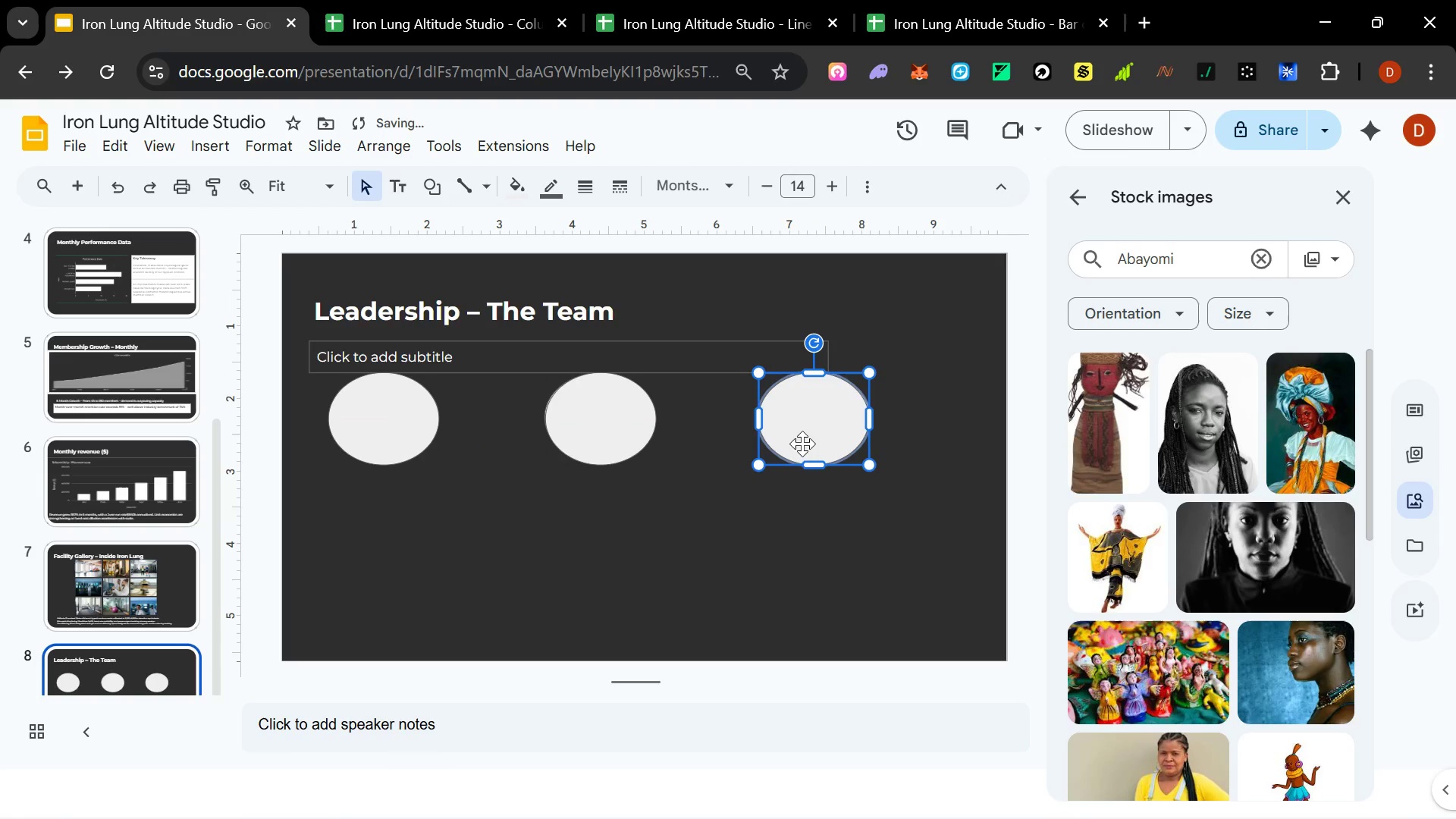 
key(Control+Shift+ShiftLeft)
 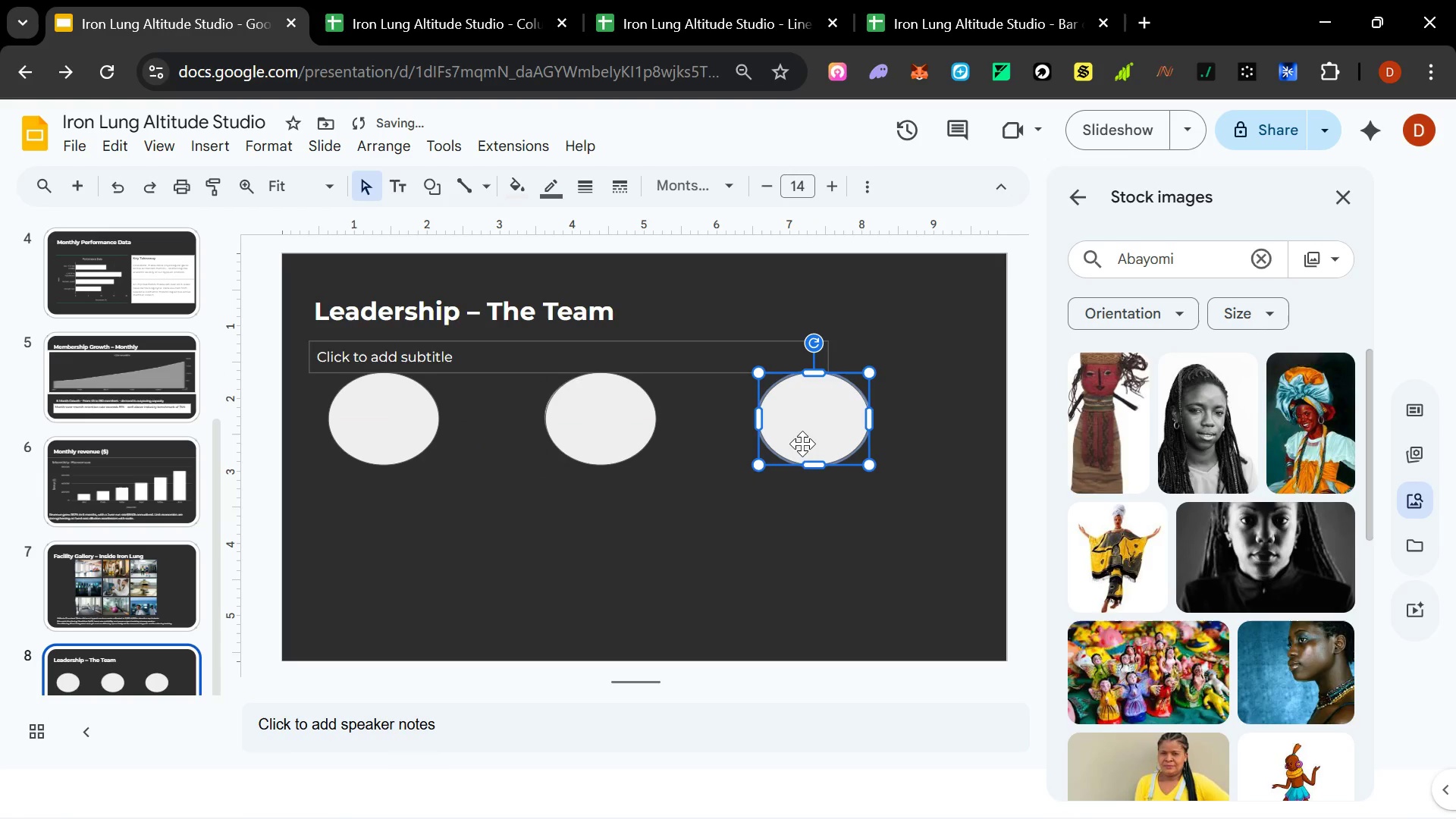 
key(Control+Shift+ShiftLeft)
 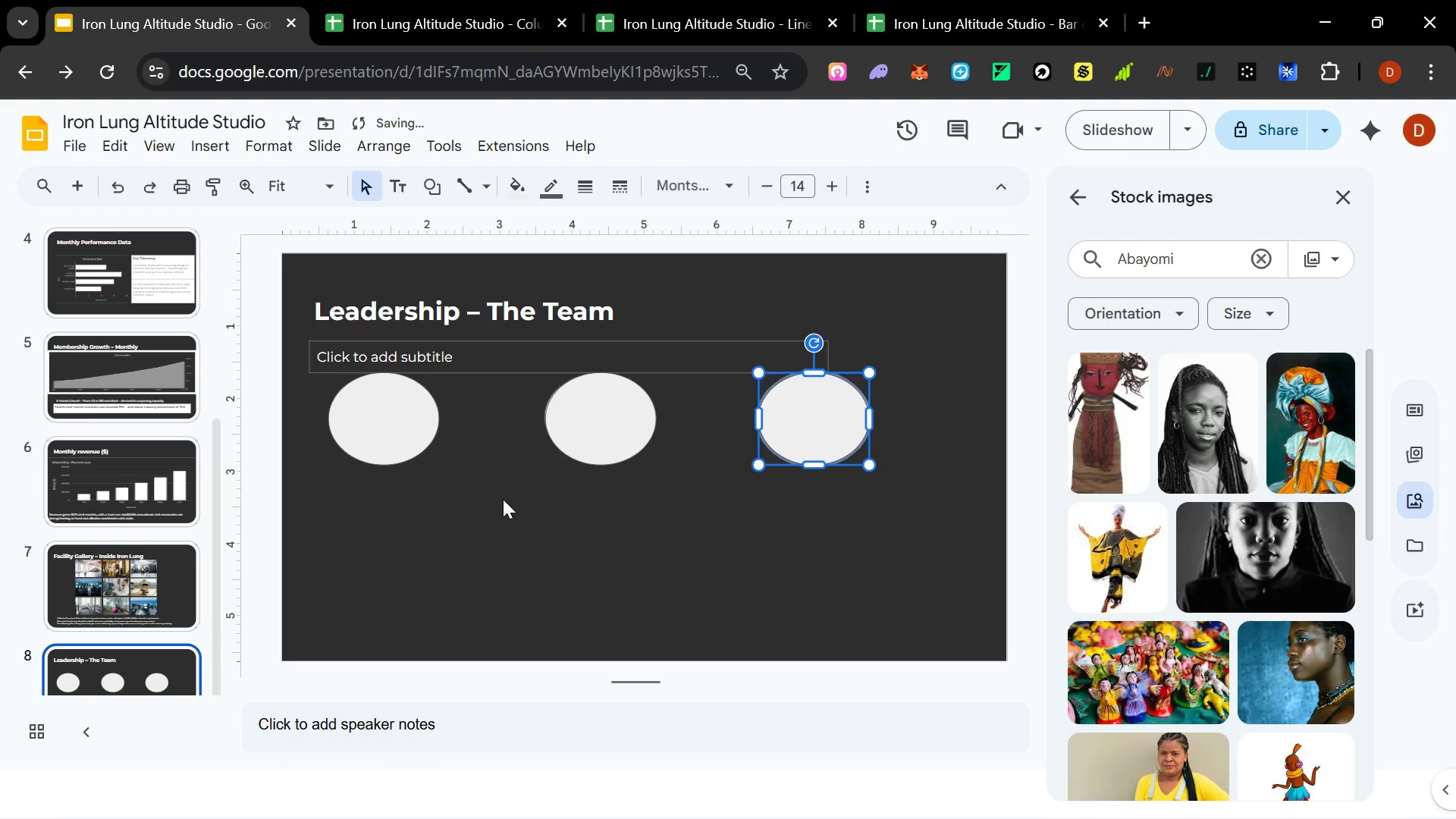 
left_click([502, 499])
 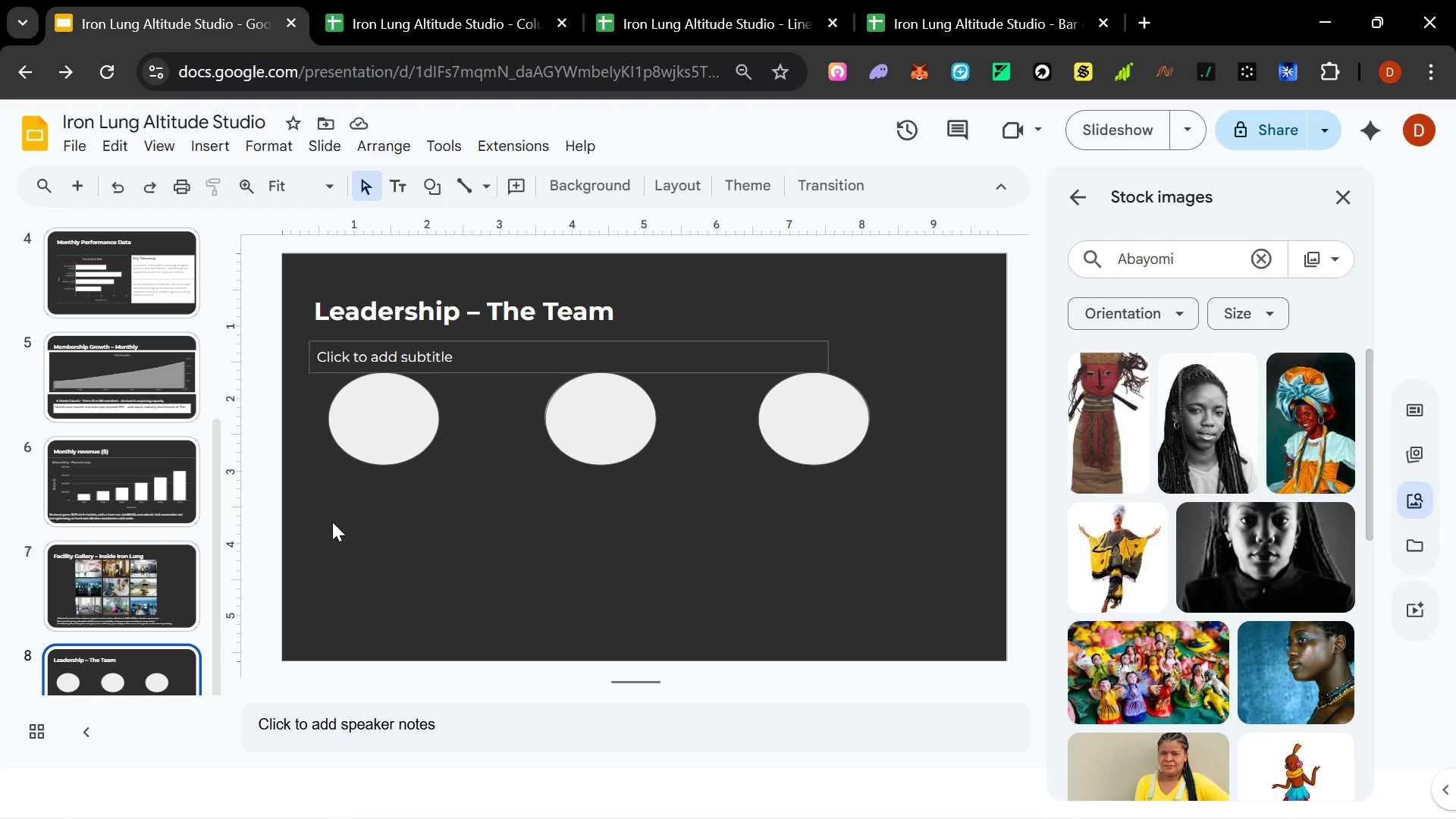 
wait(7.94)
 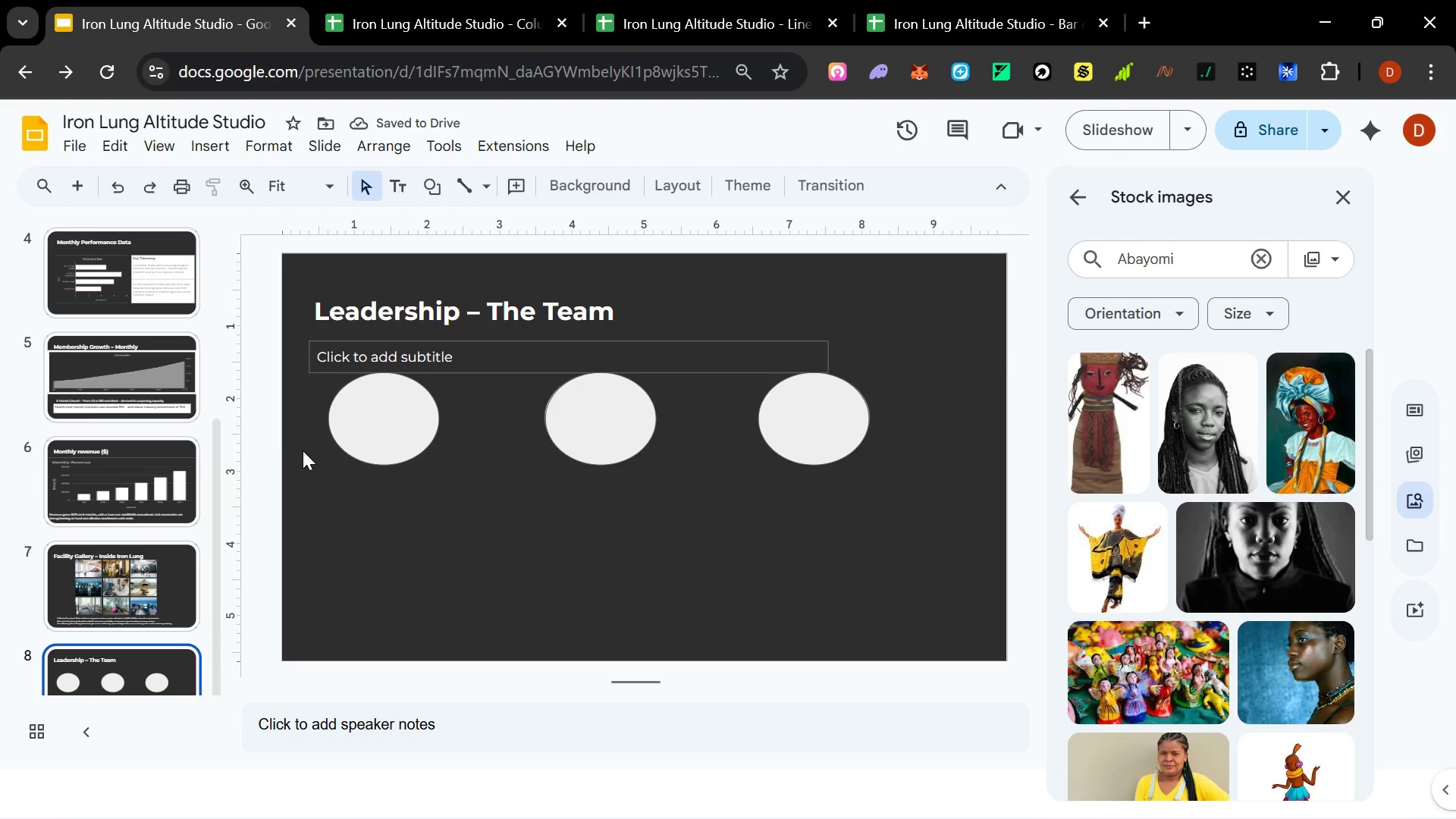 
right_click([143, 661])
 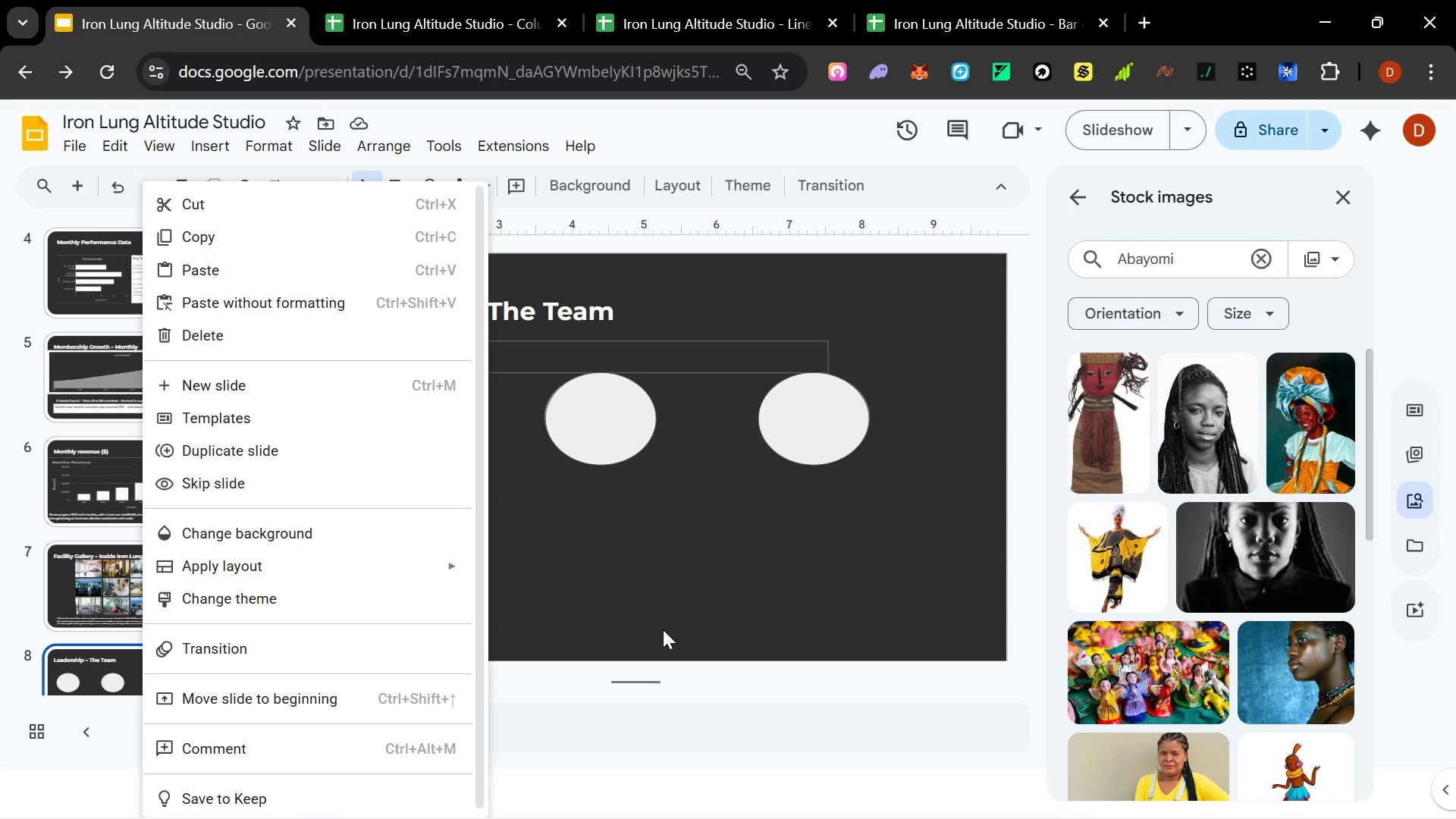 
left_click([663, 629])
 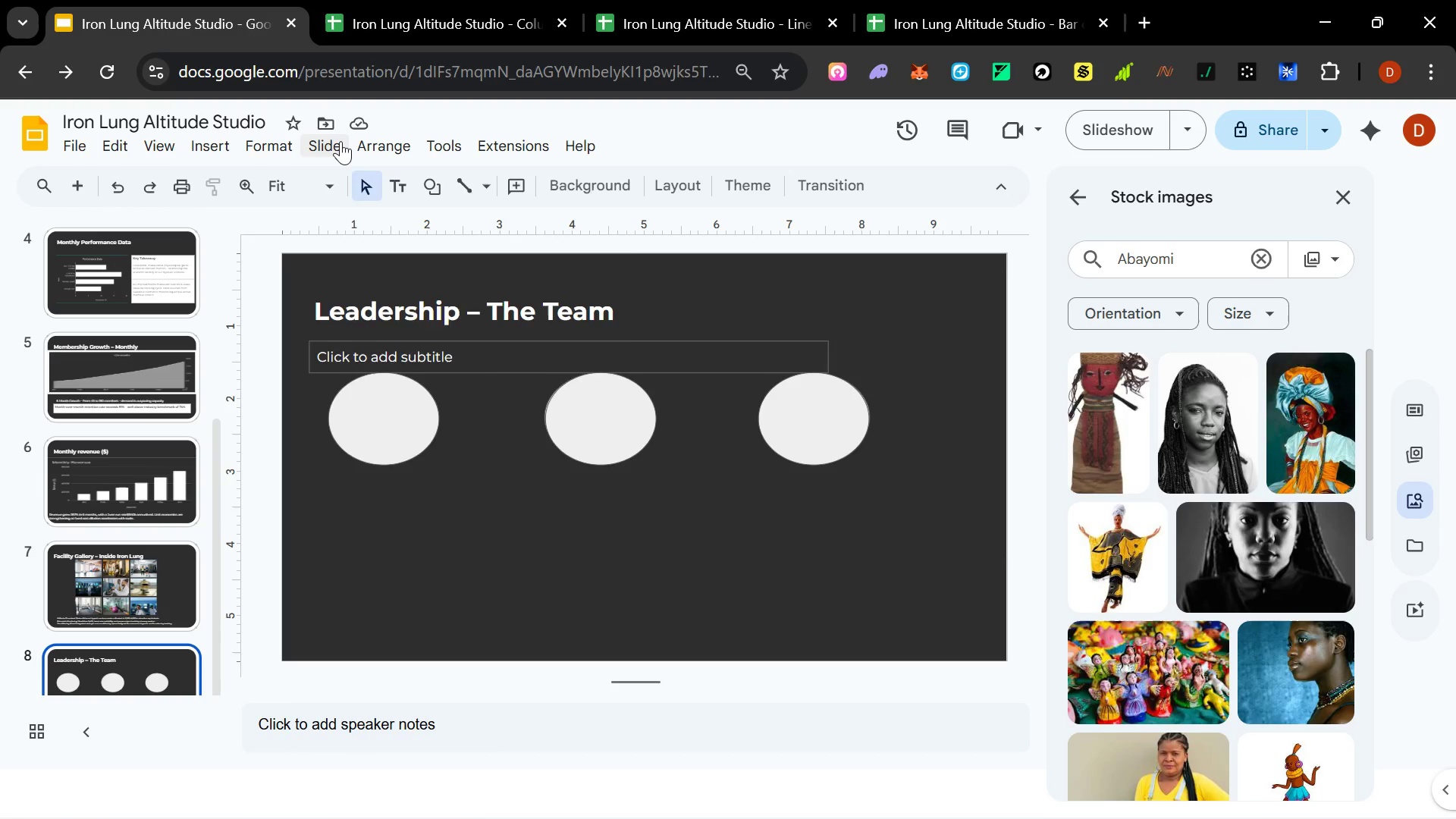 
left_click([340, 141])
 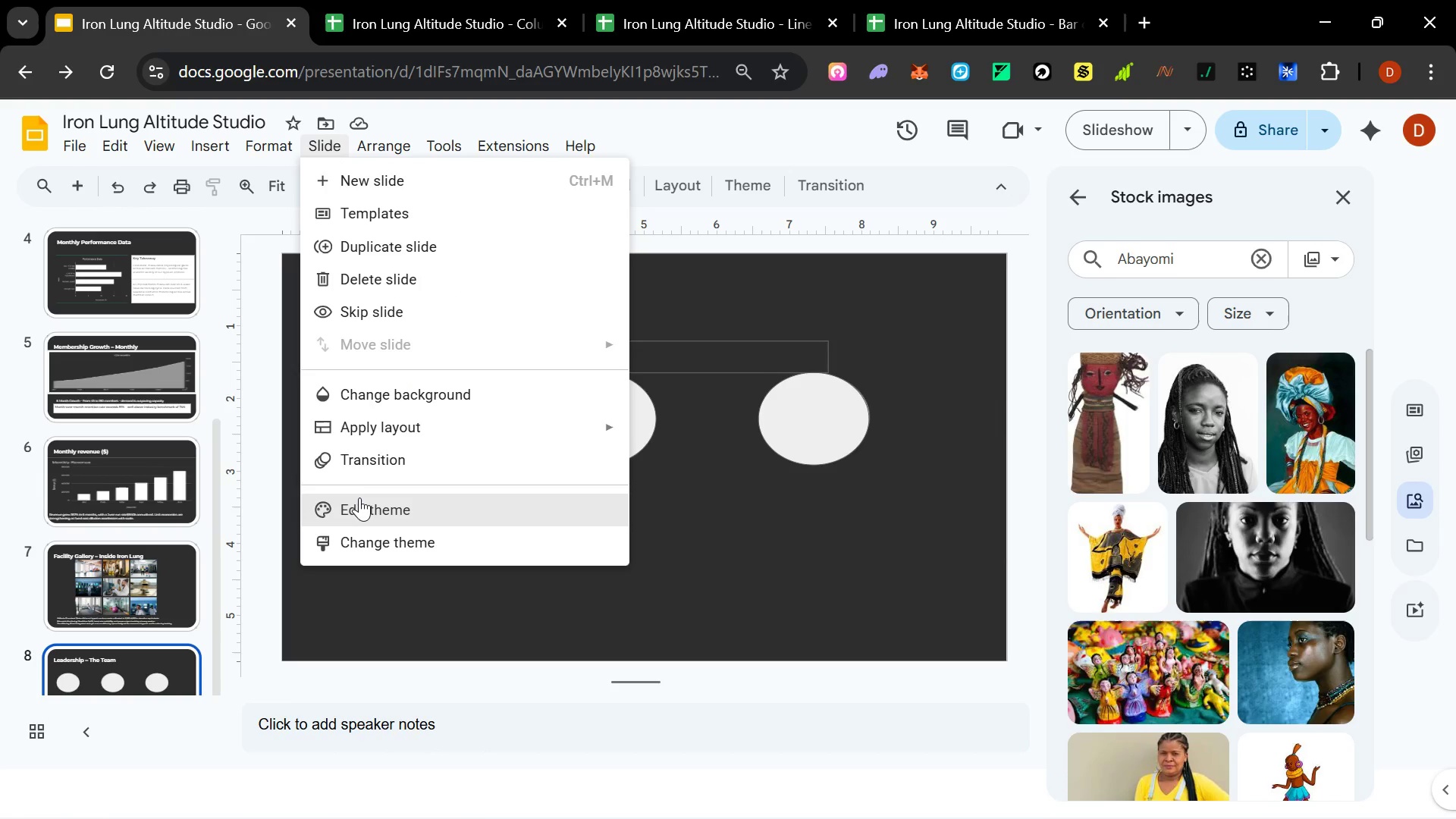 
left_click([359, 498])
 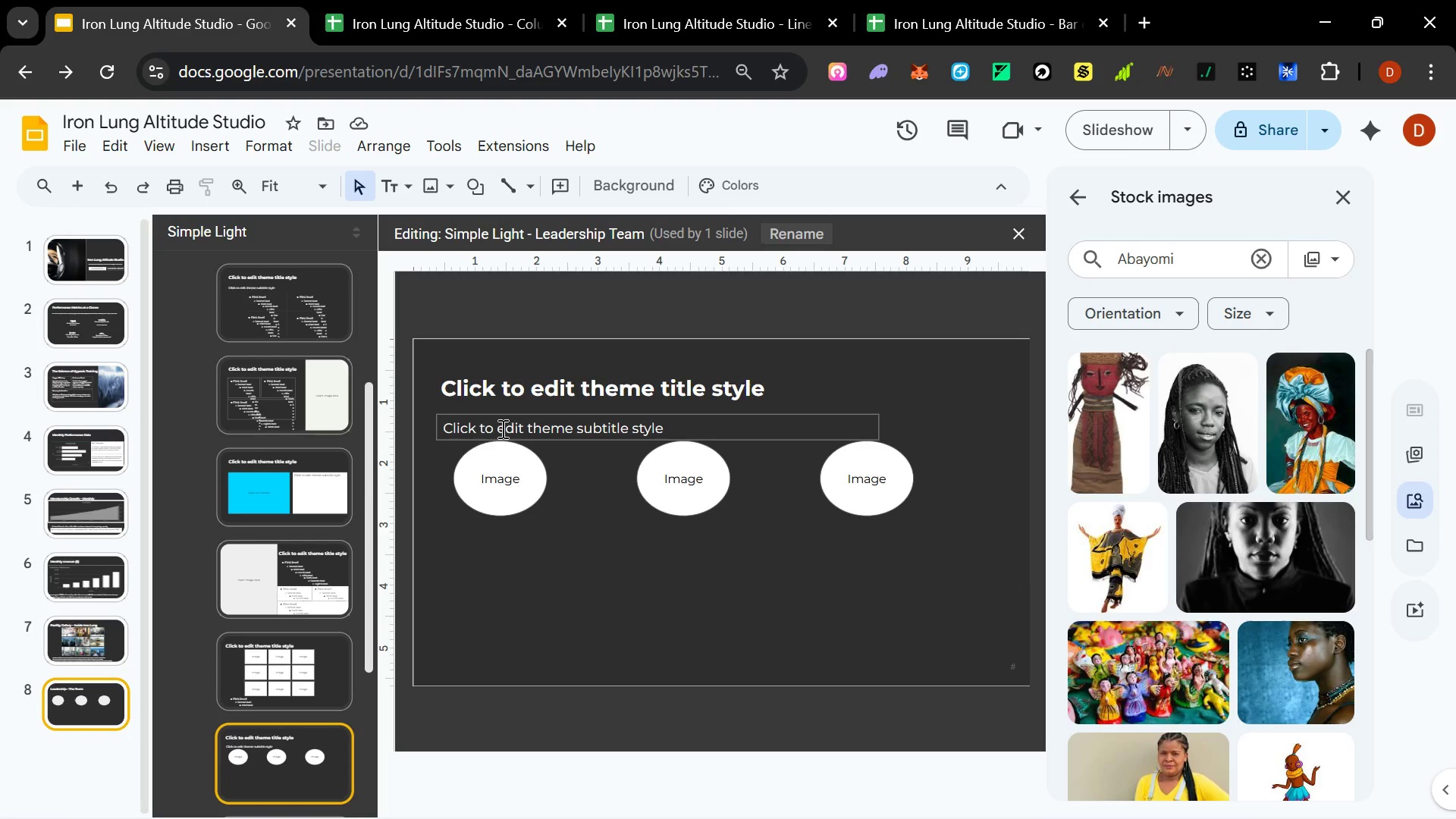 
wait(7.22)
 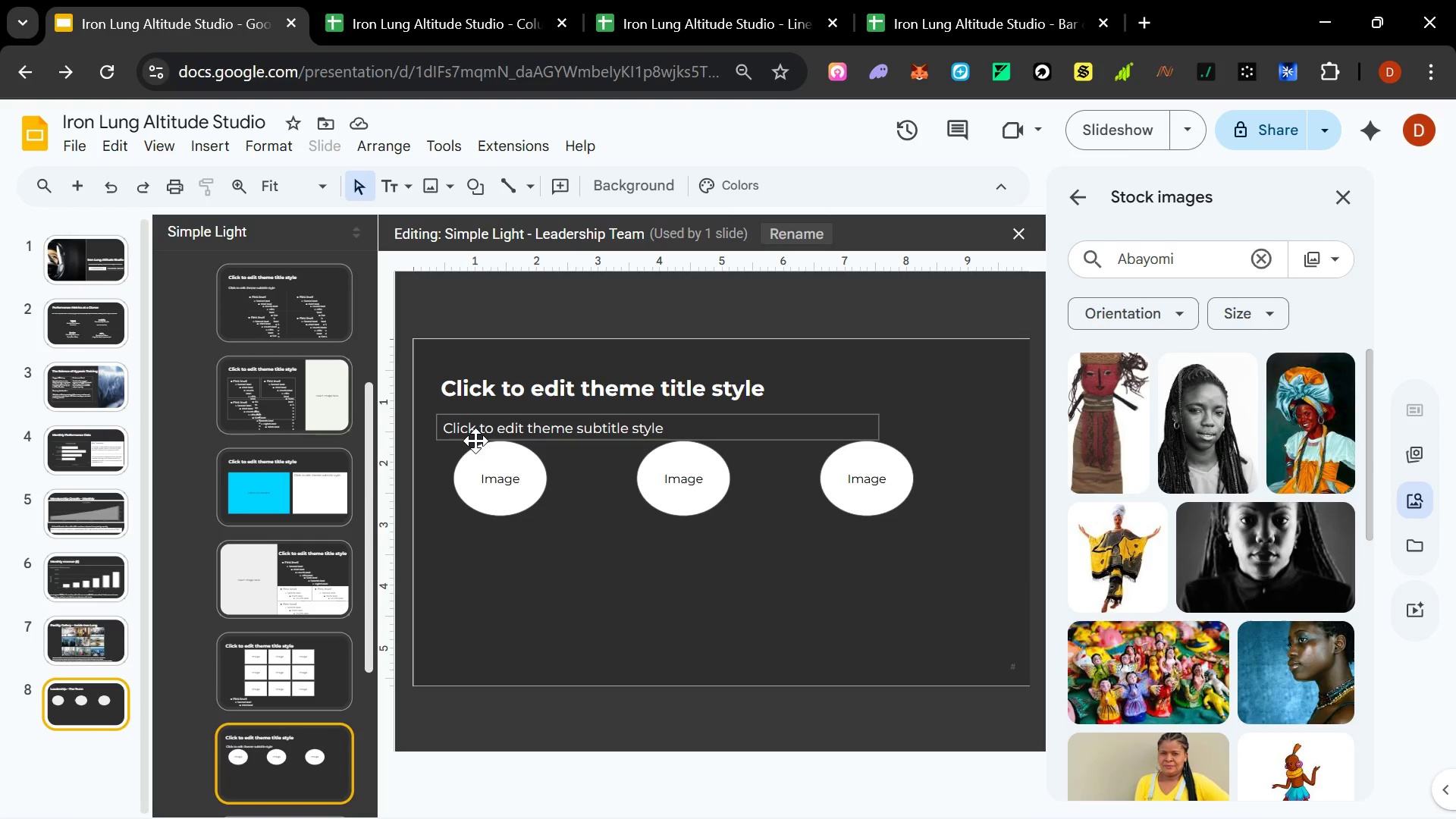 
left_click([575, 411])
 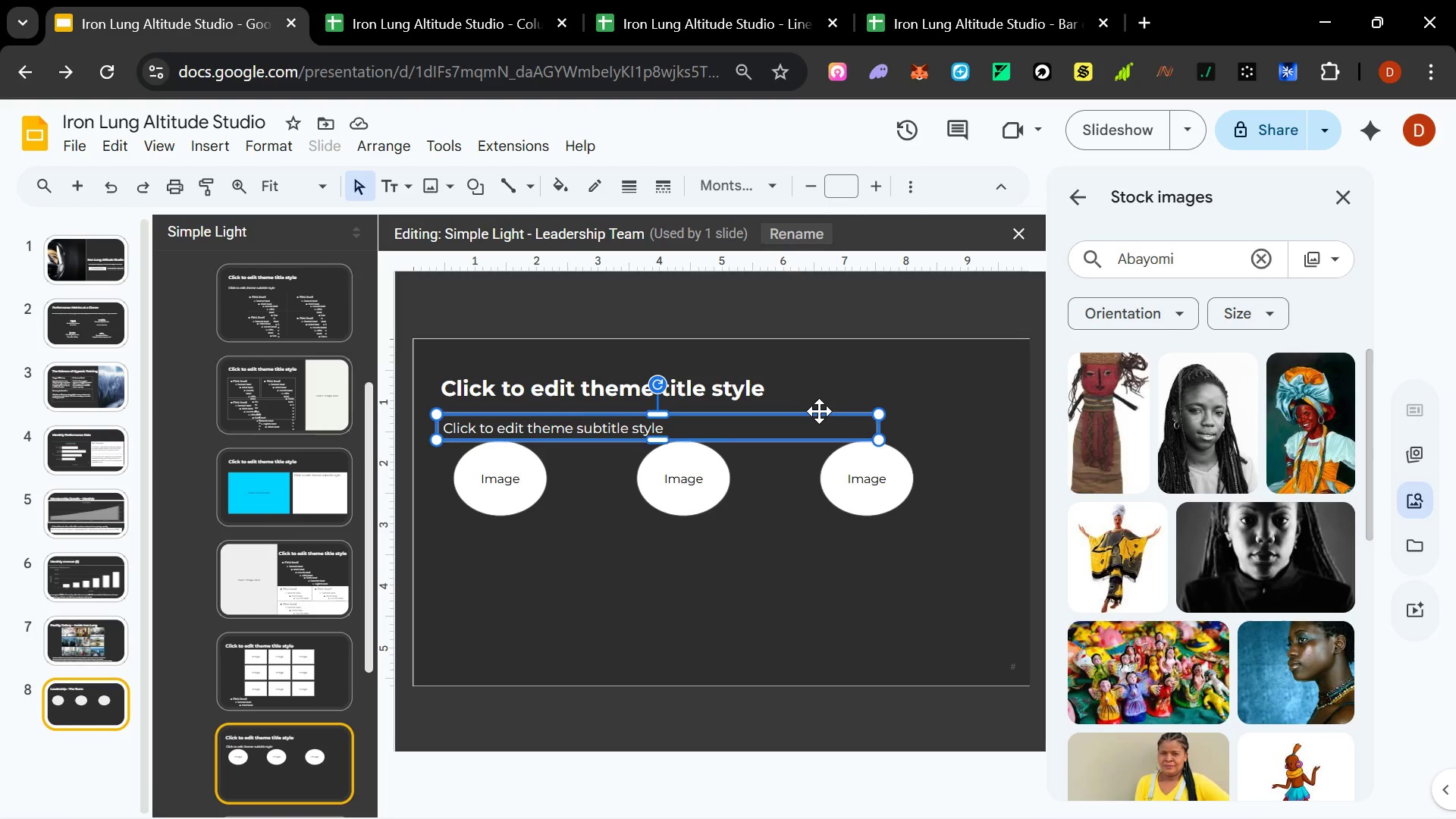 
left_click_drag(start_coordinate=[817, 410], to_coordinate=[821, 526])
 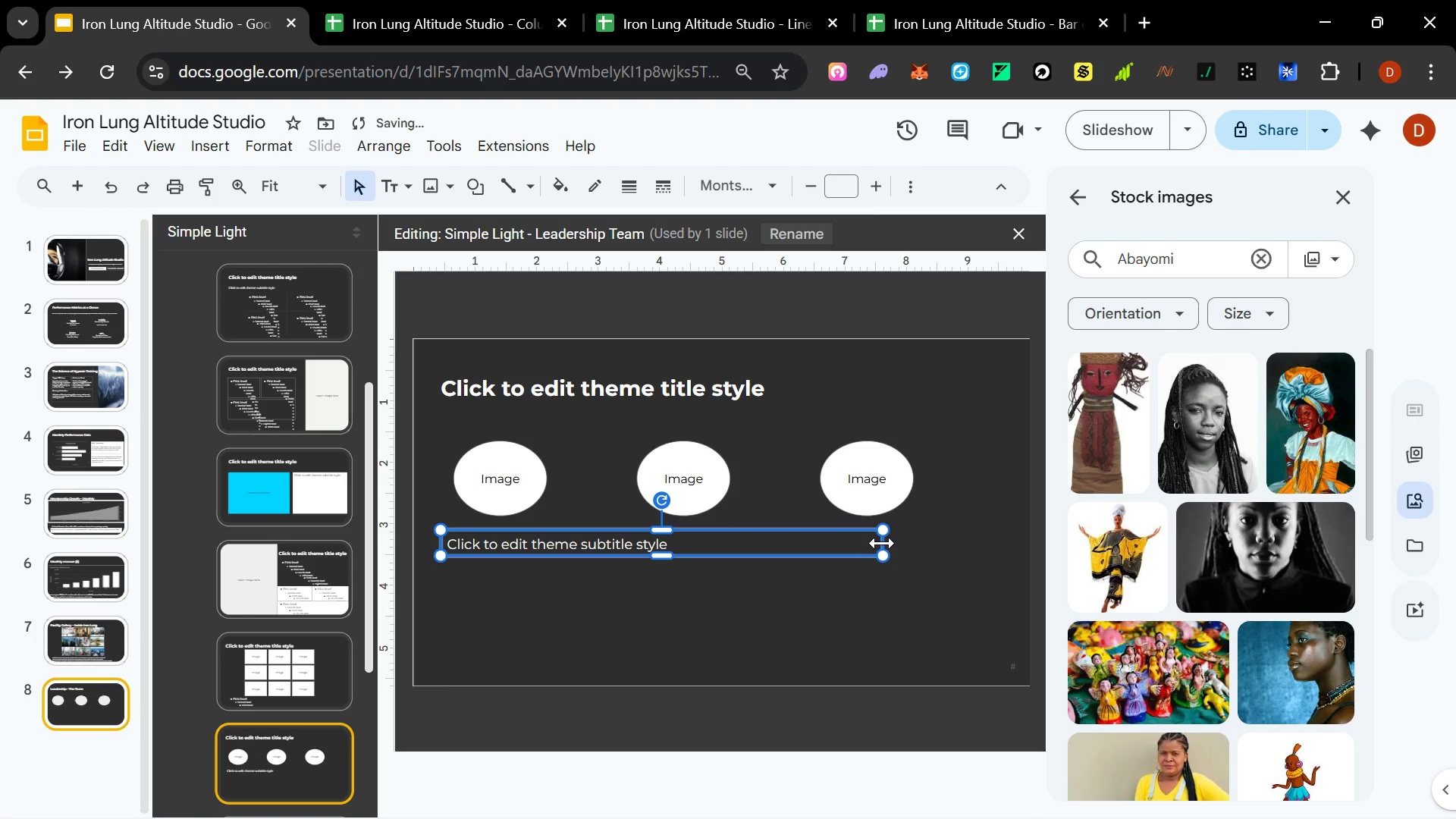 
left_click_drag(start_coordinate=[882, 543], to_coordinate=[547, 530])
 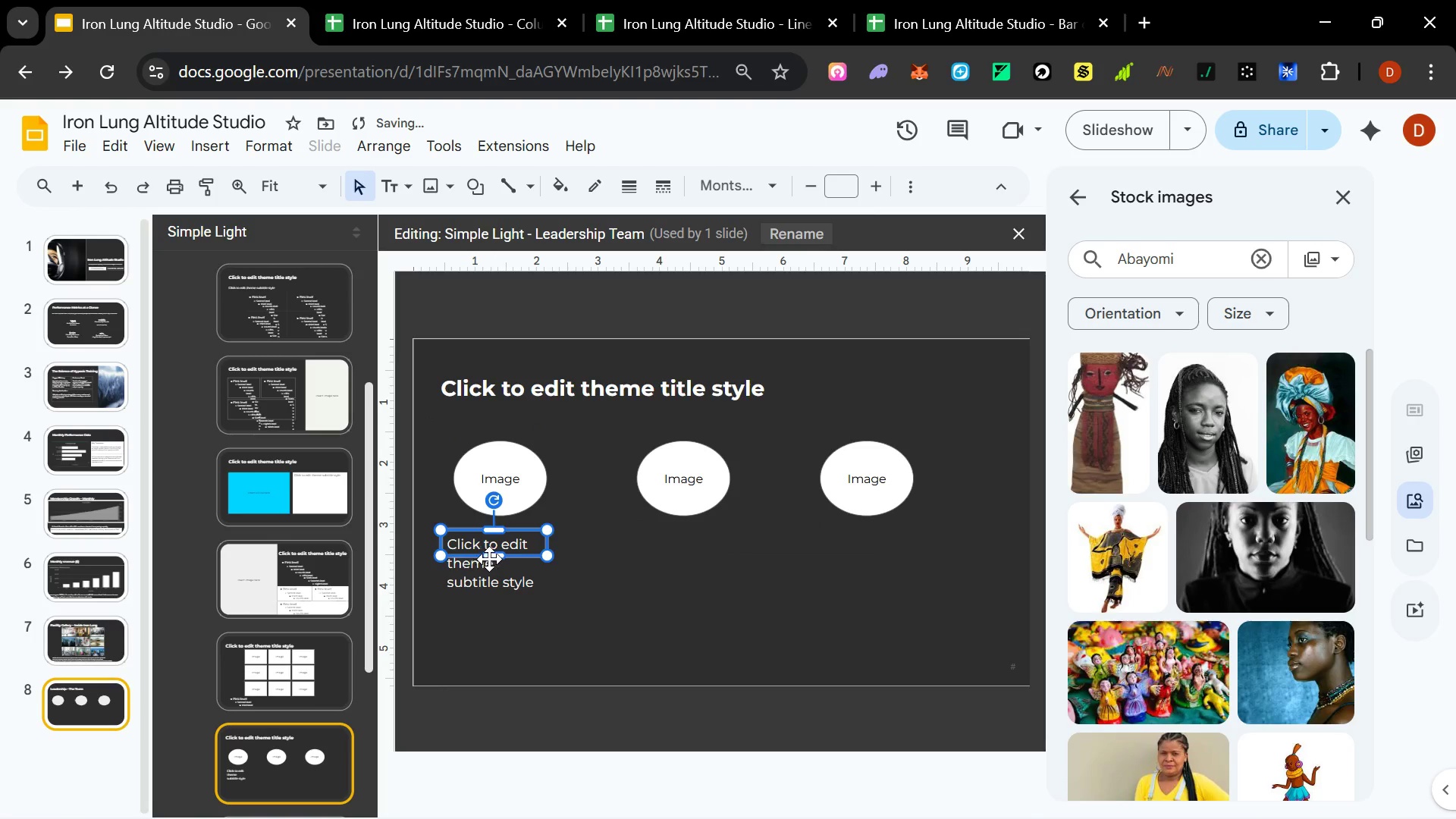 
left_click_drag(start_coordinate=[492, 557], to_coordinate=[490, 655])
 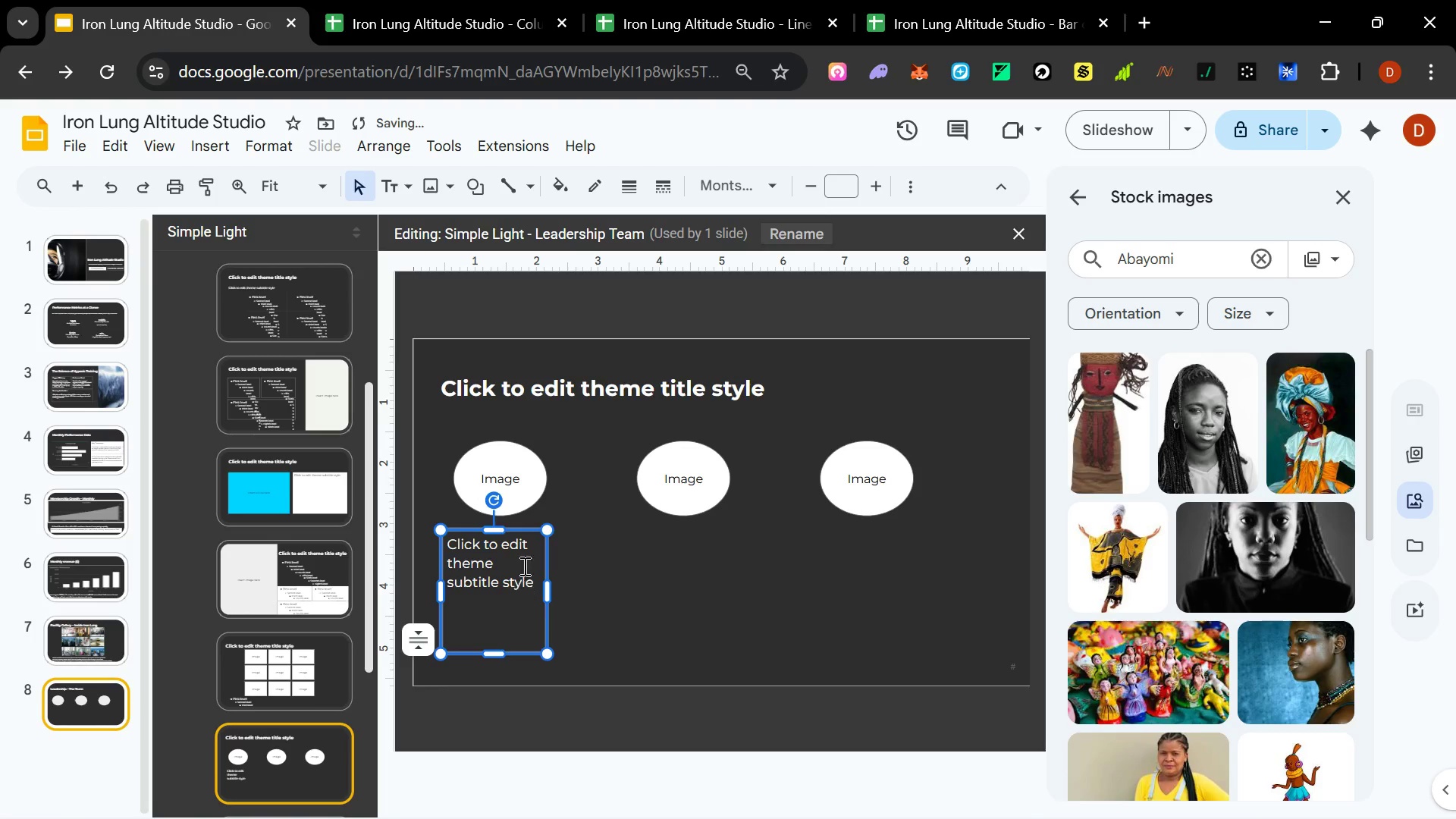 
hold_key(key=ControlLeft, duration=1.52)
left_click_drag(start_coordinate=[548, 569], to_coordinate=[742, 567])
 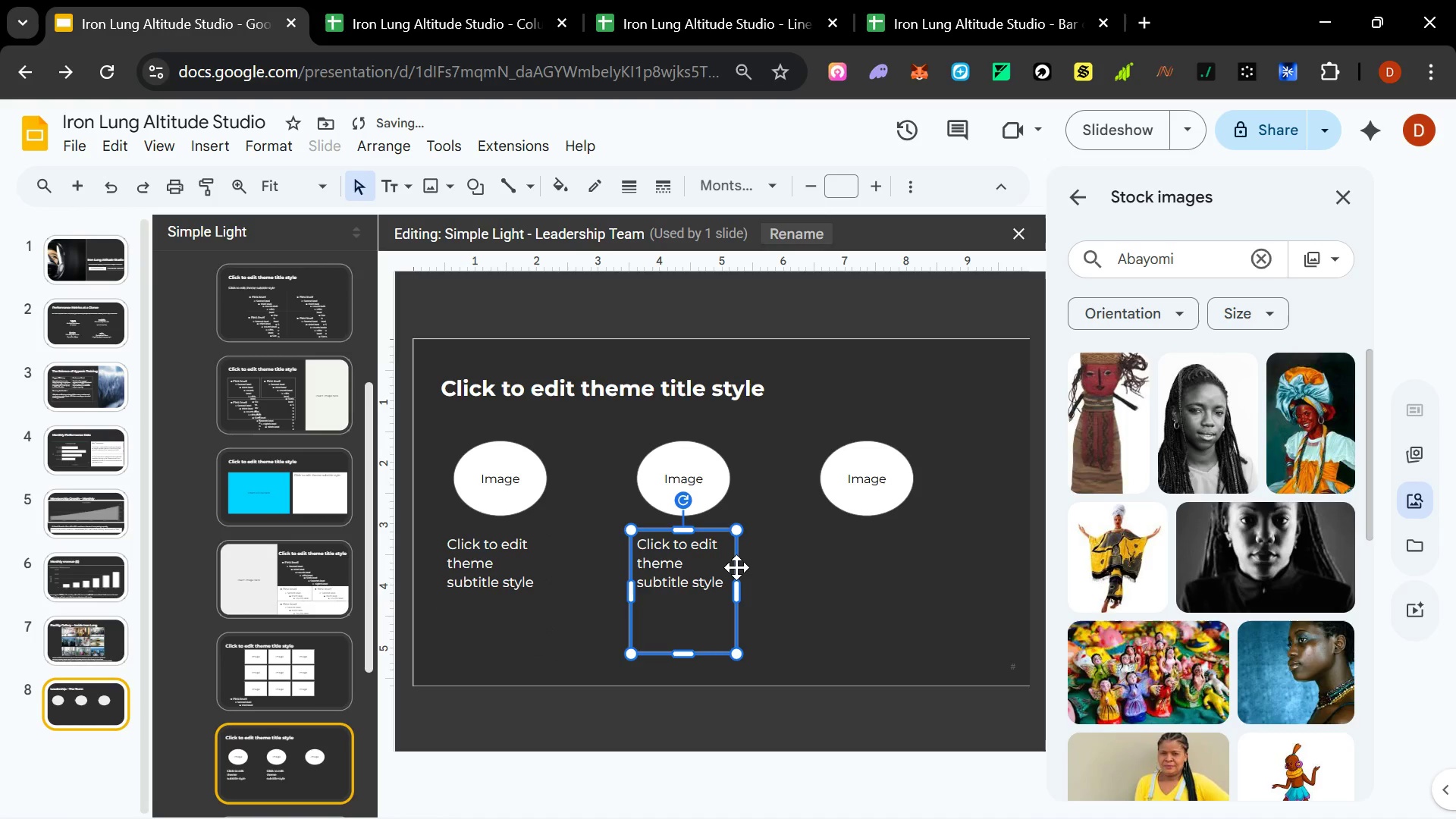 
hold_key(key=ControlLeft, duration=1.53)
left_click_drag(start_coordinate=[736, 567], to_coordinate=[918, 568])
 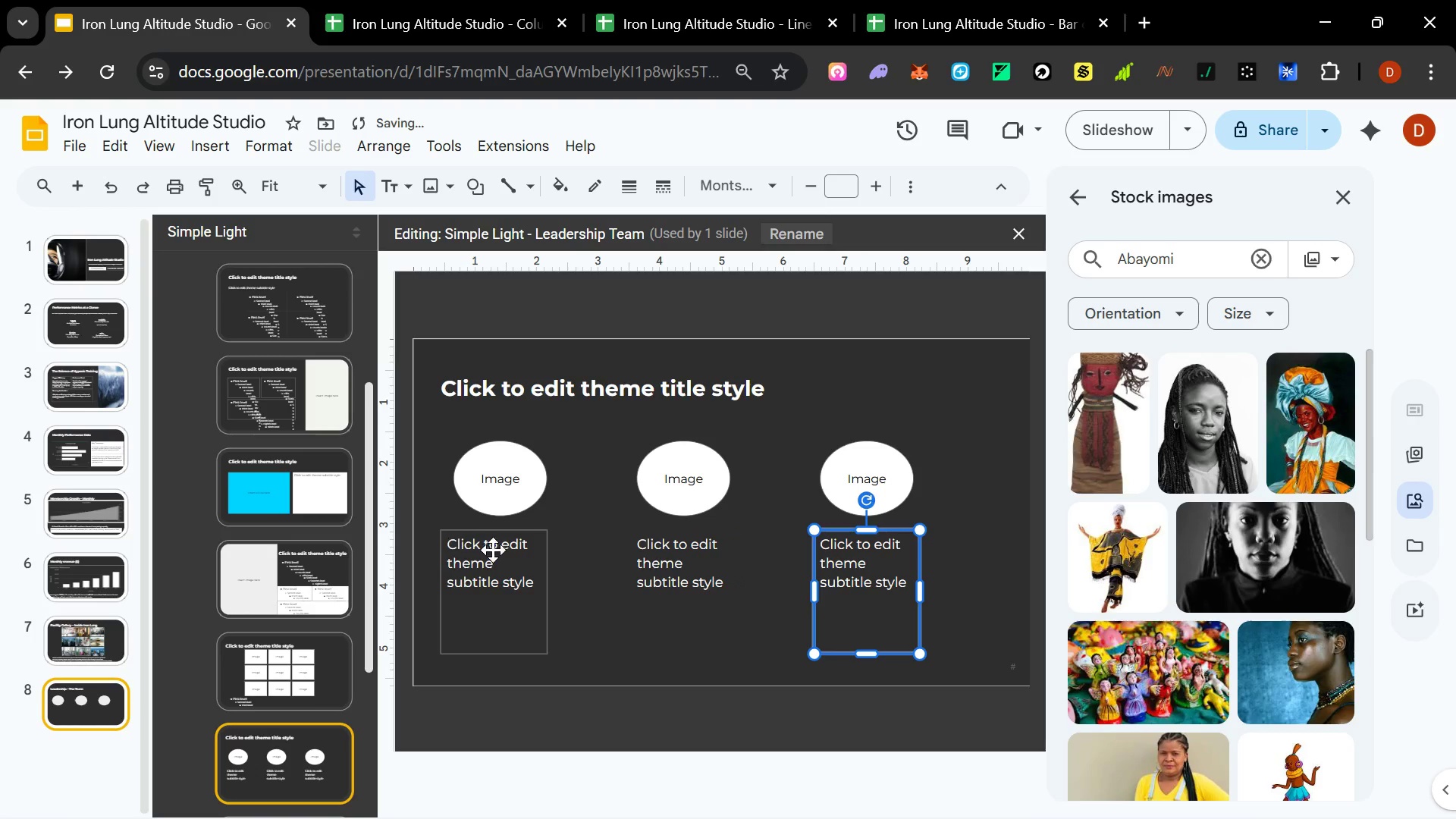 
hold_key(key=ControlLeft, duration=1.75)
 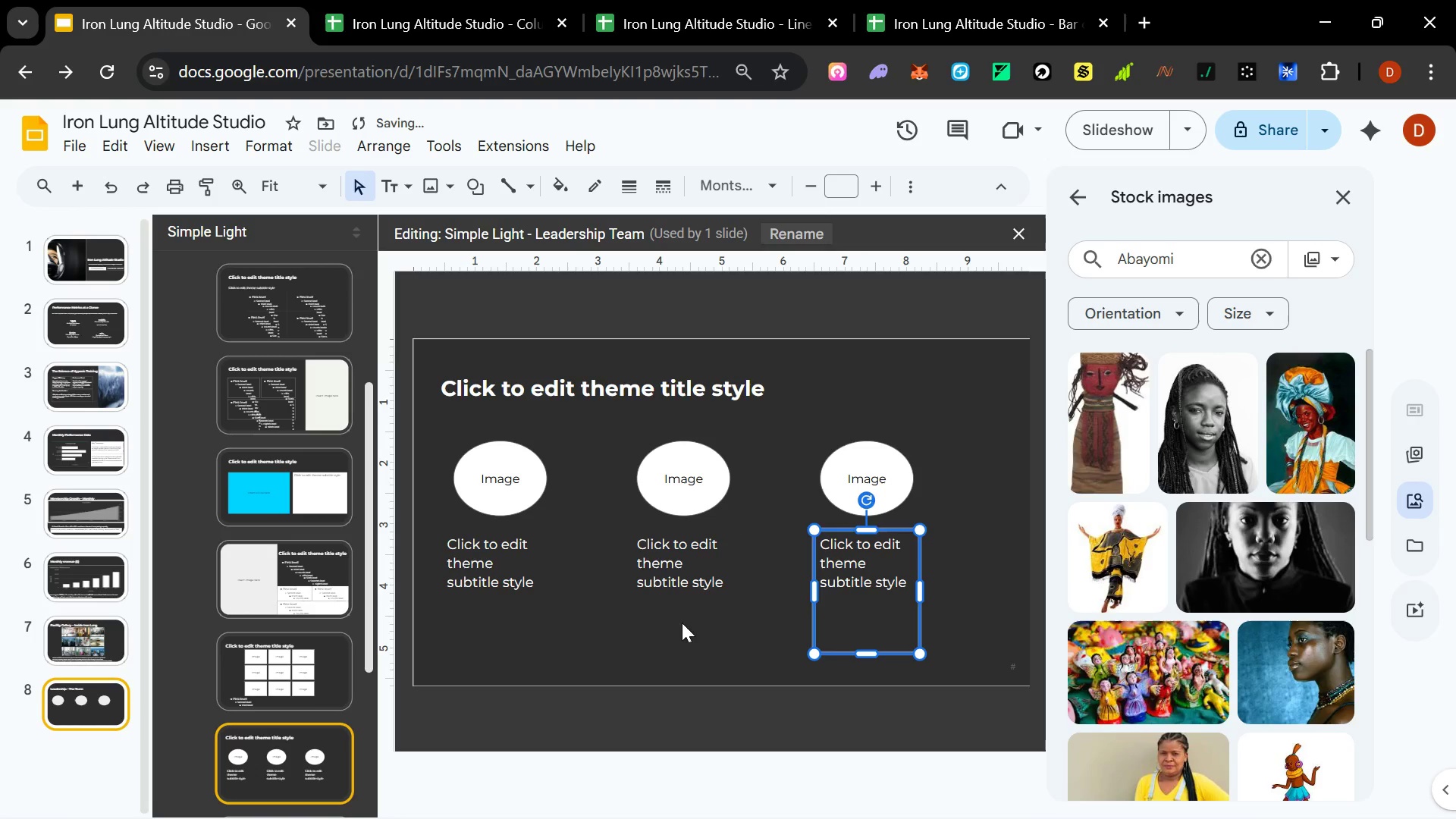 
hold_key(key=ShiftLeft, duration=1.39)
 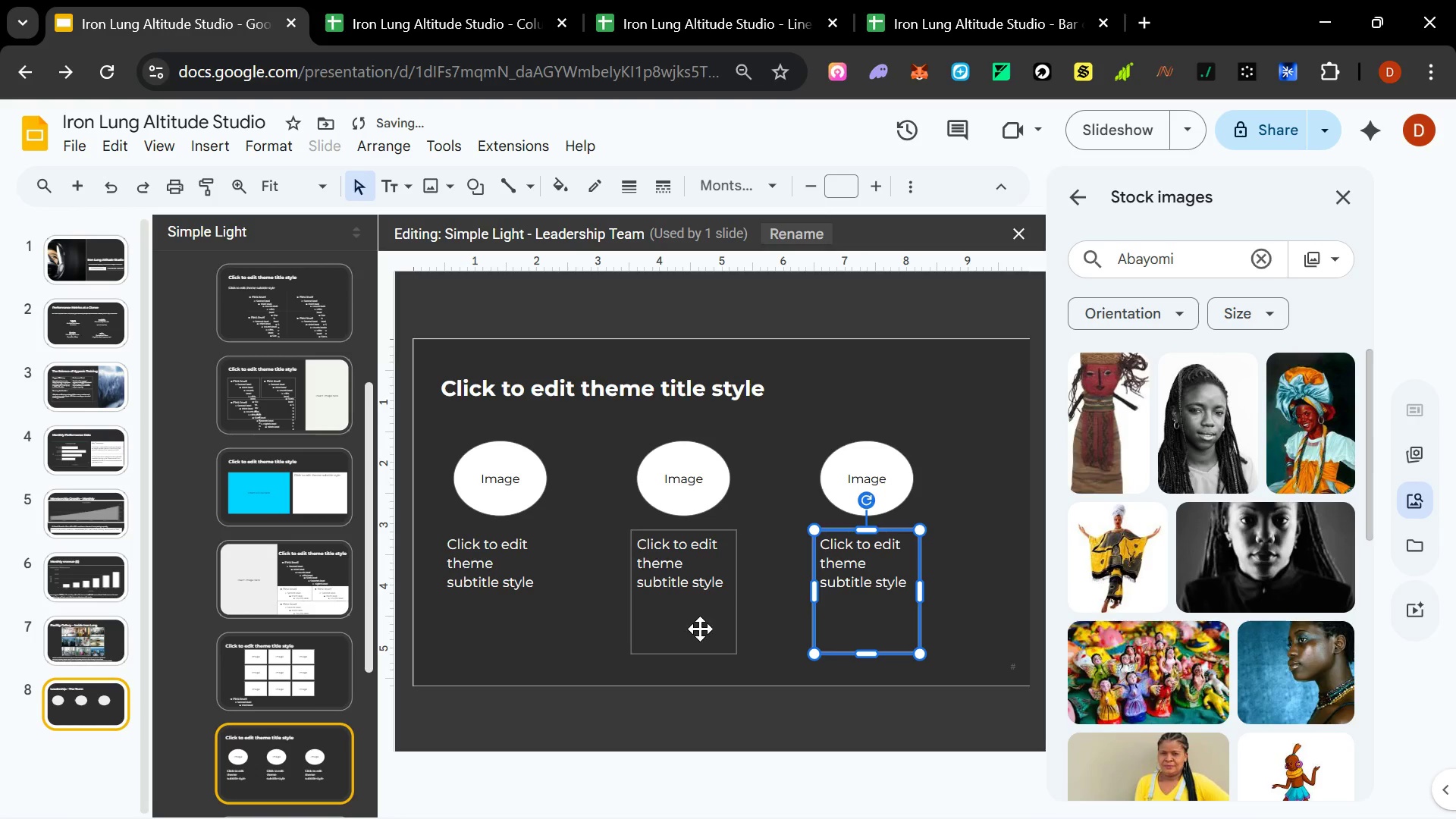 
left_click([698, 629])
 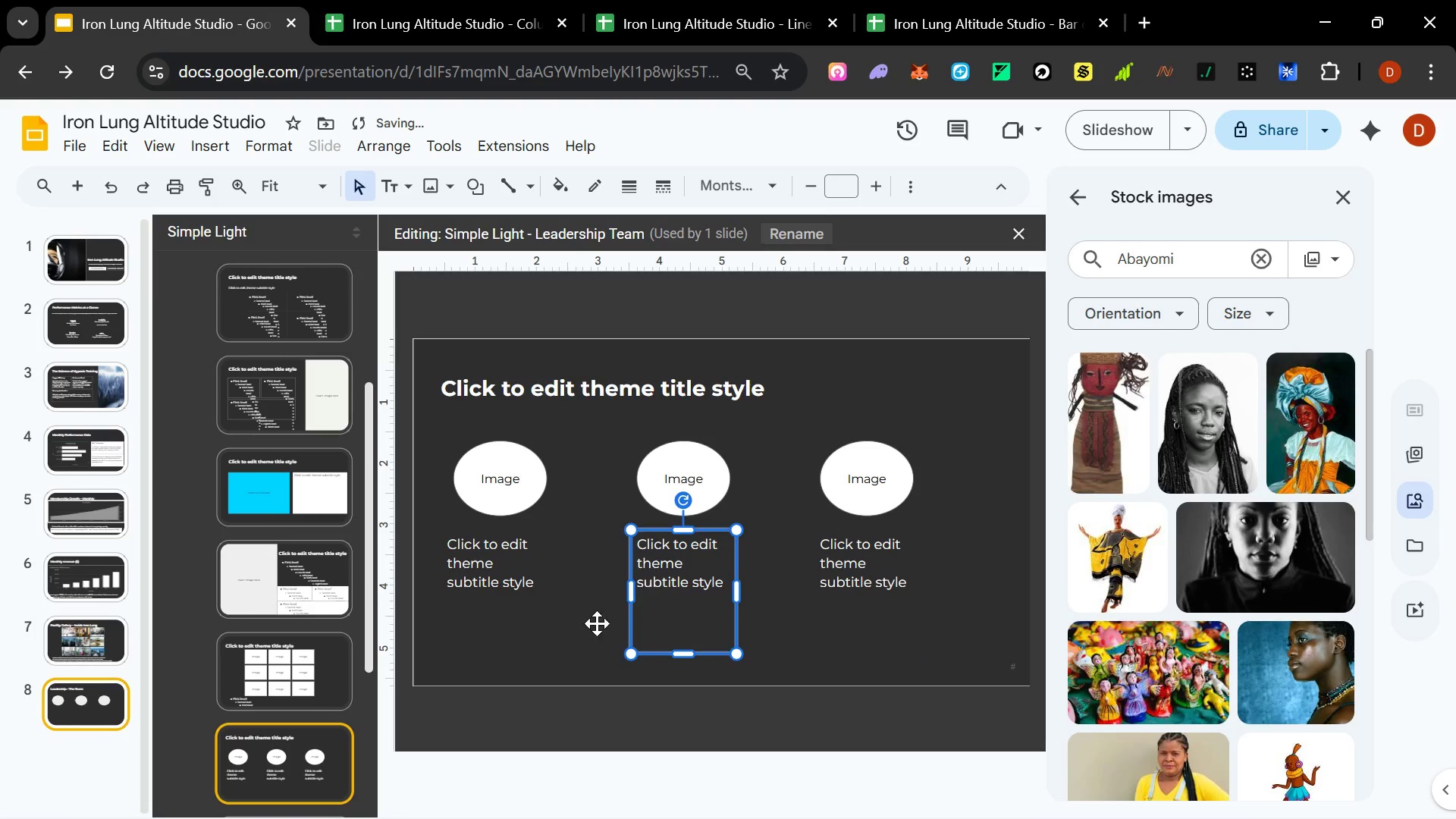 
left_click([593, 629])
 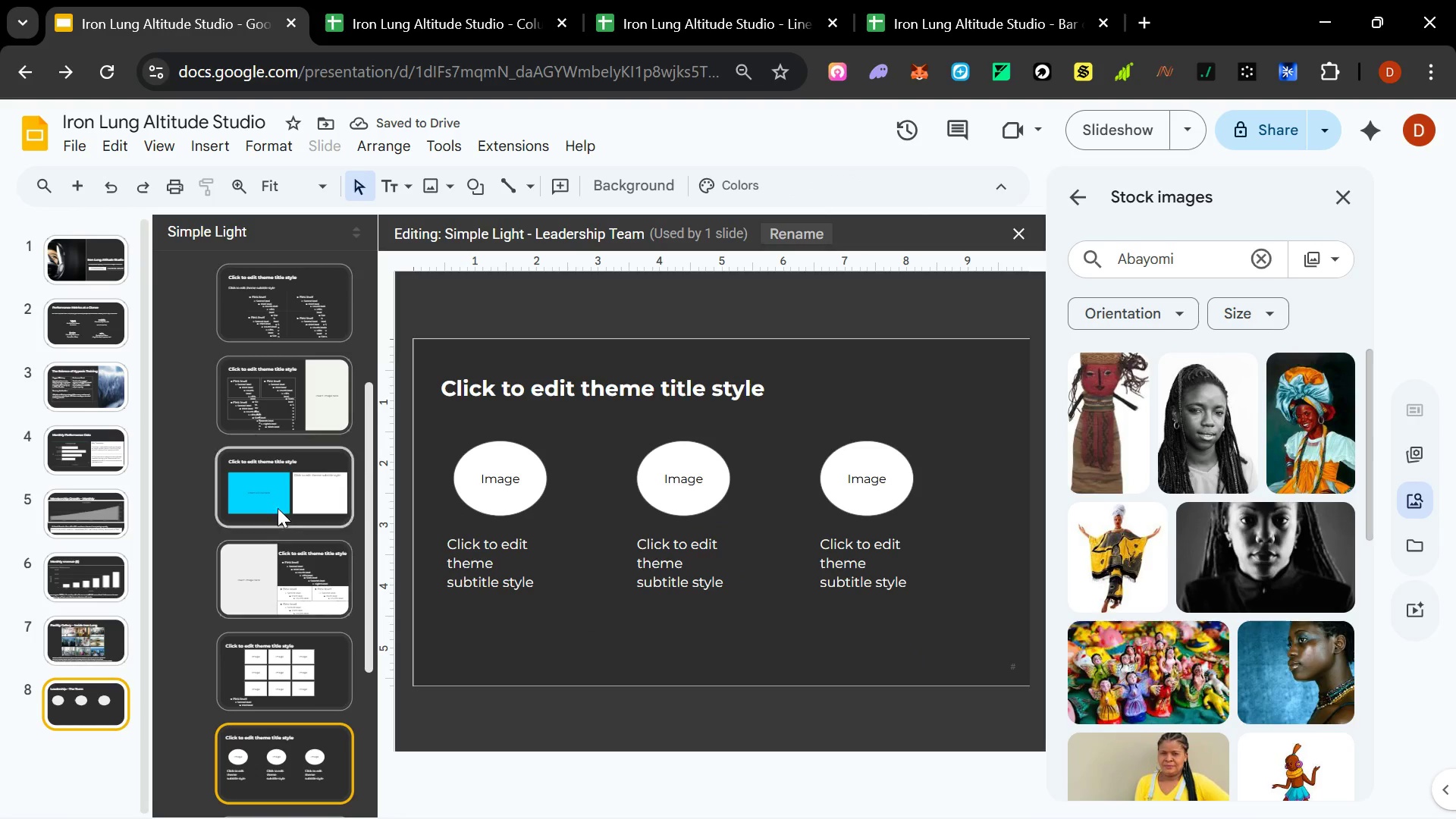 
left_click([104, 722])
 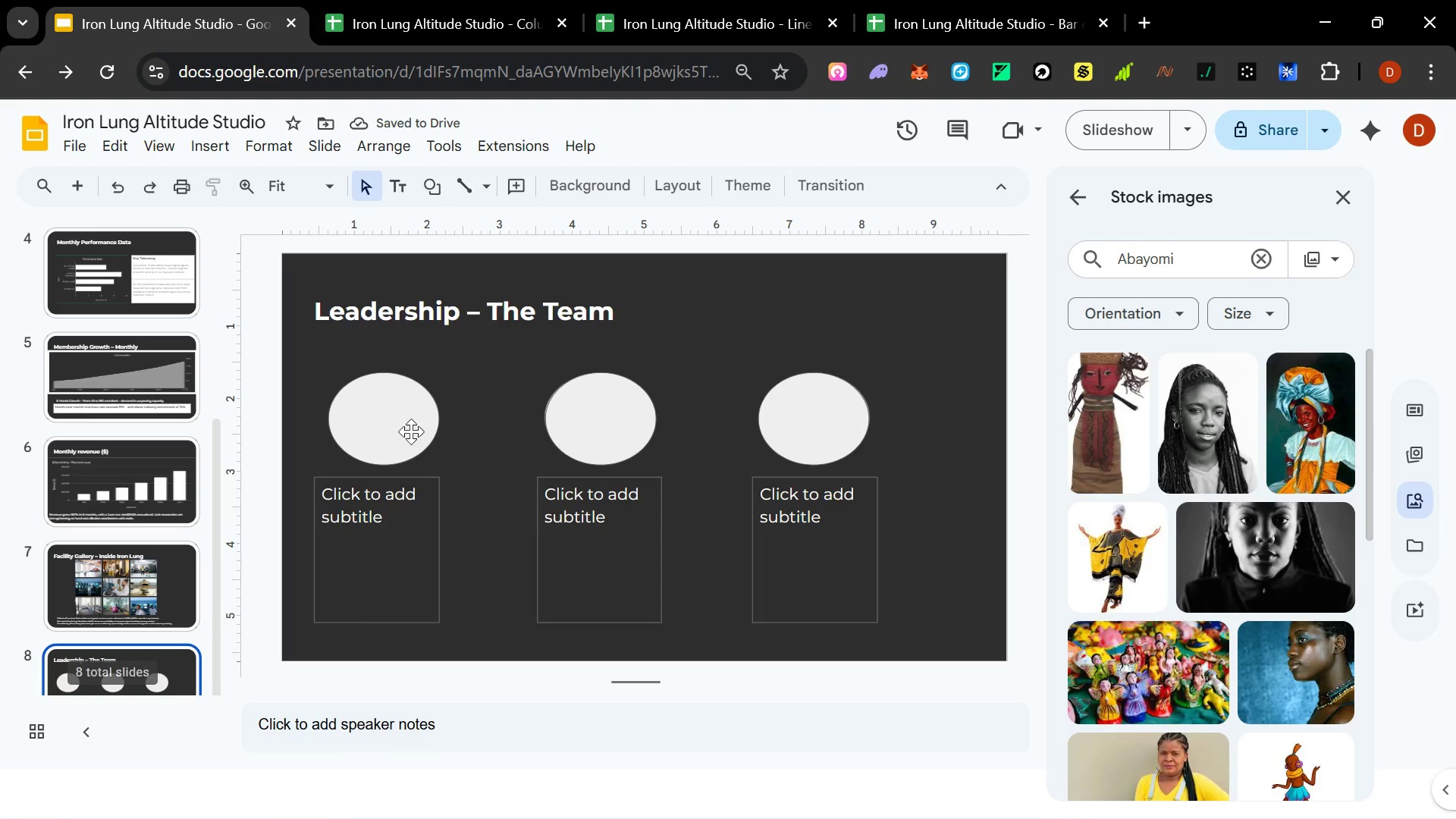 
left_click([391, 430])
 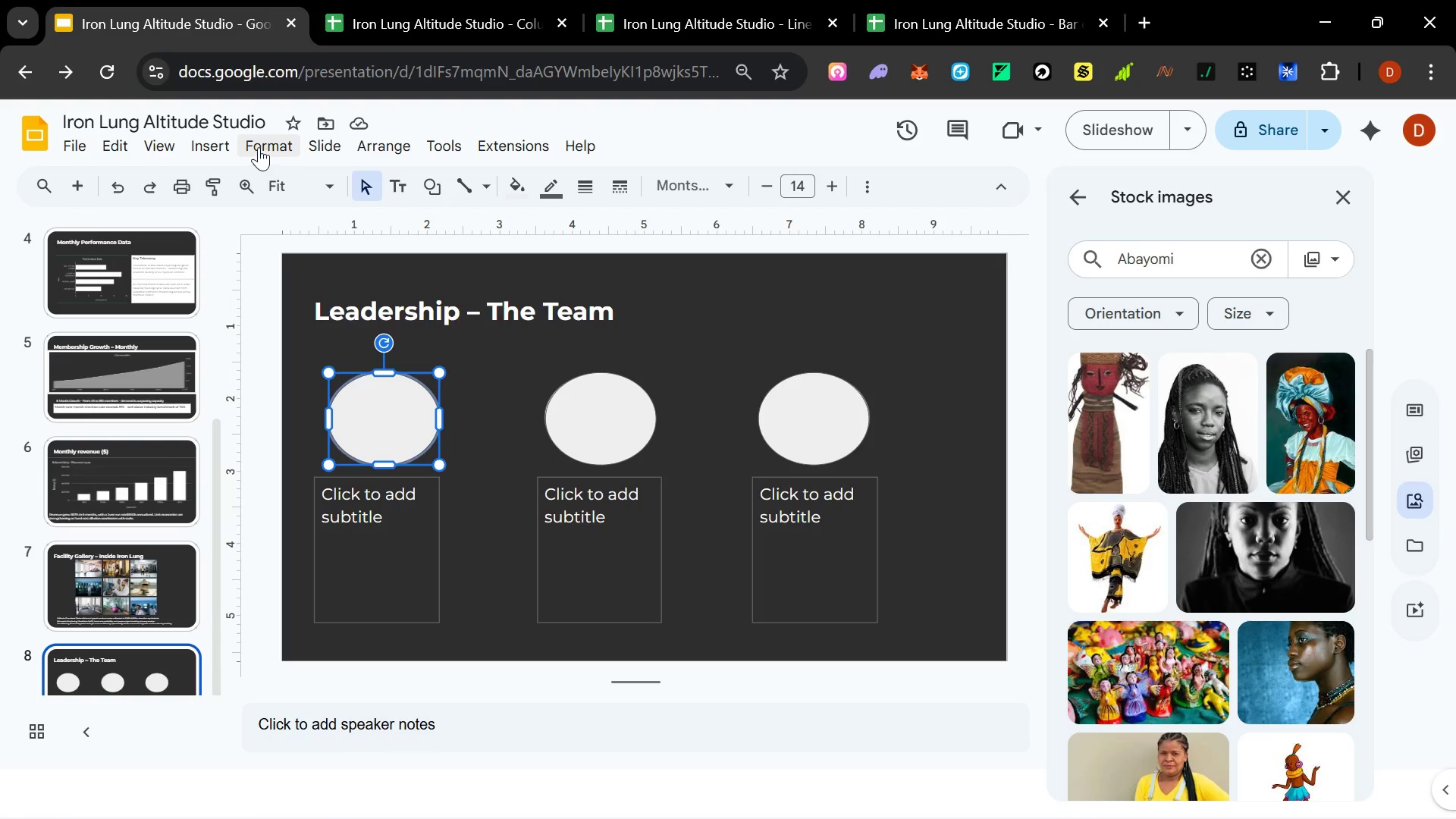 
left_click([210, 140])
 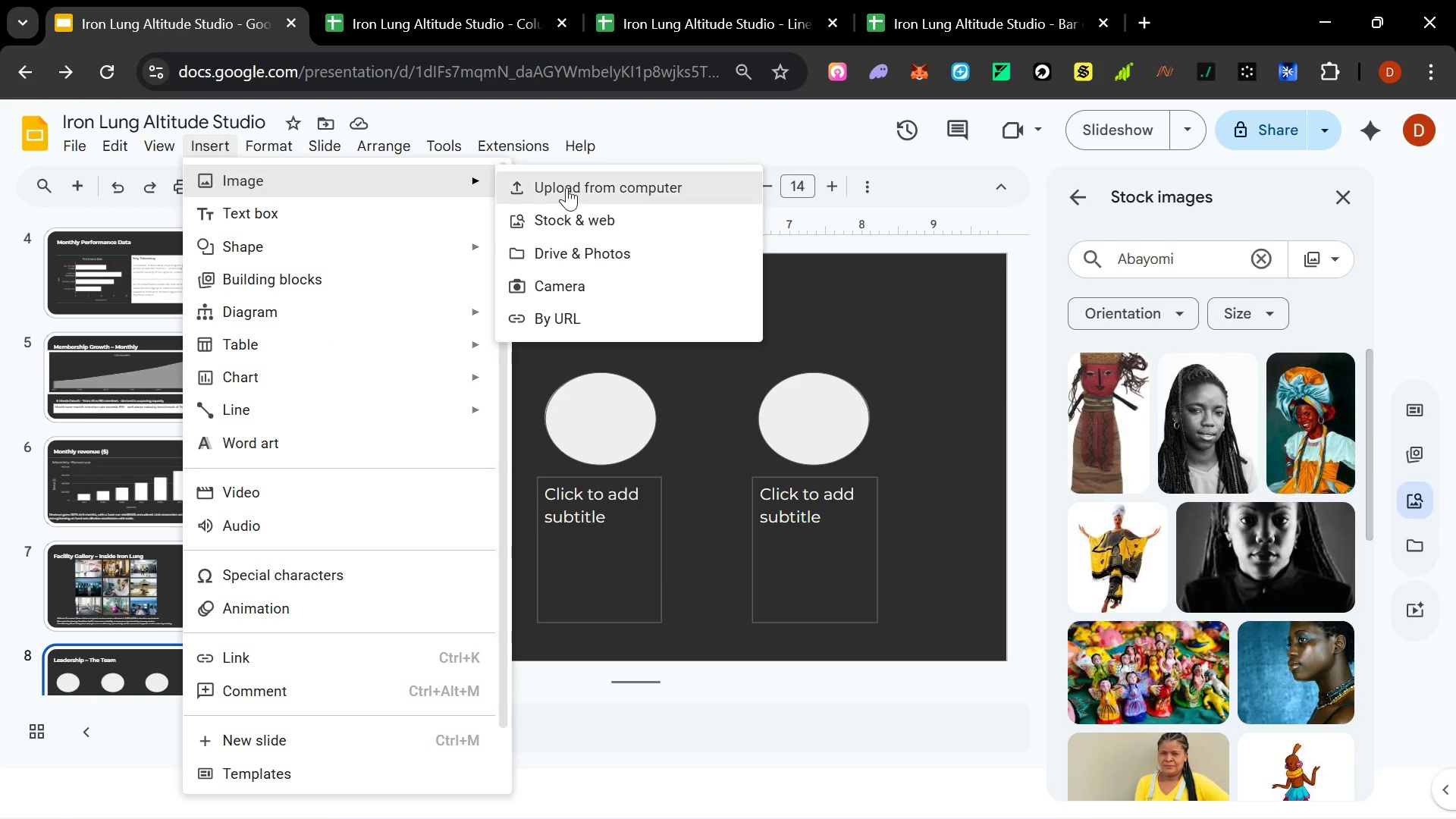 
left_click([560, 221])
 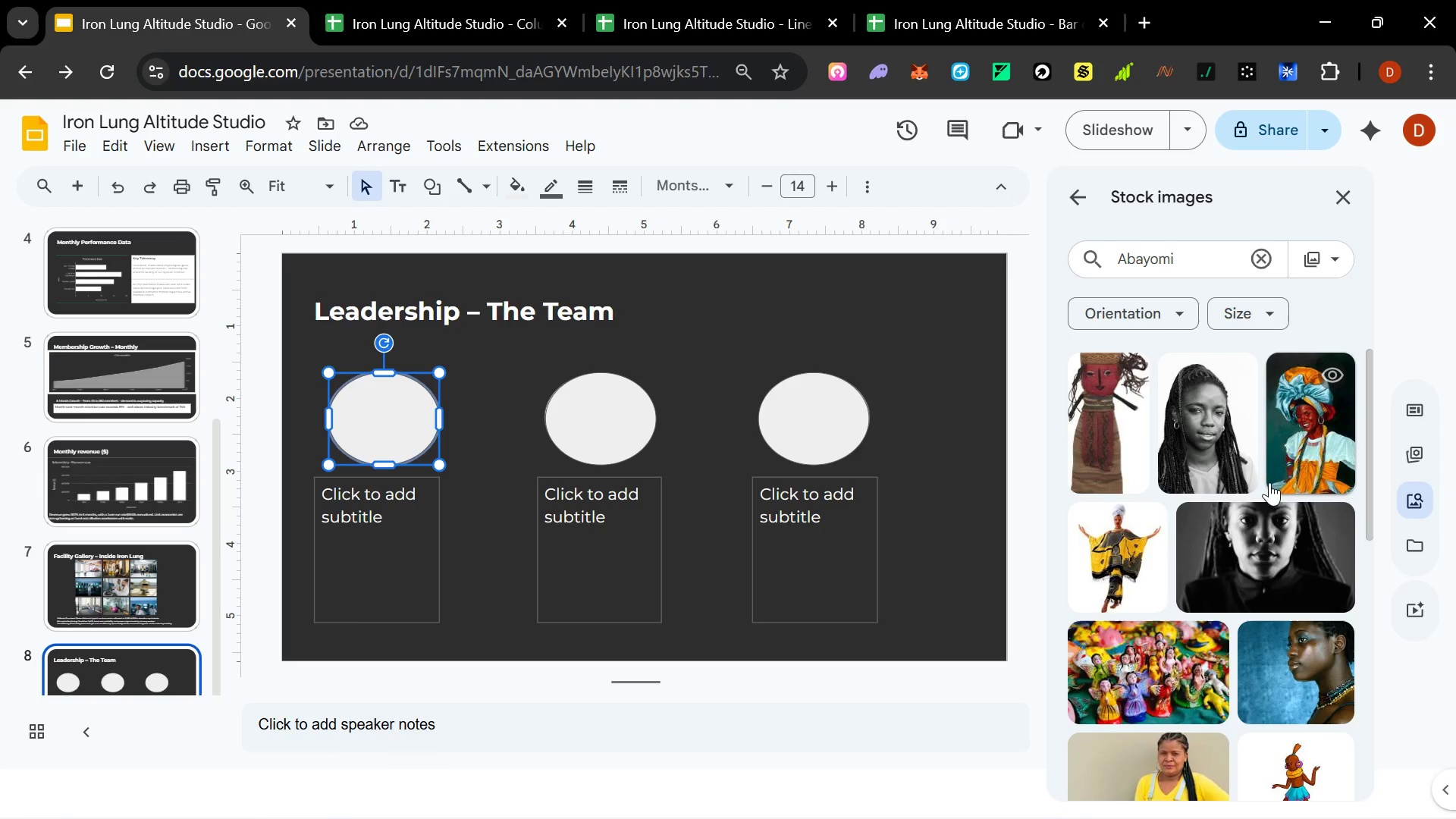 
scroll: coordinate [1246, 501], scroll_direction: down, amount: 5.0
 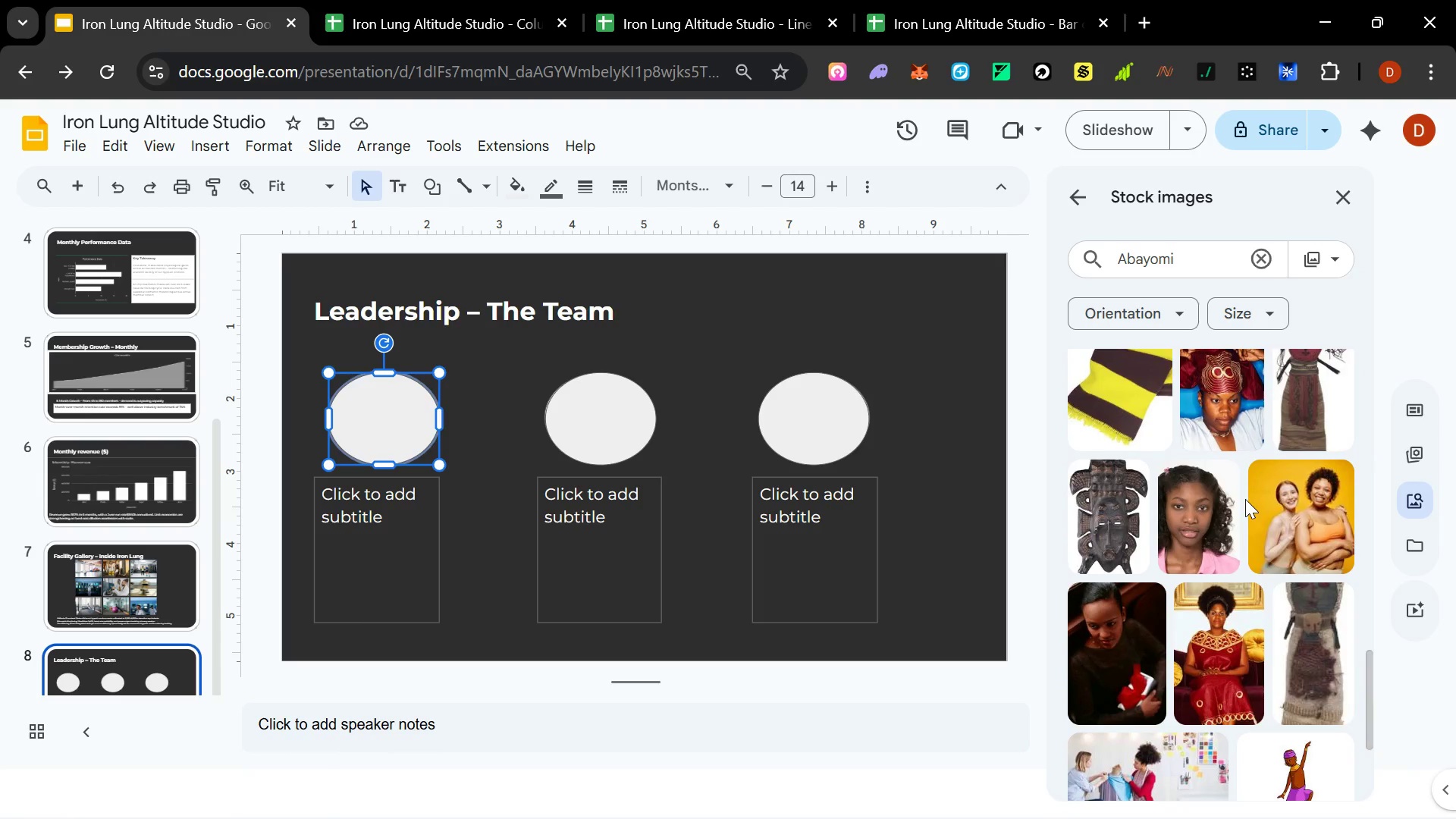 
scroll: coordinate [1244, 494], scroll_direction: up, amount: 16.0
 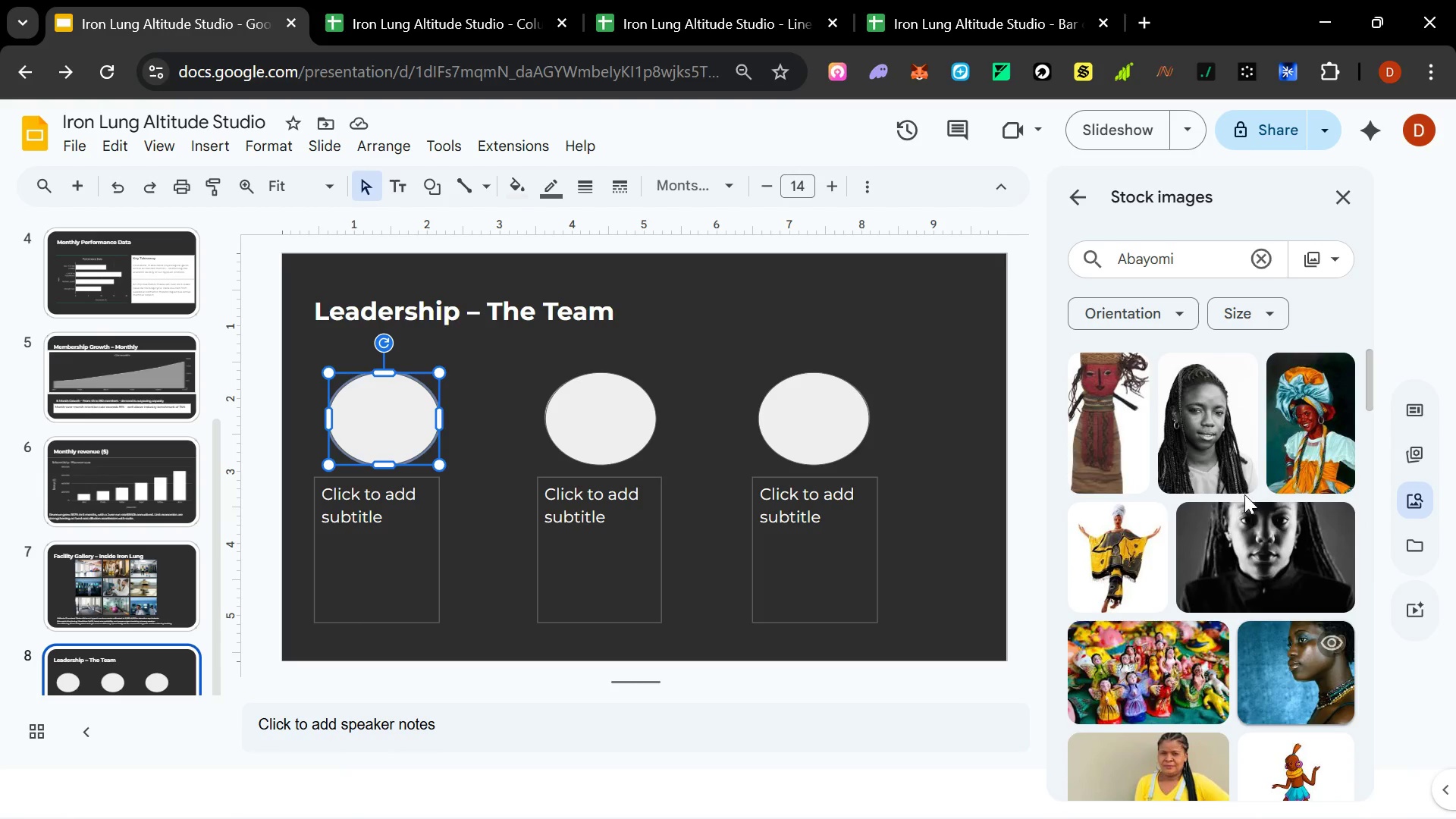 
mouse_move([1239, 453])
 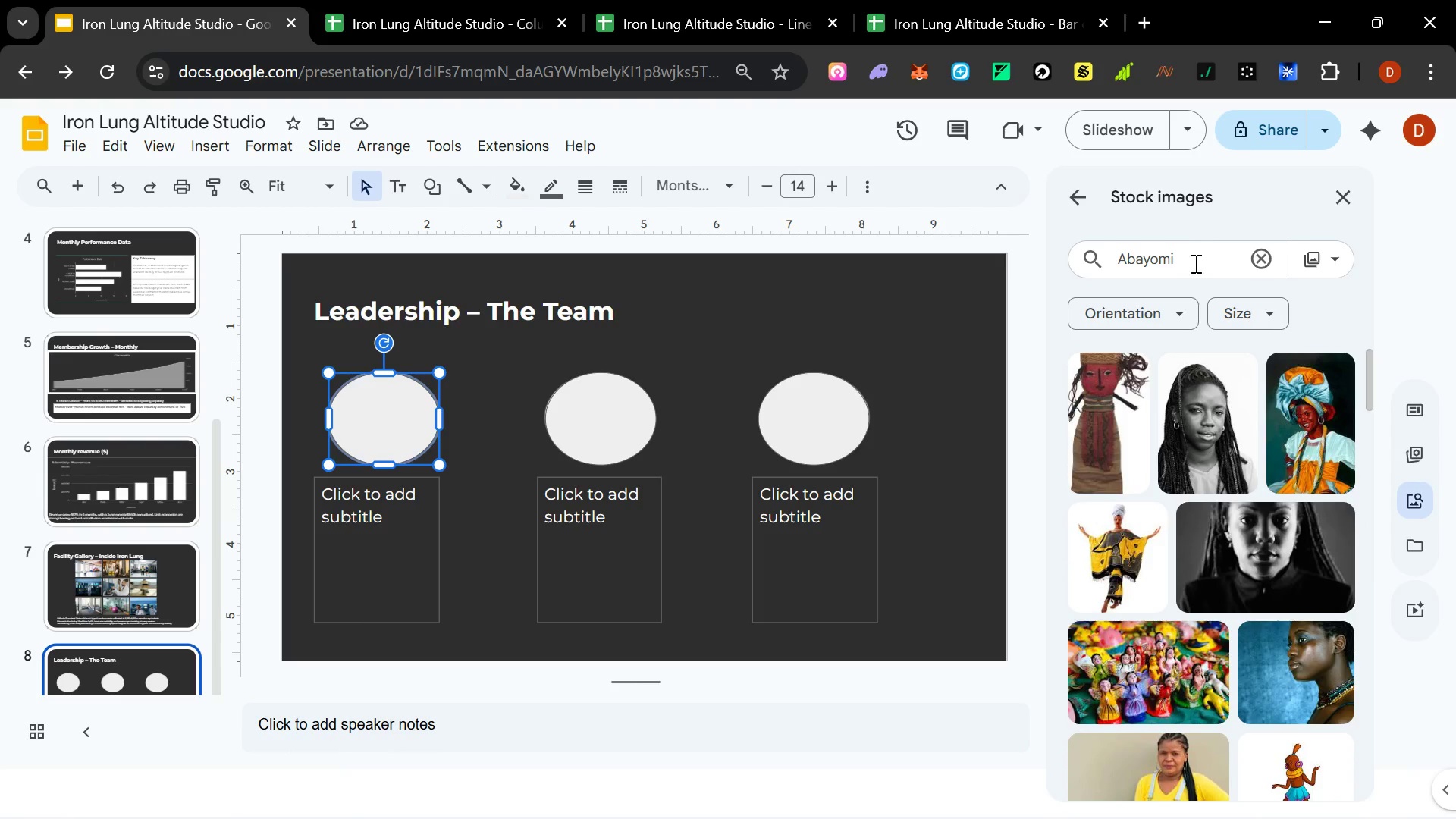 
left_click_drag(start_coordinate=[1198, 262], to_coordinate=[1053, 269])
 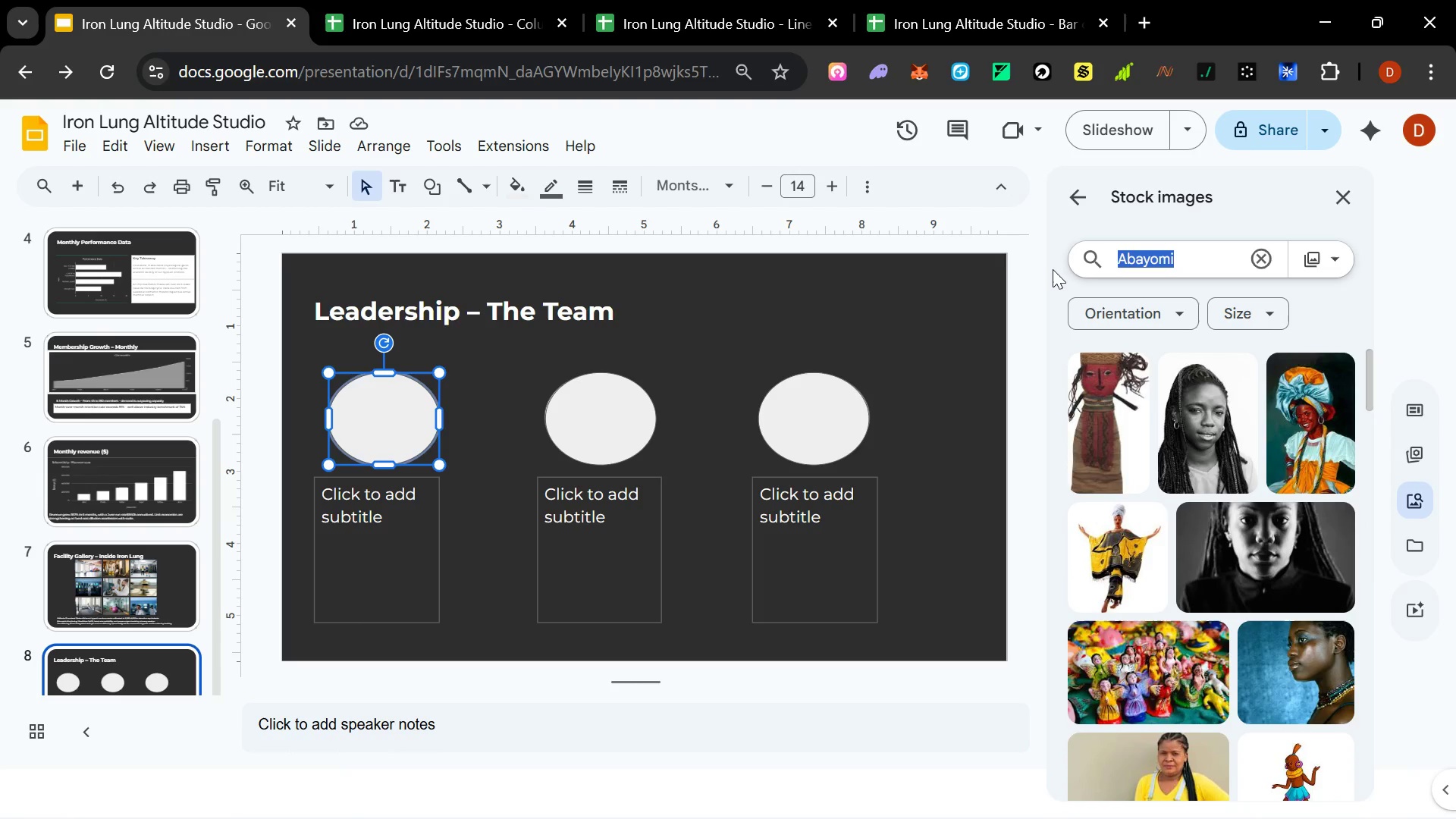 
type(Gym person)
 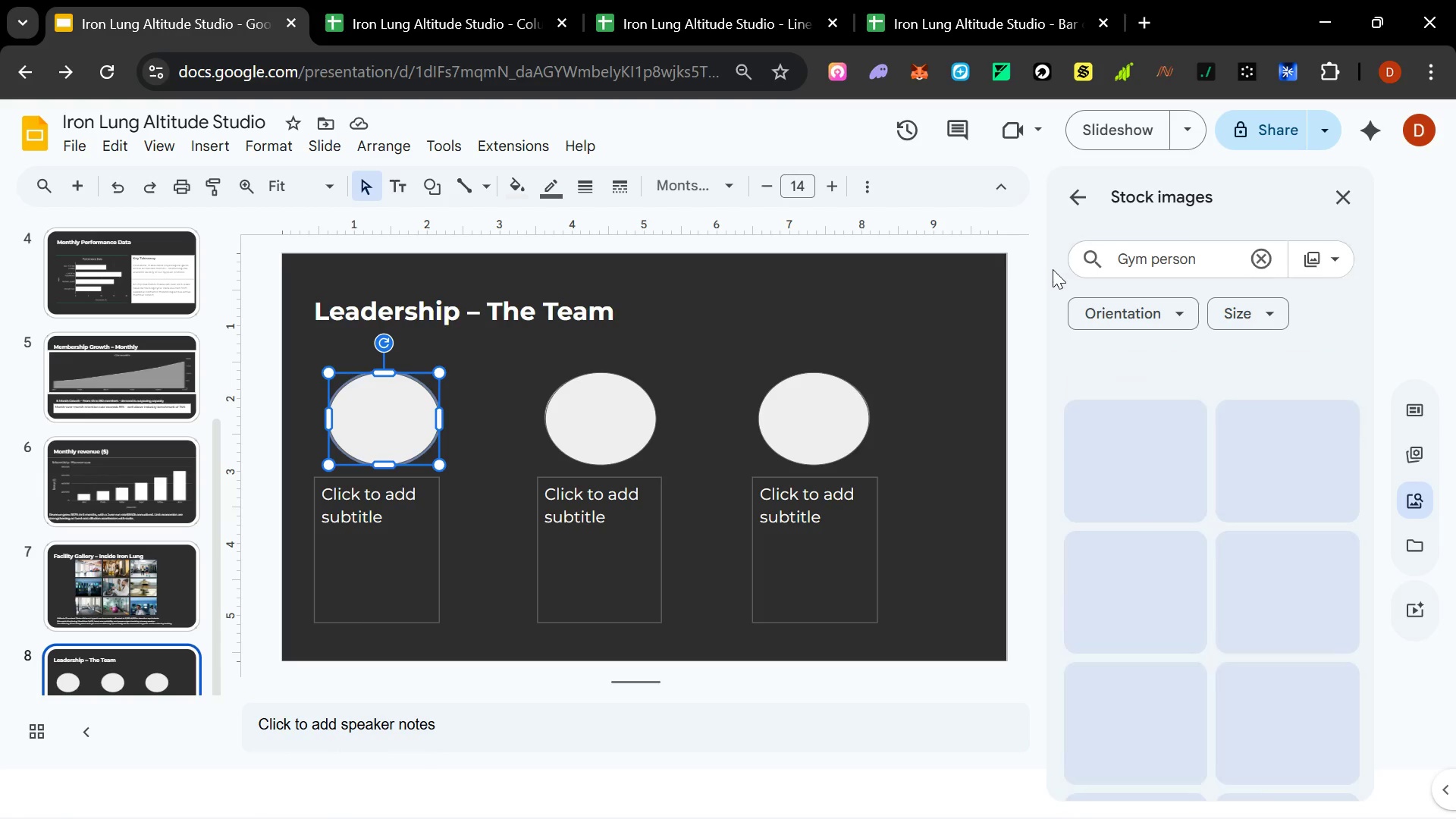 
key(Enter)
 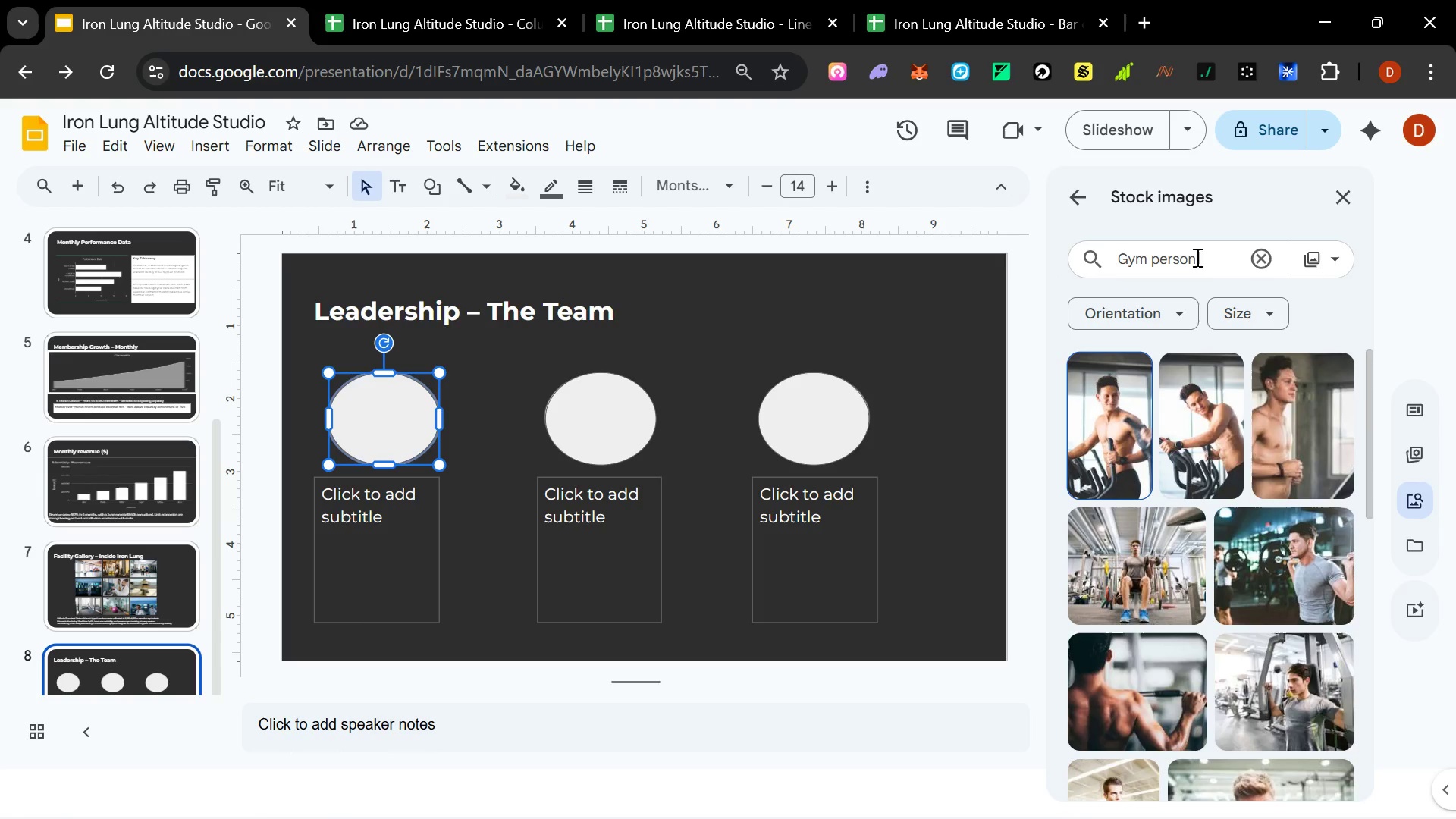 
left_click_drag(start_coordinate=[1215, 256], to_coordinate=[1151, 260])
 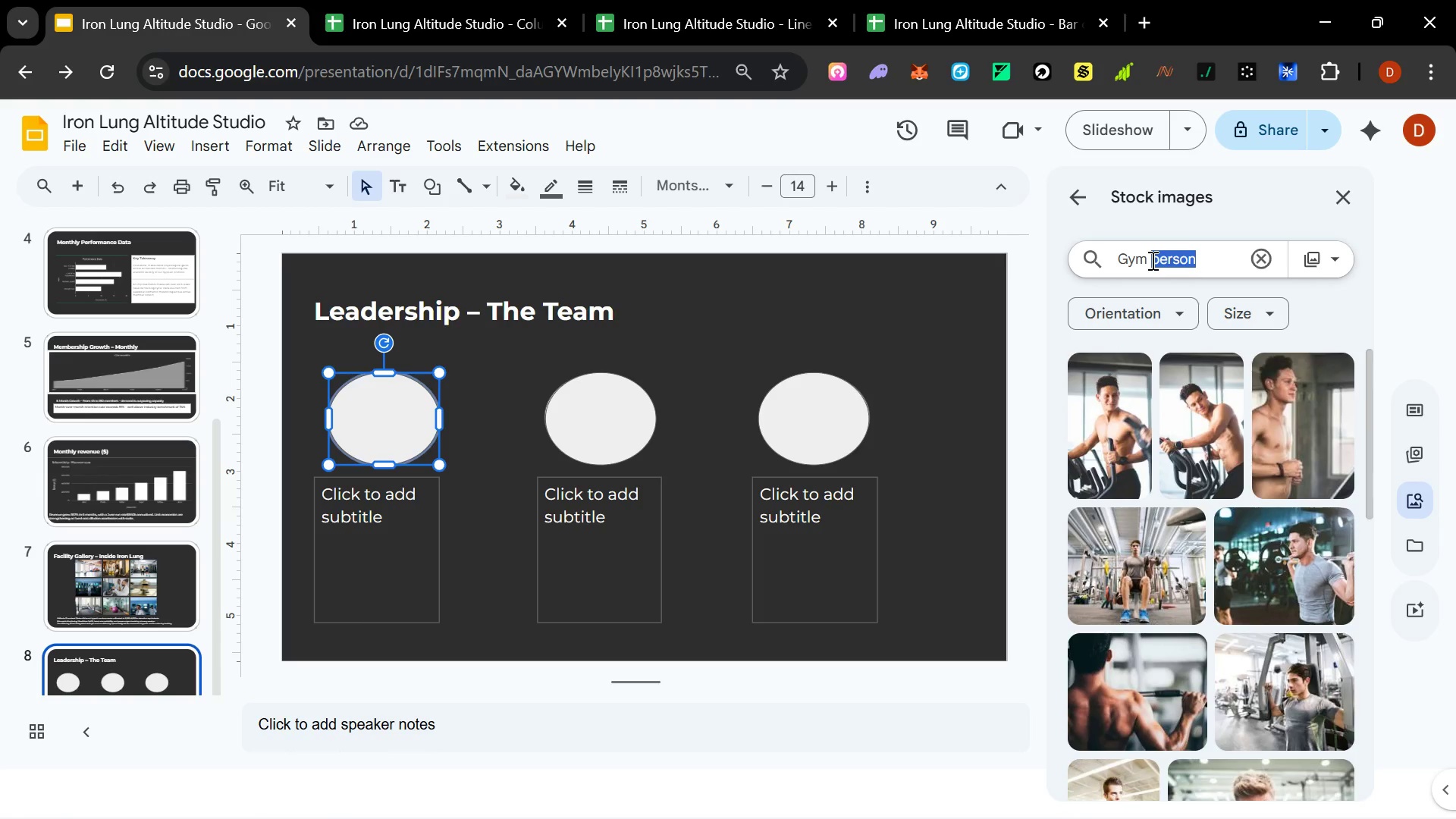 
type(O)
key(Backspace)
type(Instructor headshot)
 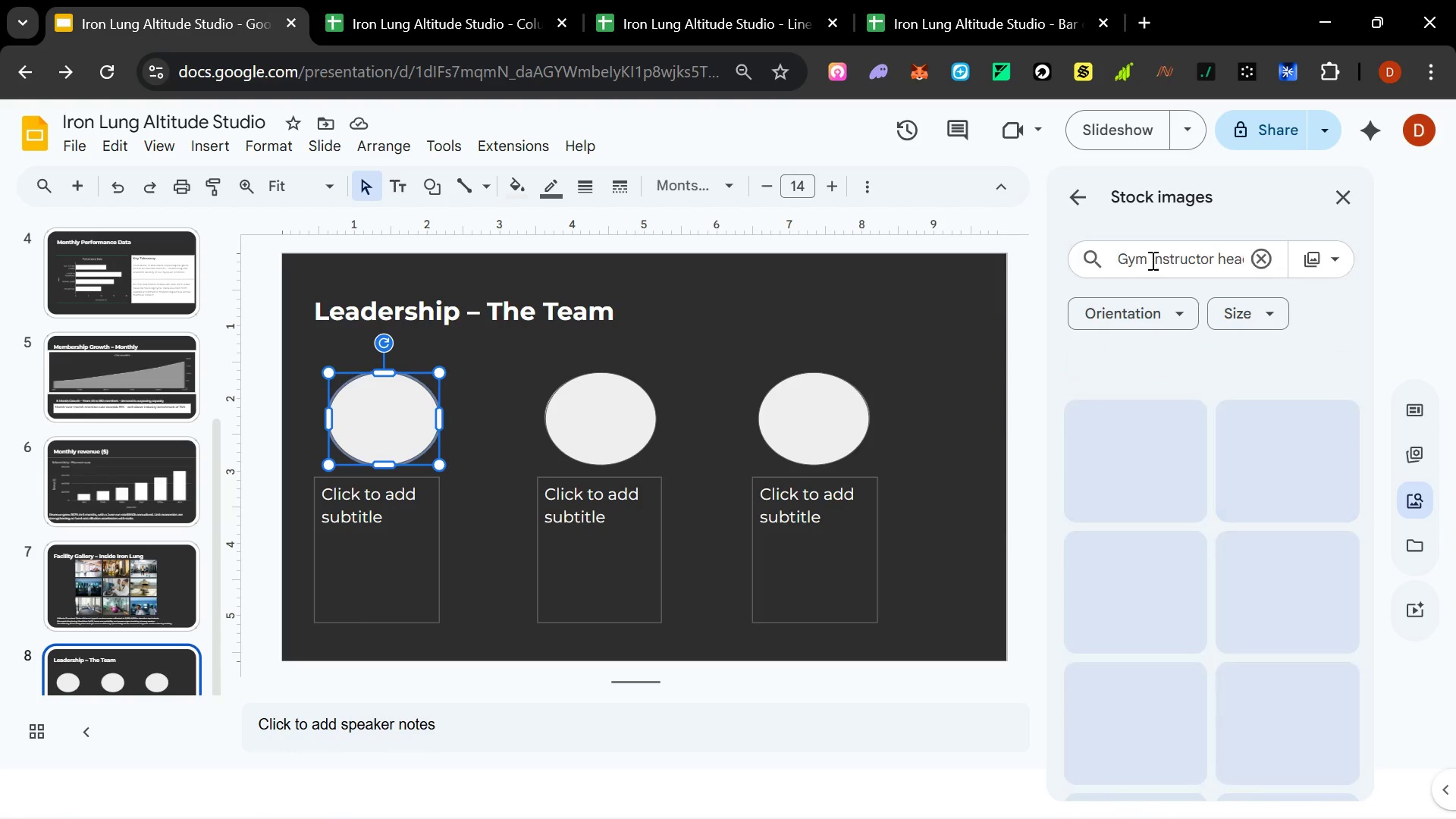 
key(Enter)
 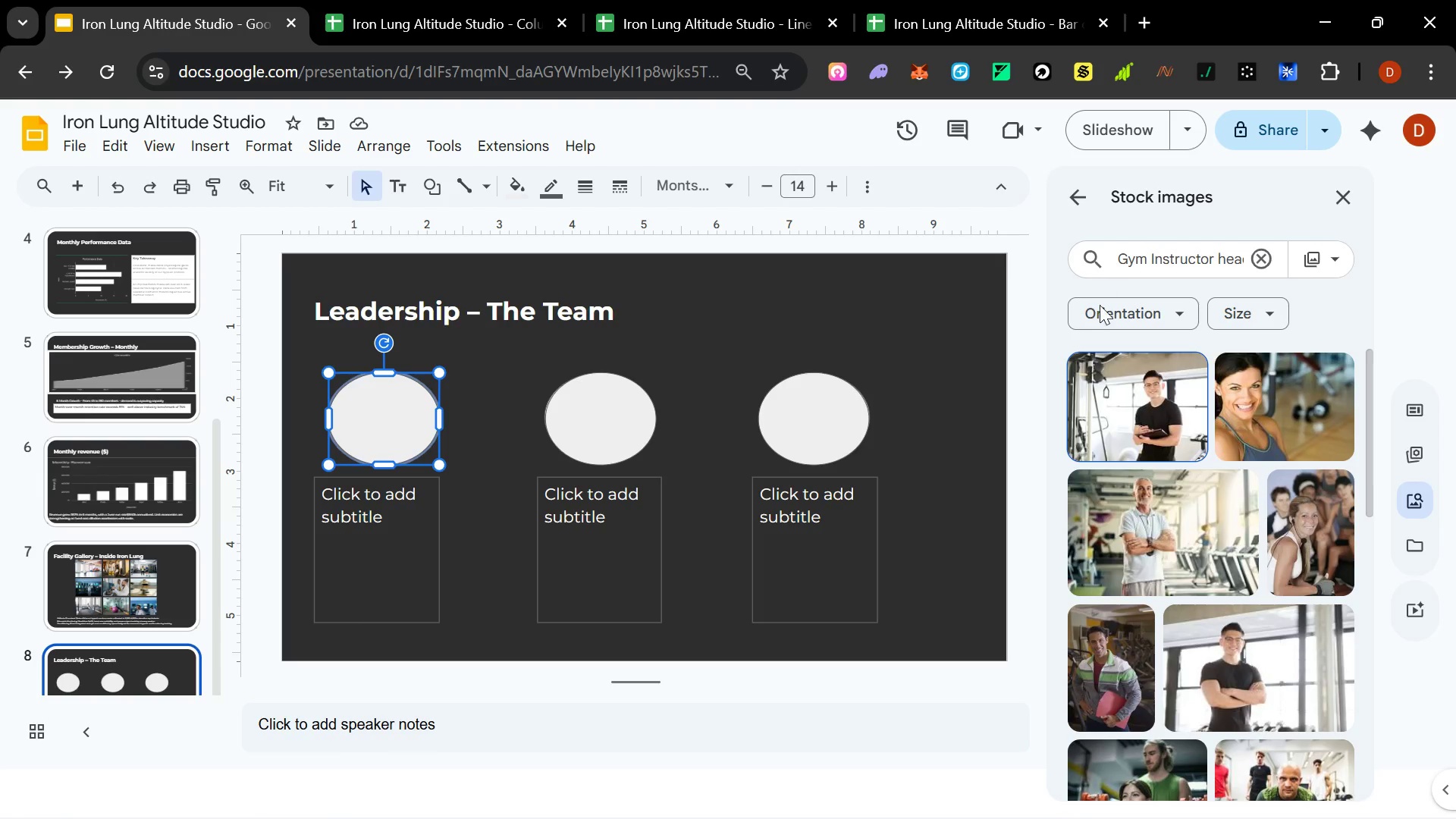 
scroll: coordinate [1194, 585], scroll_direction: down, amount: 16.0
 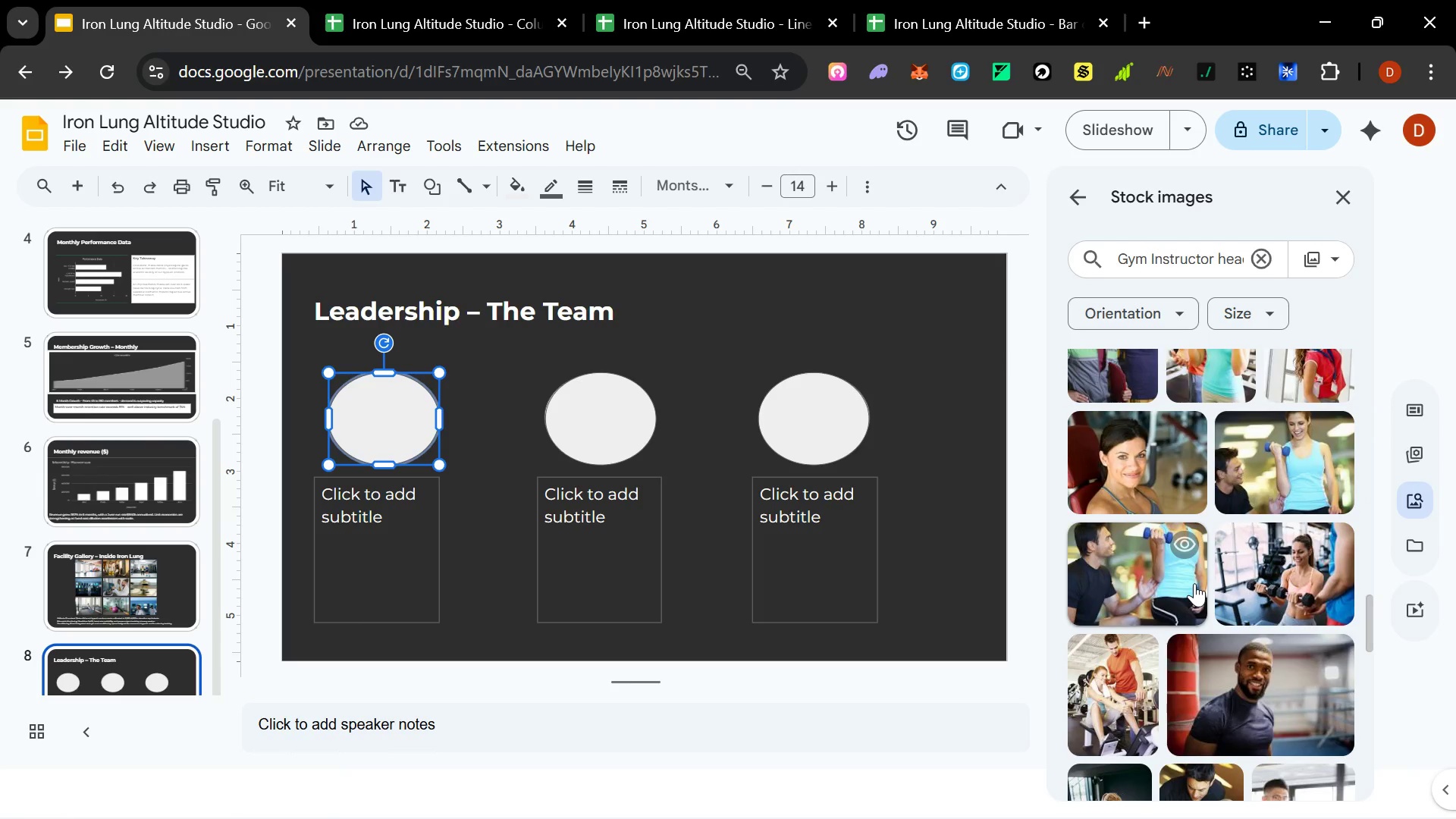 
scroll: coordinate [1262, 573], scroll_direction: down, amount: 3.0
 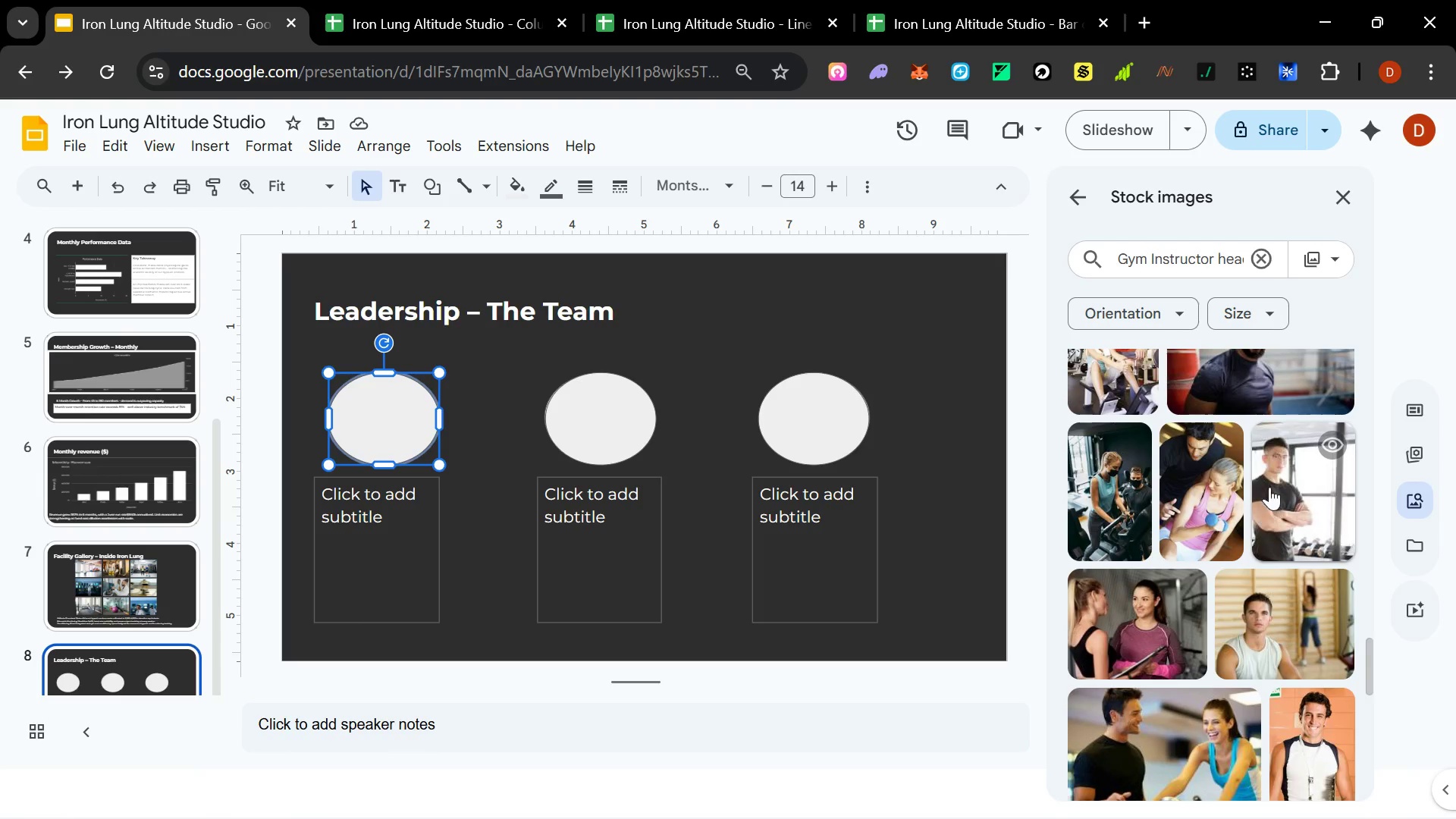 
scroll: coordinate [1251, 489], scroll_direction: none, amount: 0.0
 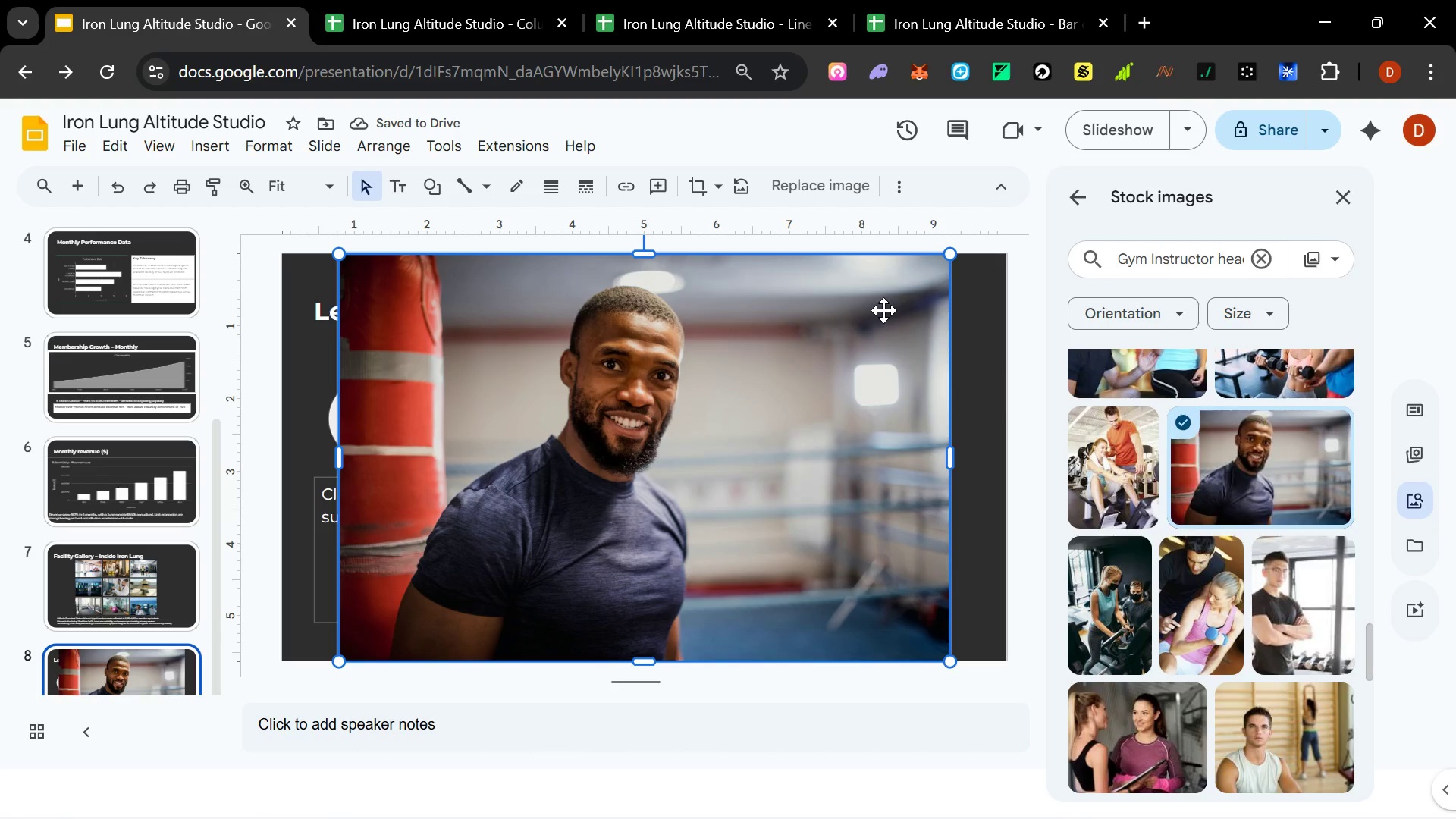 
wait(5.14)
 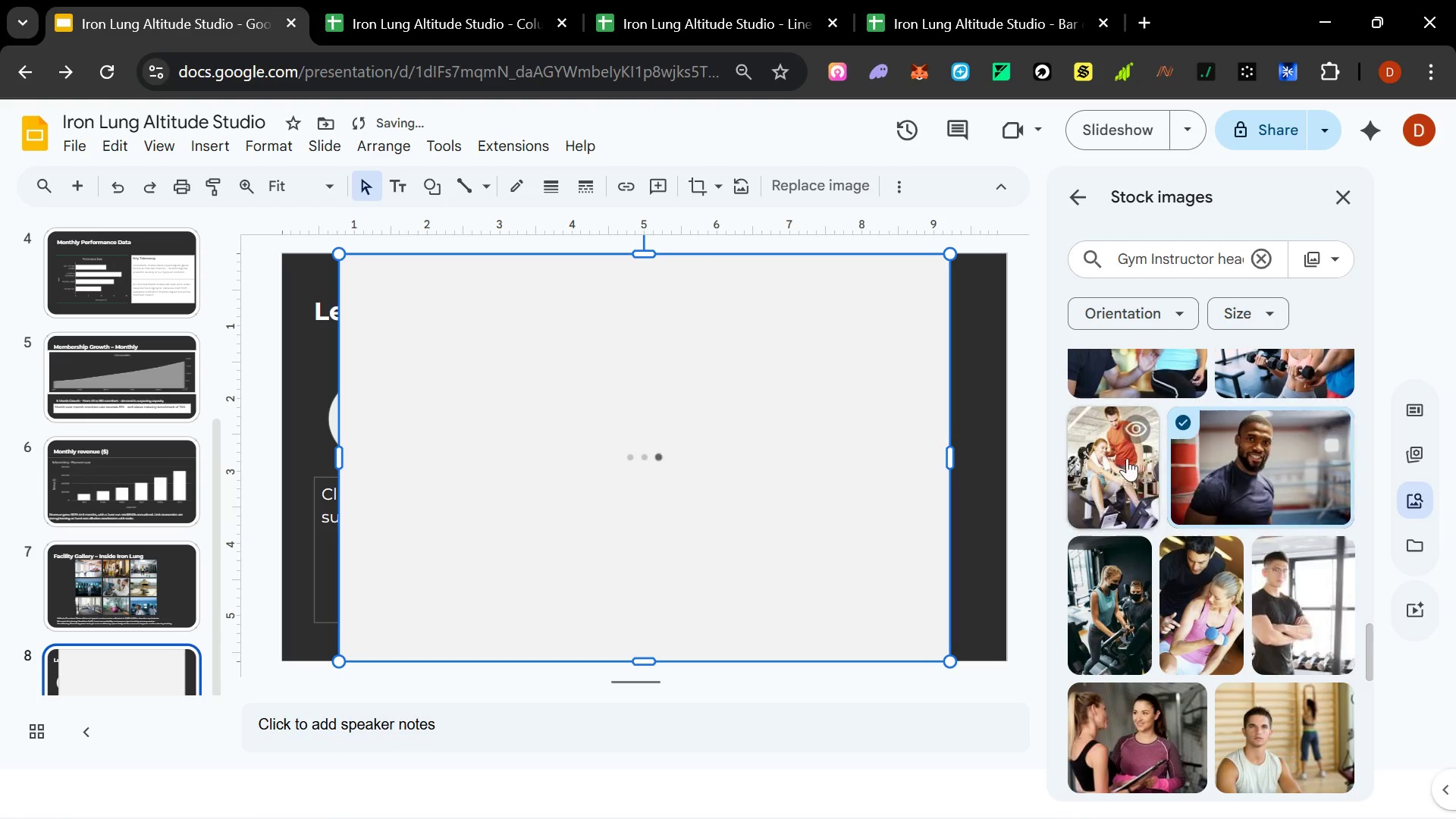 
left_click([863, 334])
 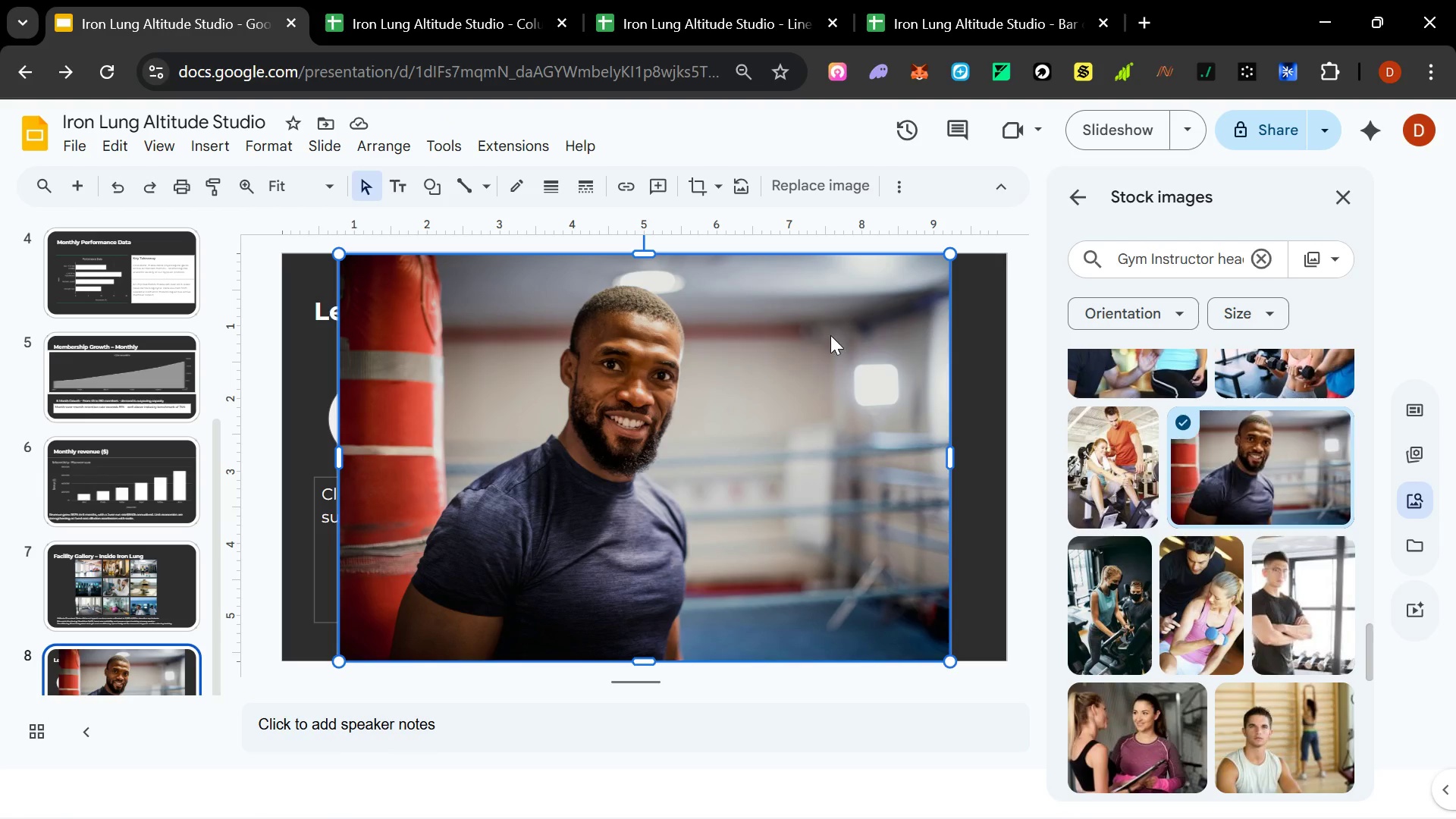 
key(Delete)
 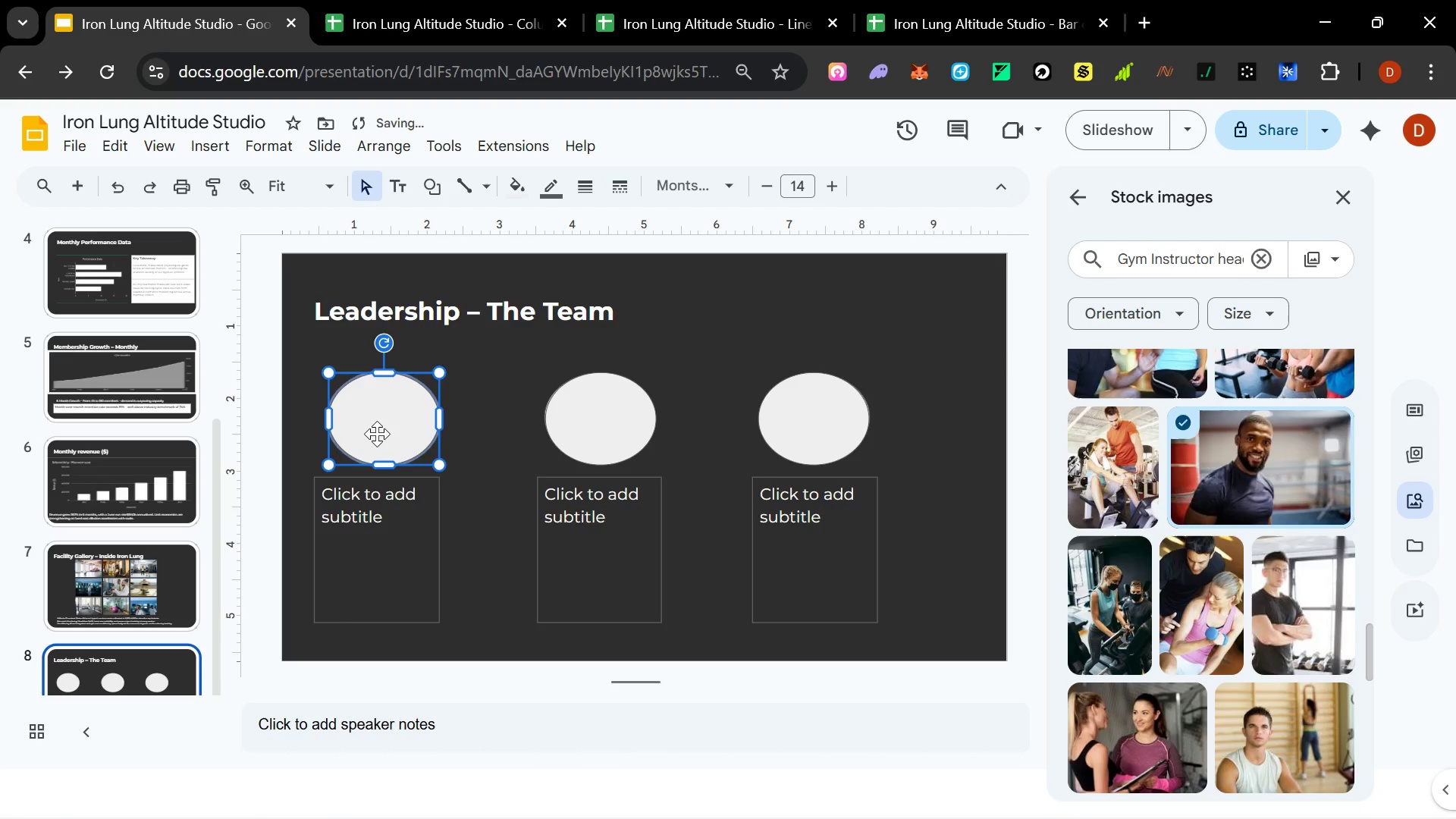 
right_click([377, 434])
 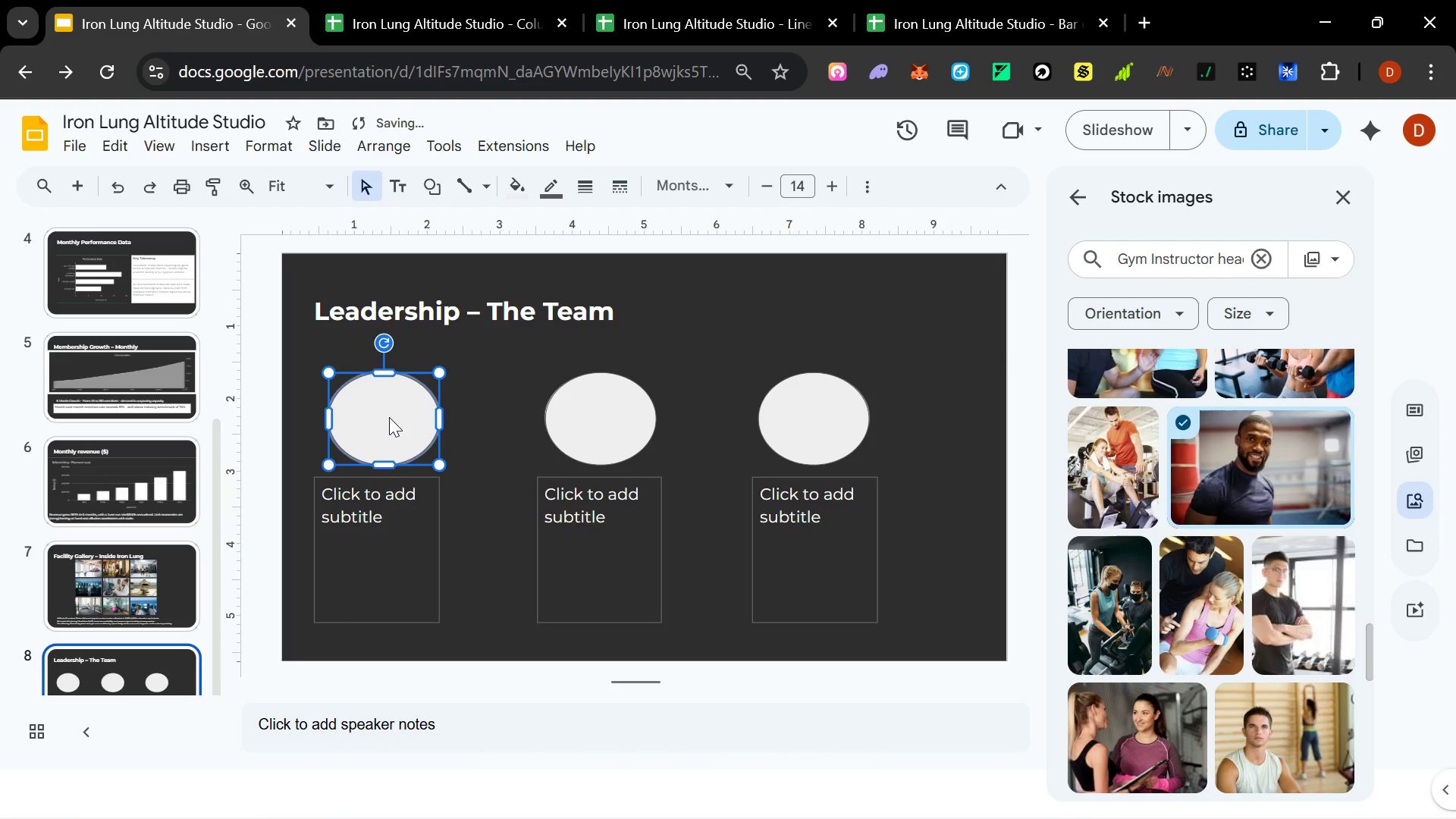 
right_click([389, 417])
 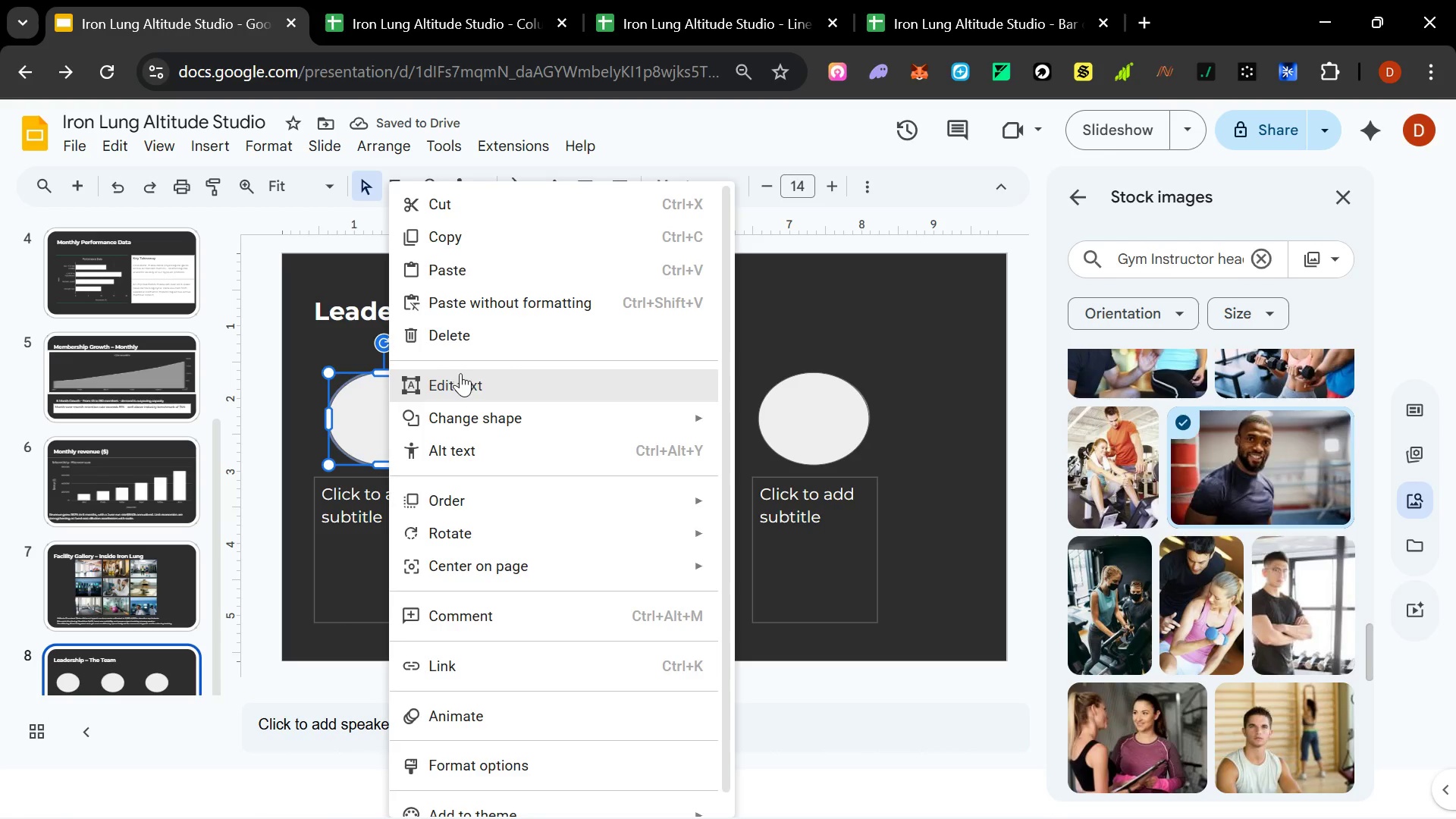 
scroll: coordinate [554, 652], scroll_direction: down, amount: 5.0
 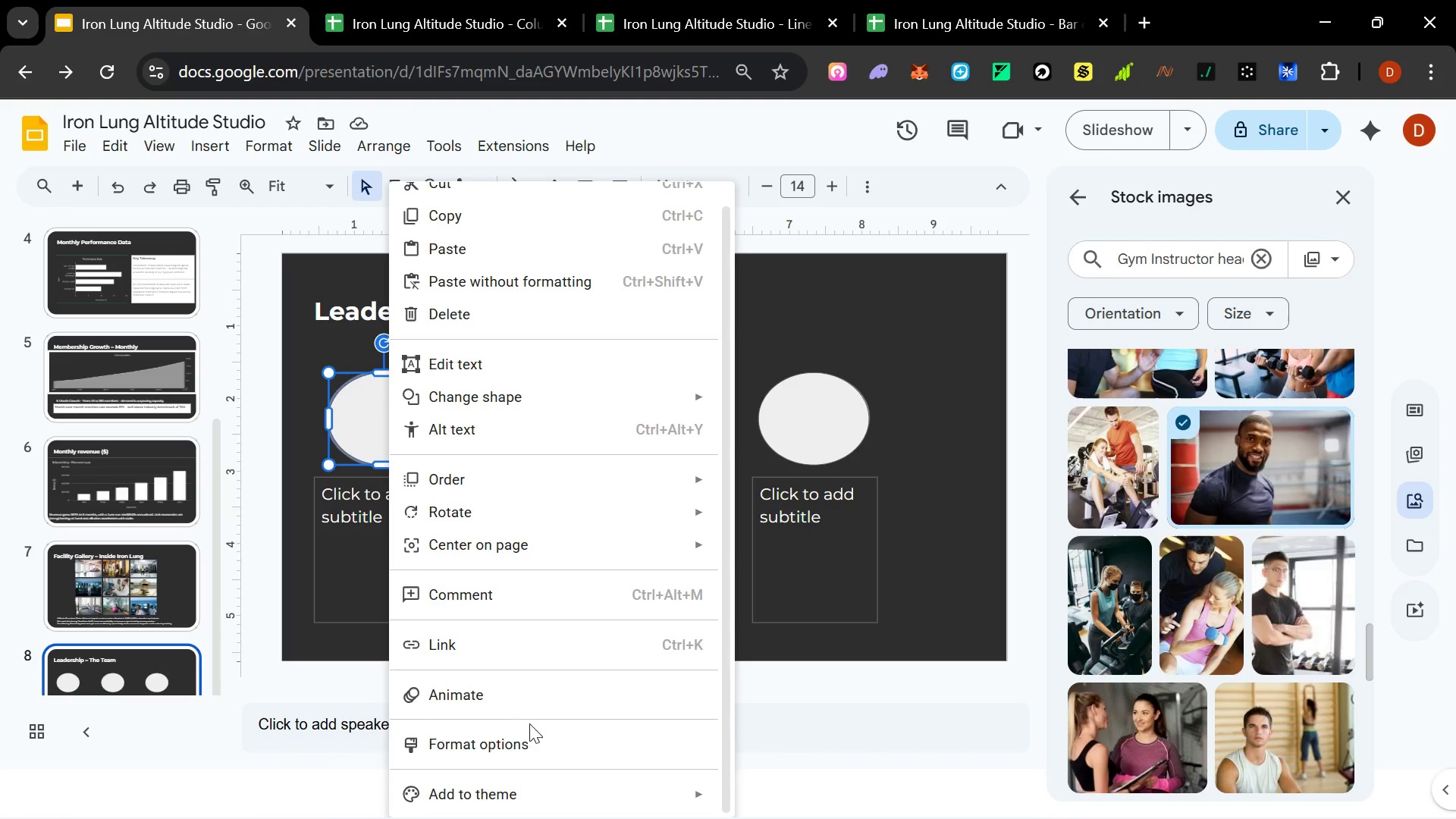 
left_click([532, 730])
 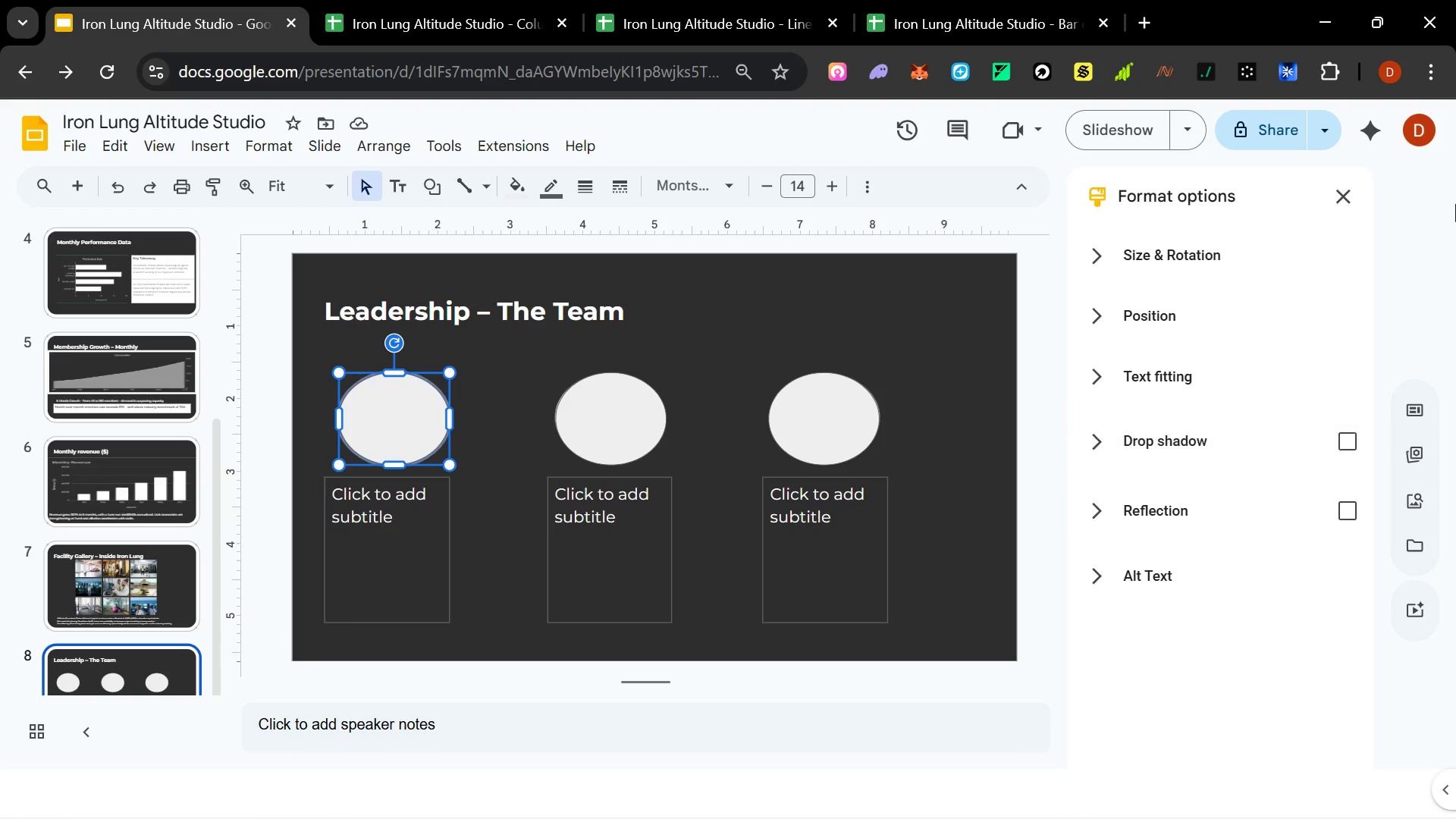 
left_click([1349, 202])
 